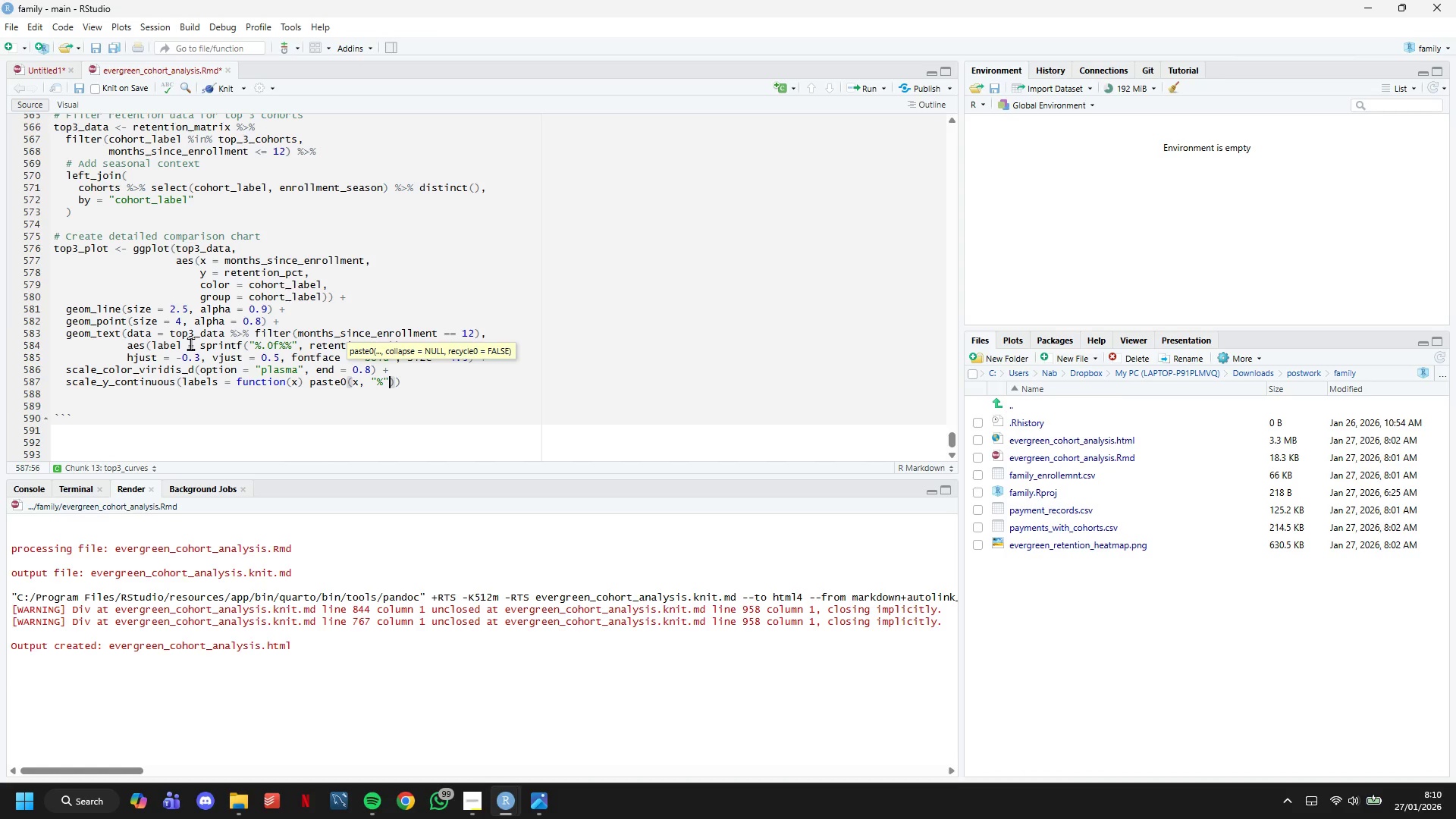 
key(ArrowRight)
 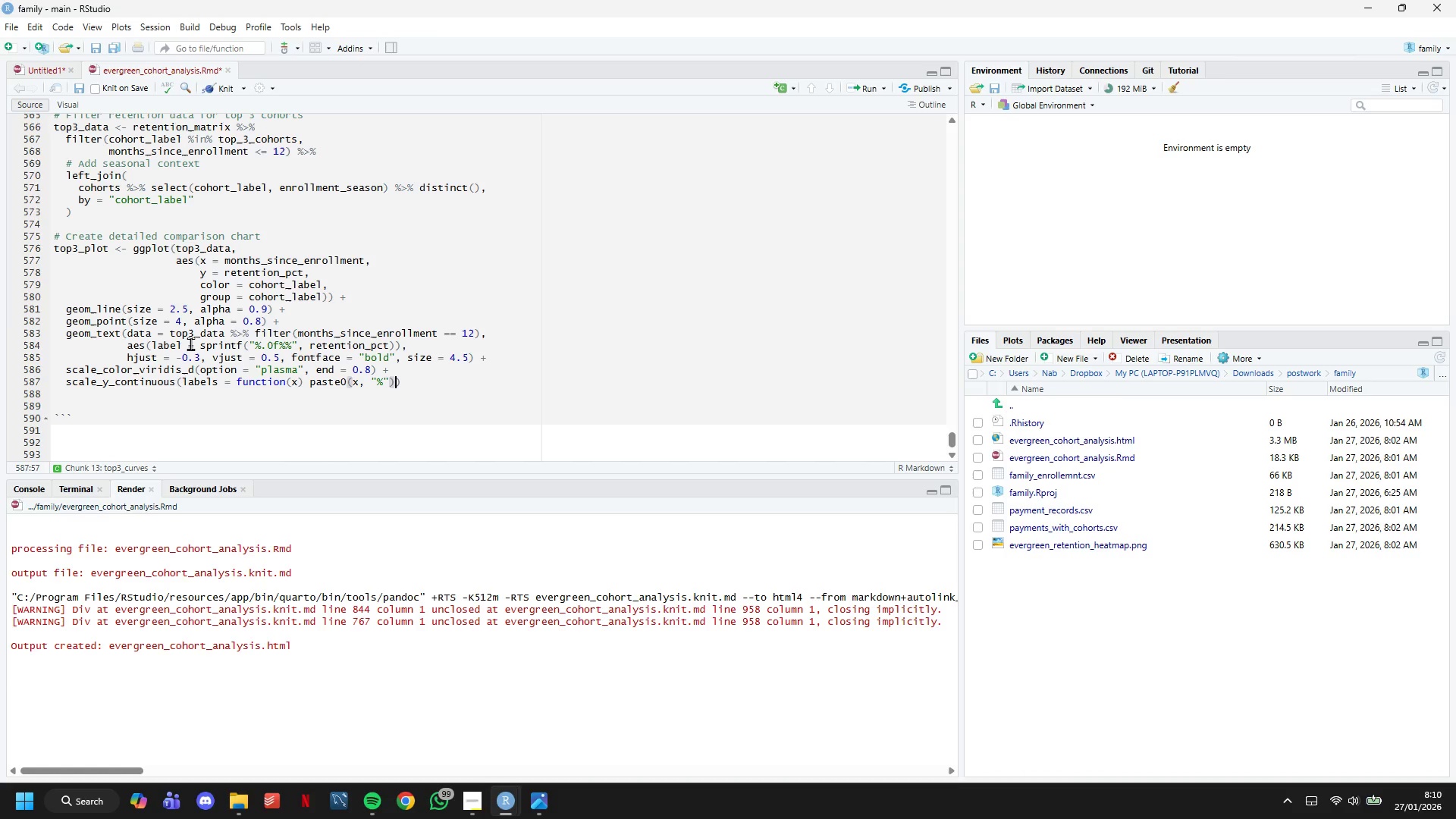 
key(Comma)
 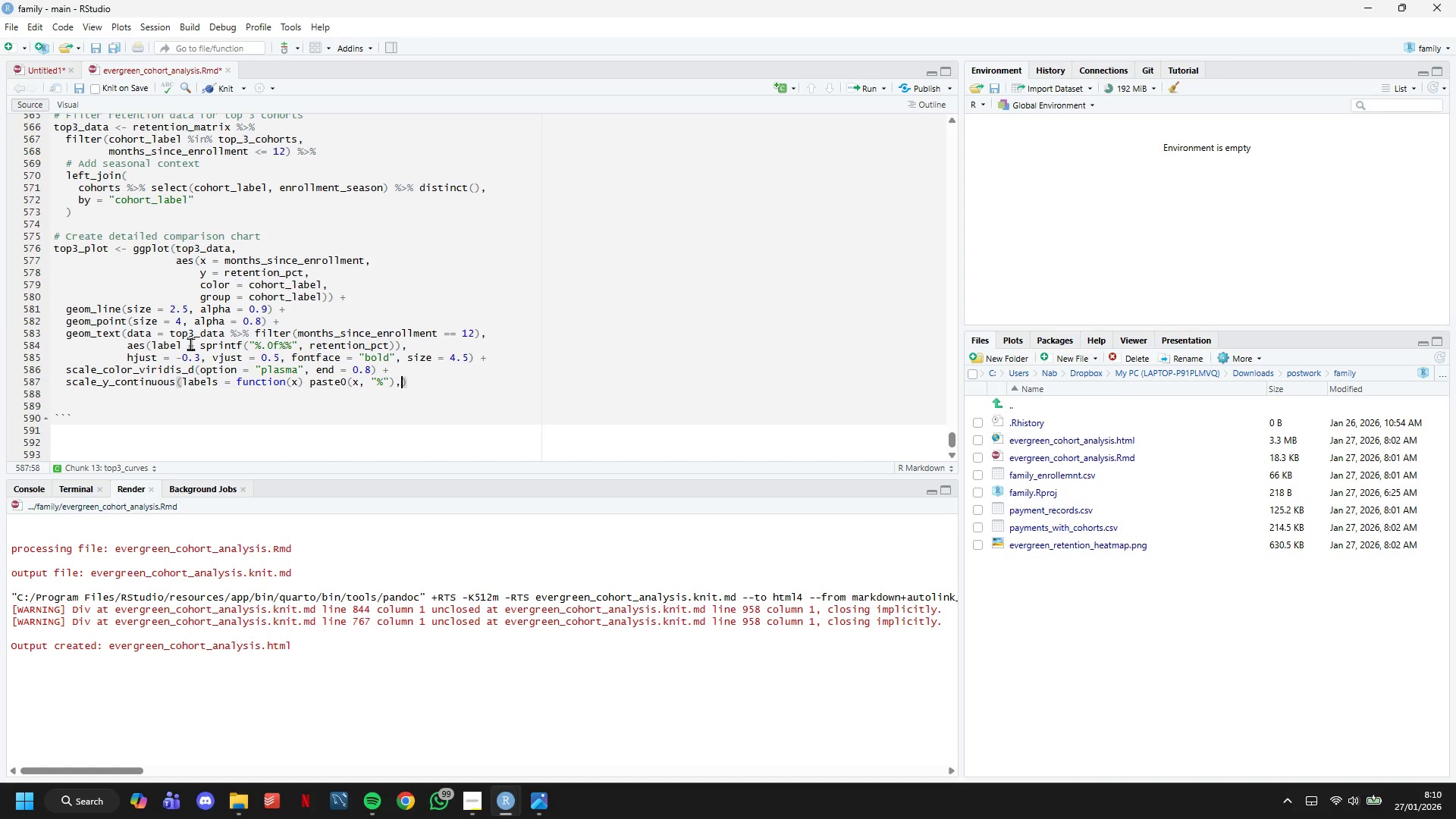 
key(Enter)
 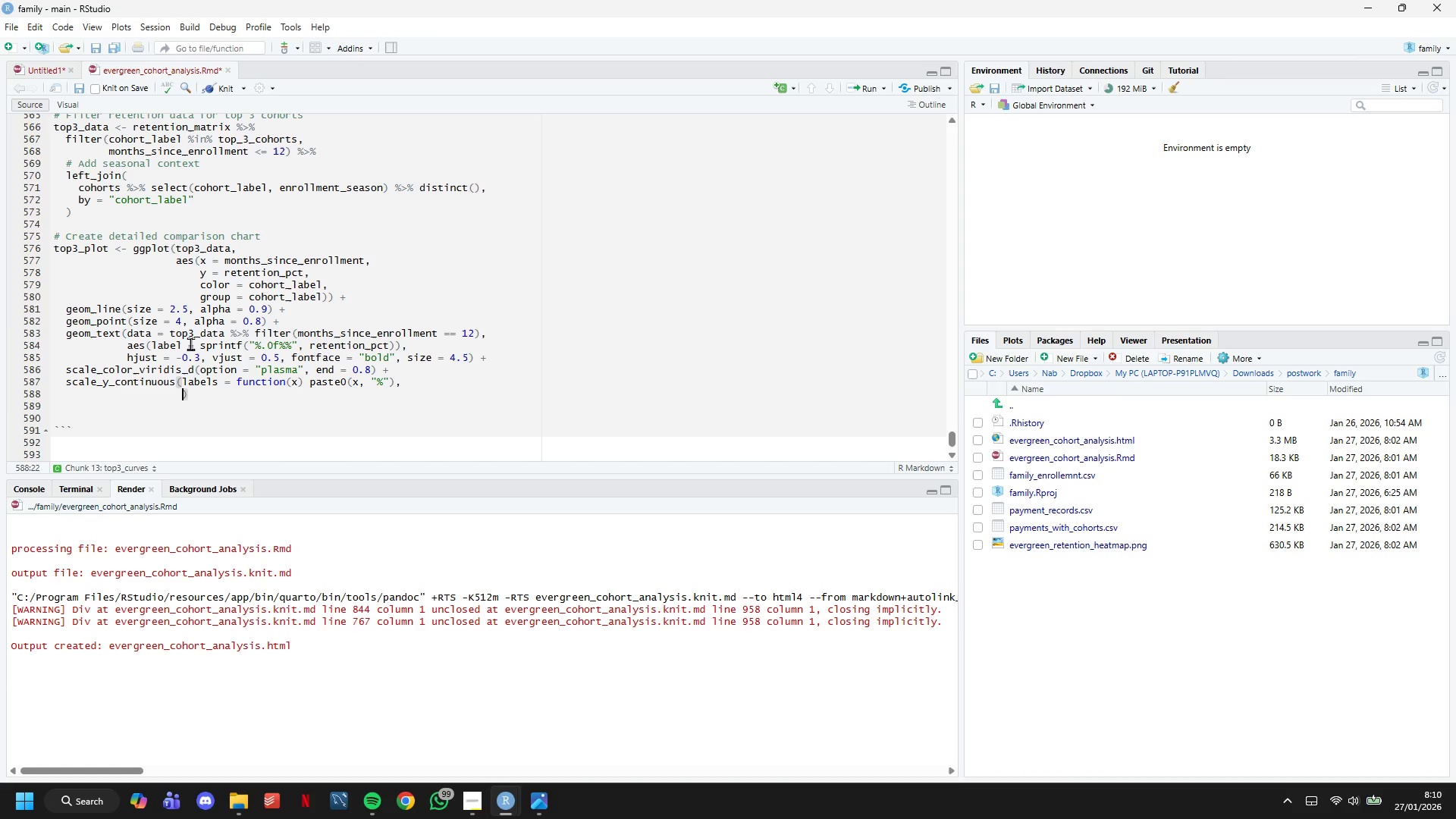 
type(limits = c(0, 105)
 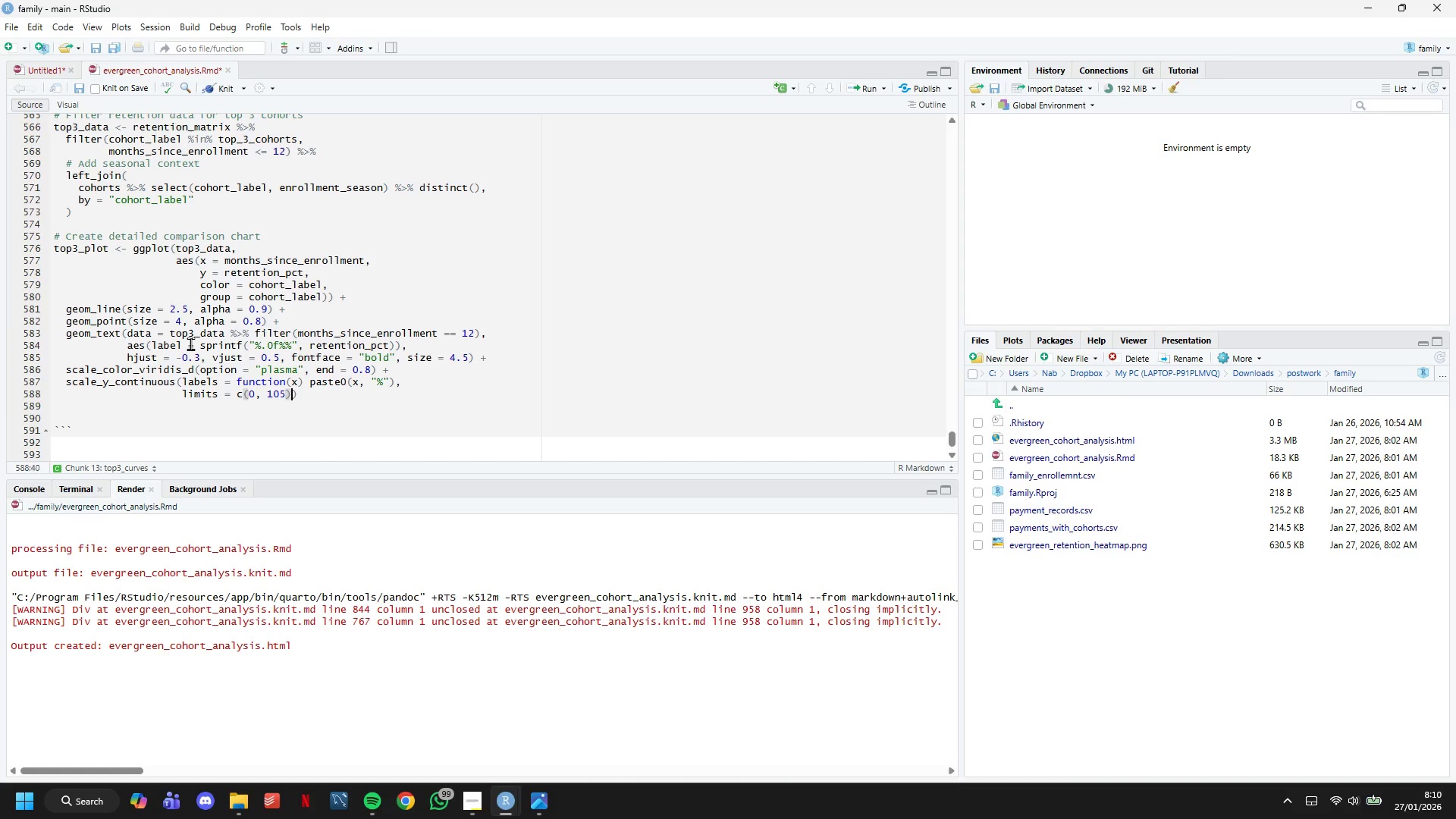 
key(ArrowRight)
 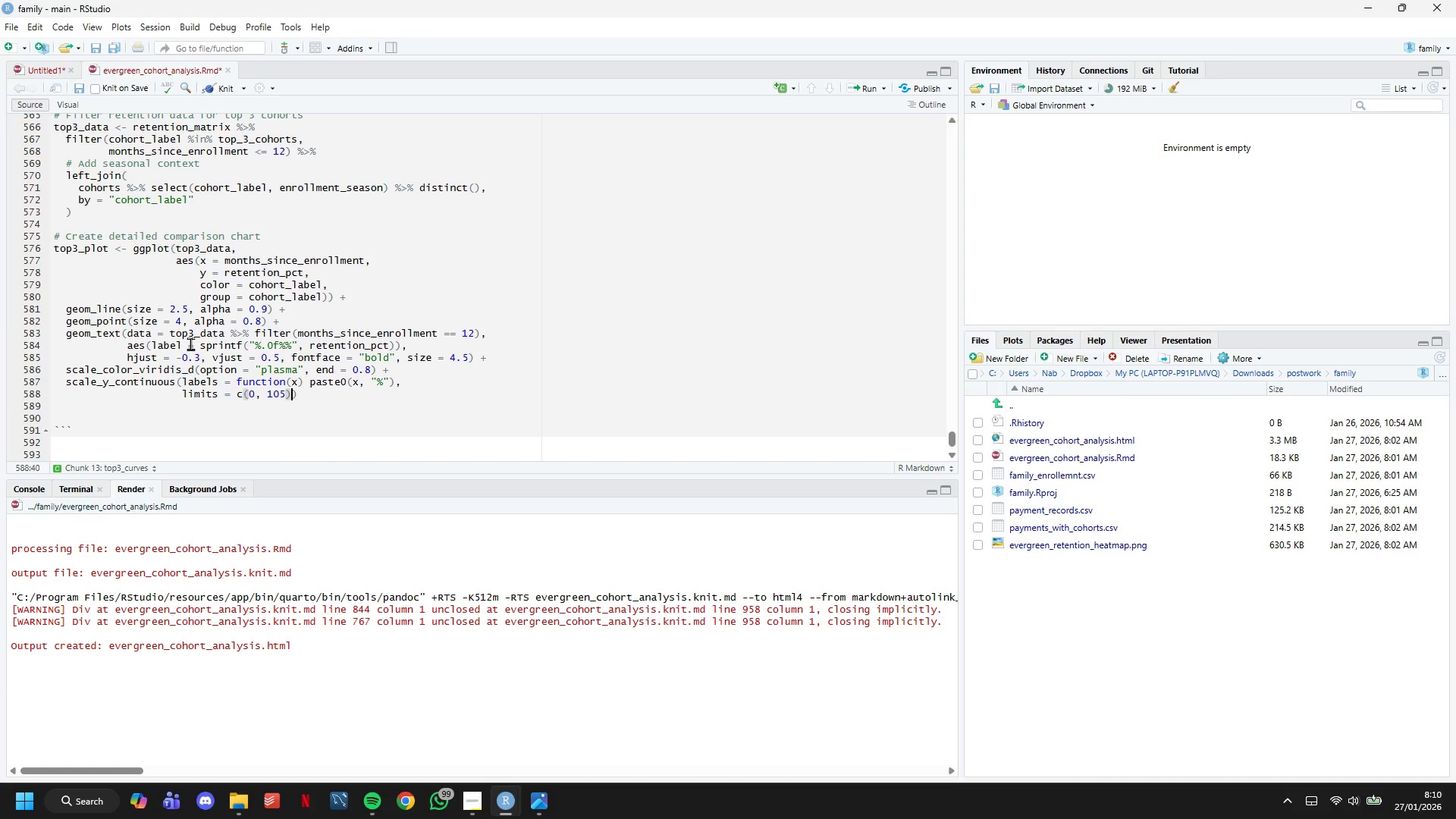 
key(Comma)
 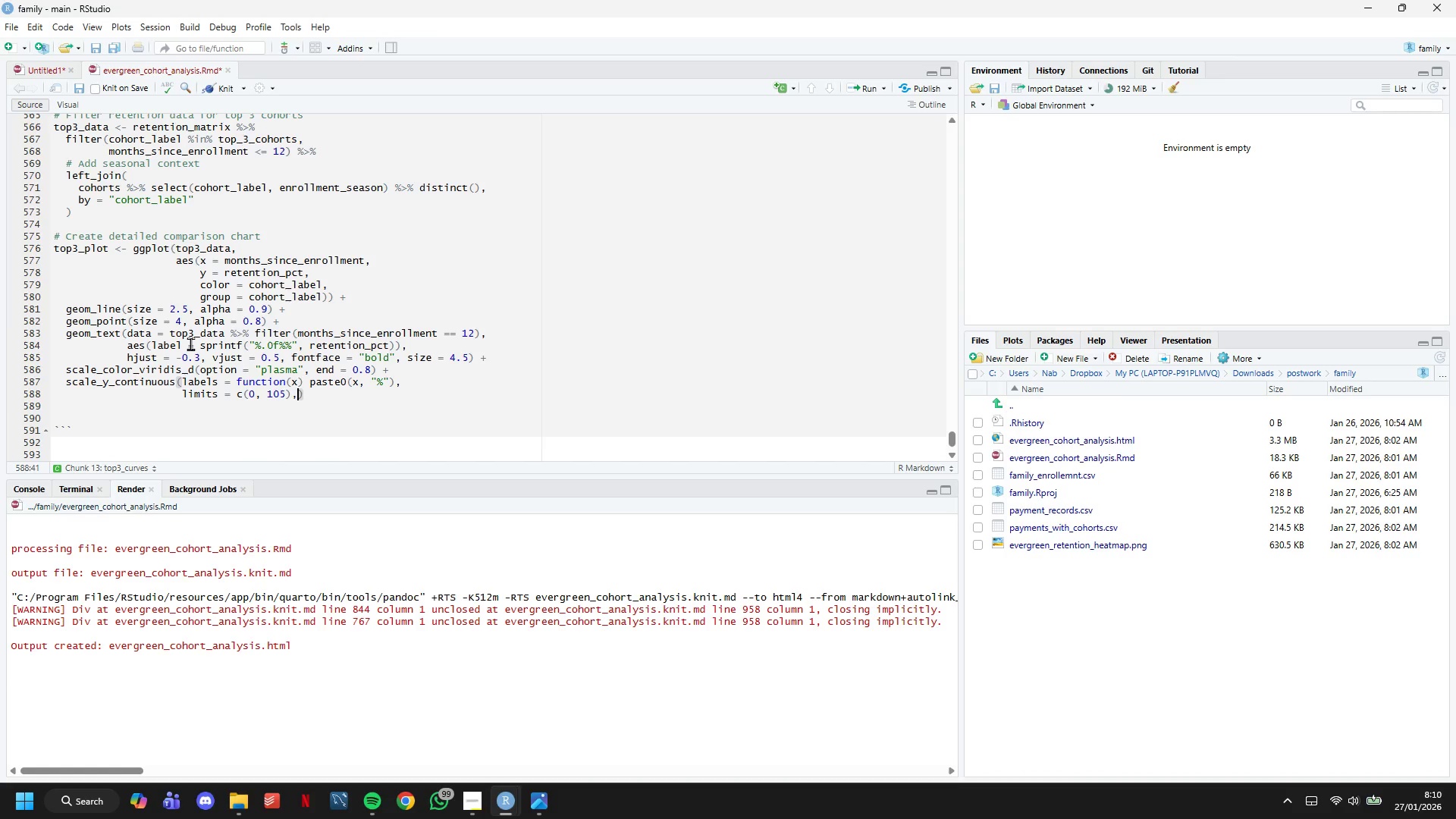 
key(Enter)
 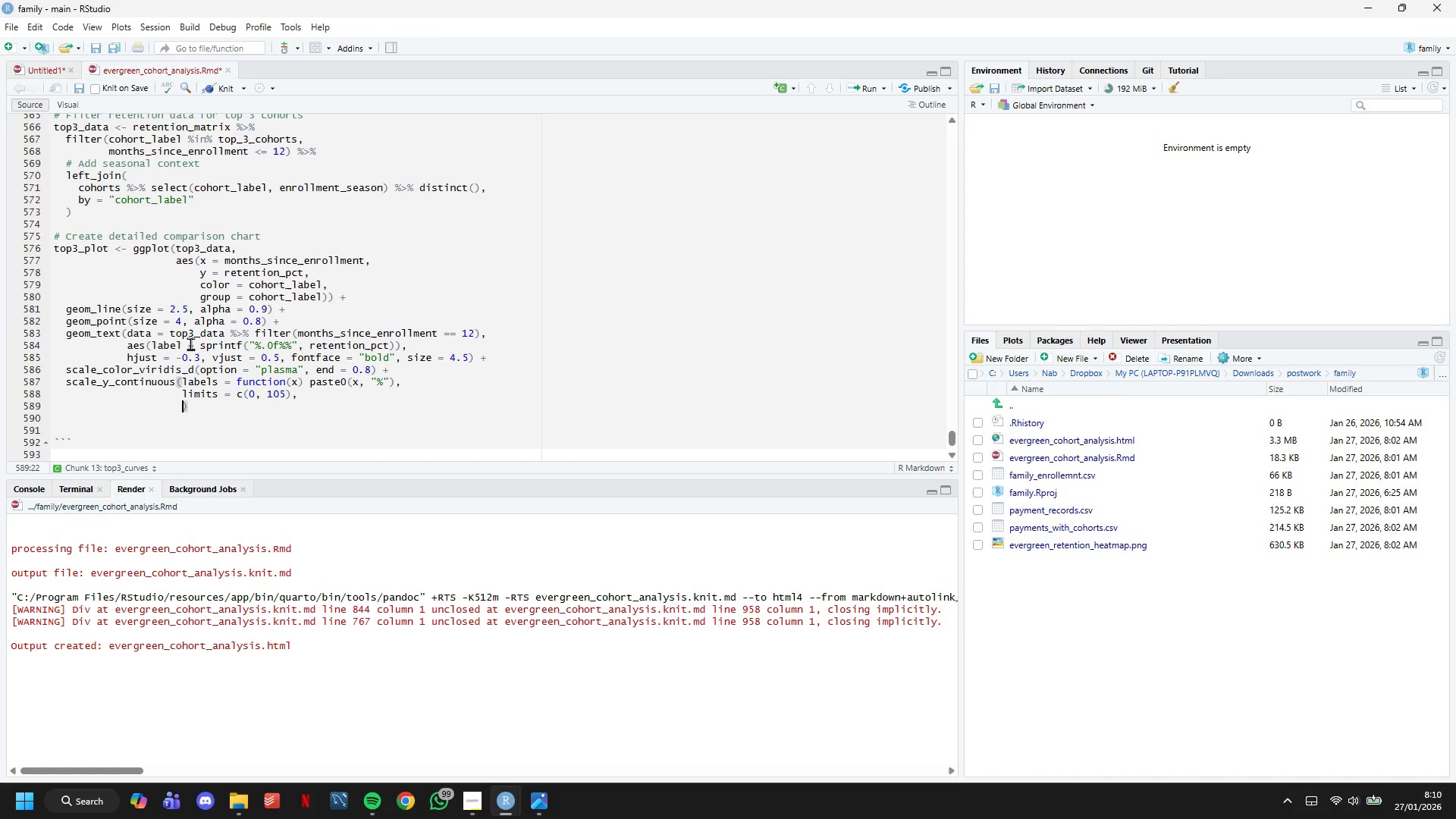 
type(breaks = seq(0, 100, 20)
 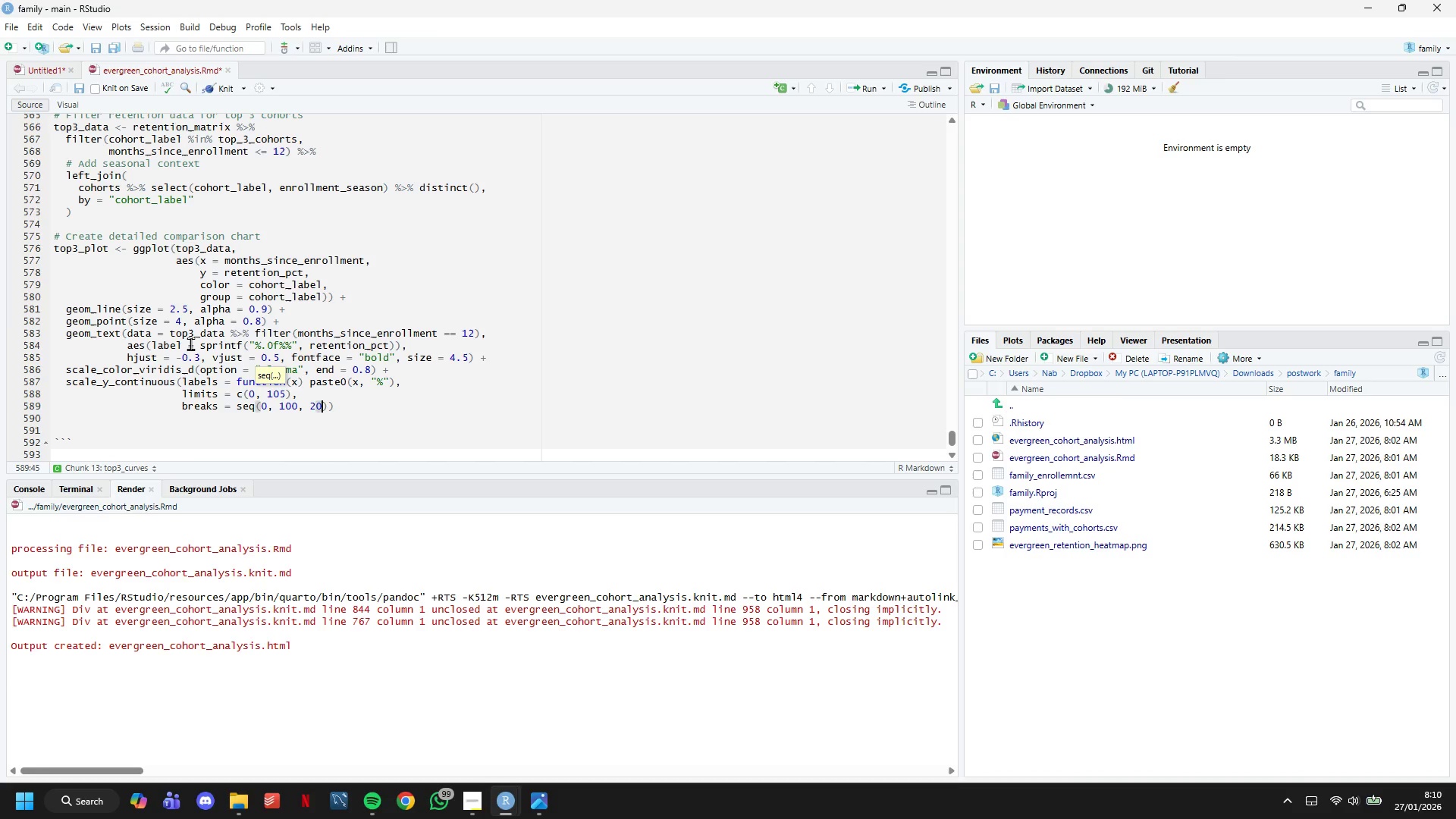 
key(ArrowRight)
 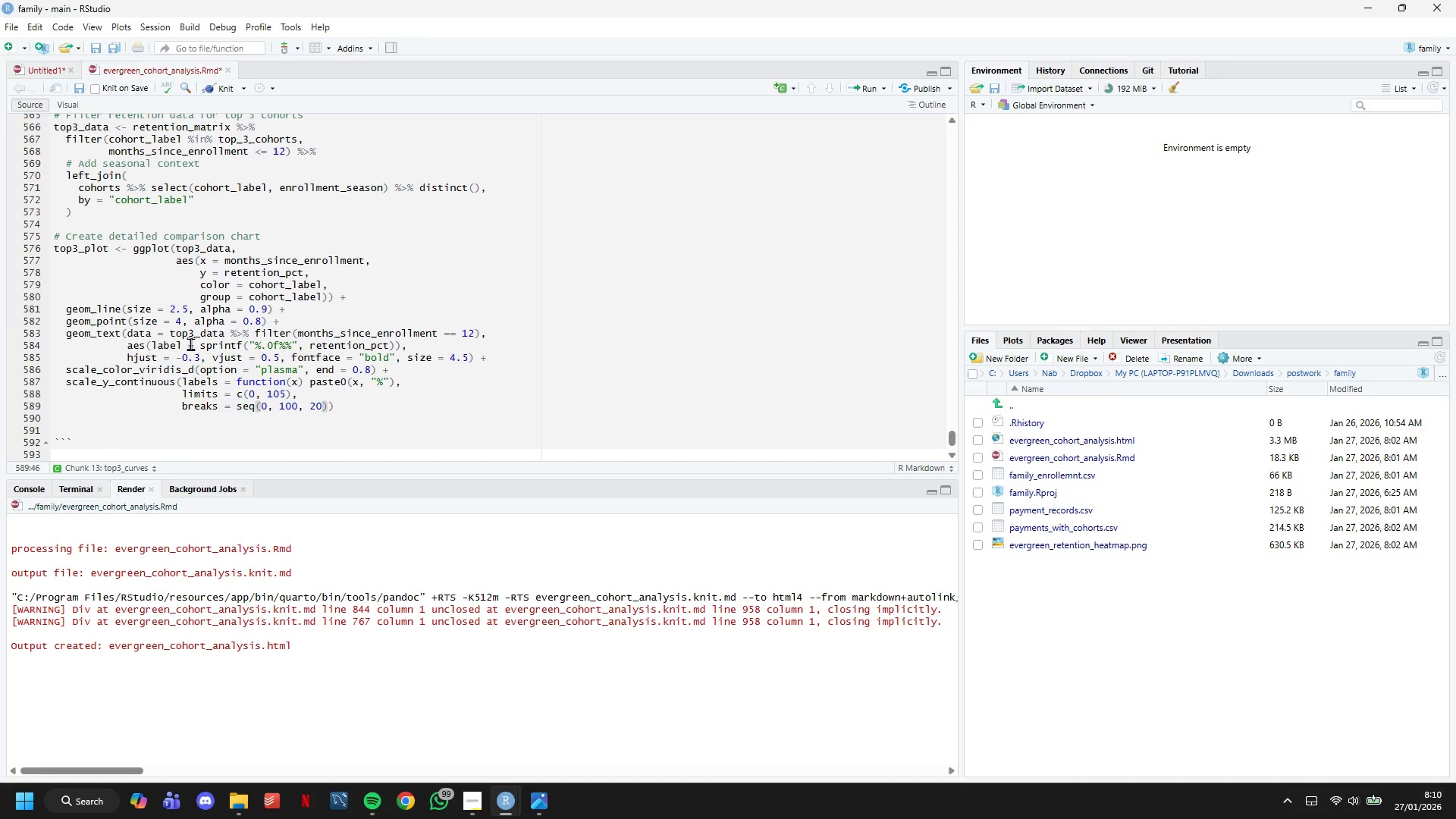 
key(ArrowRight)
 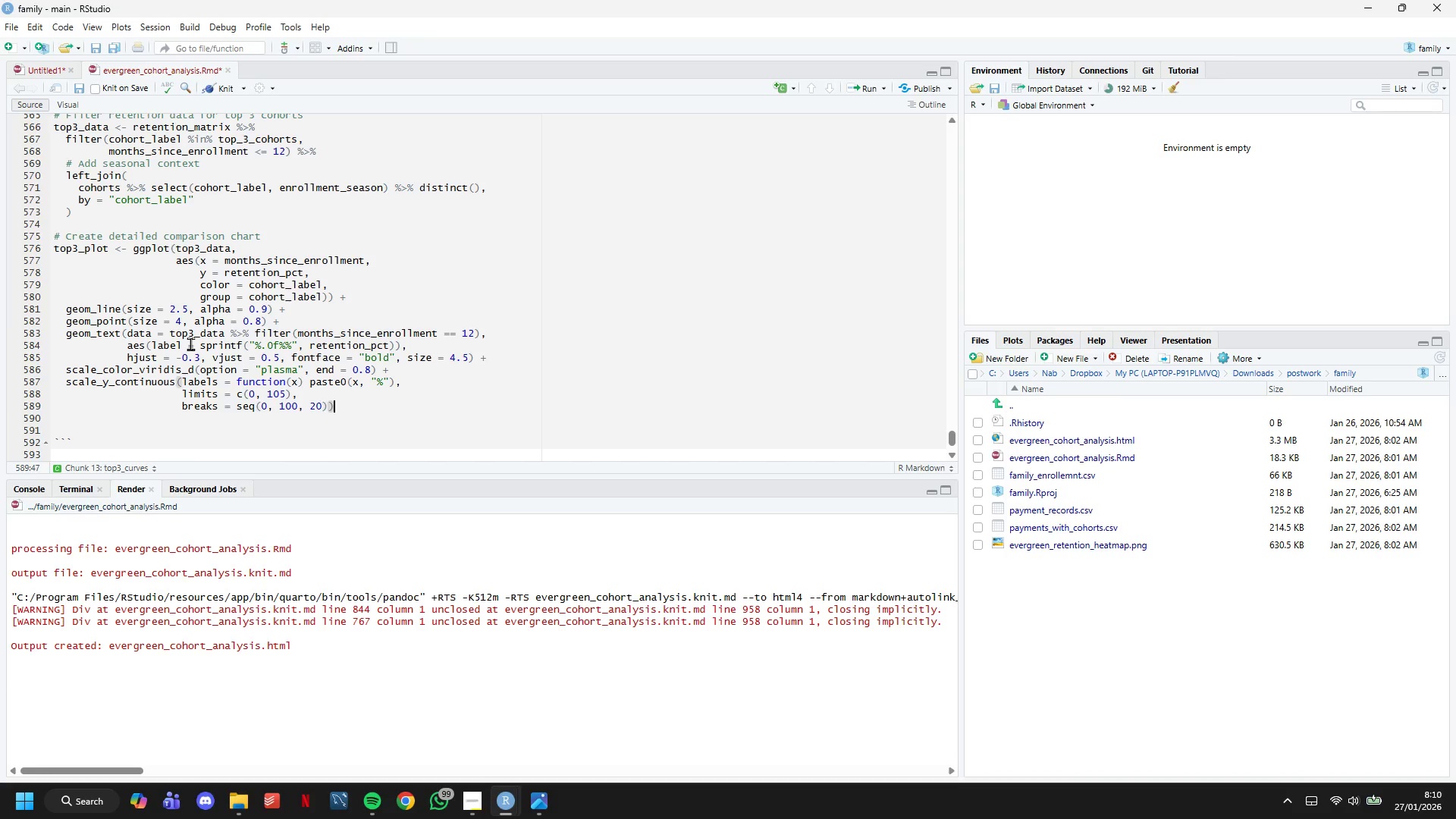 
key(Space)
 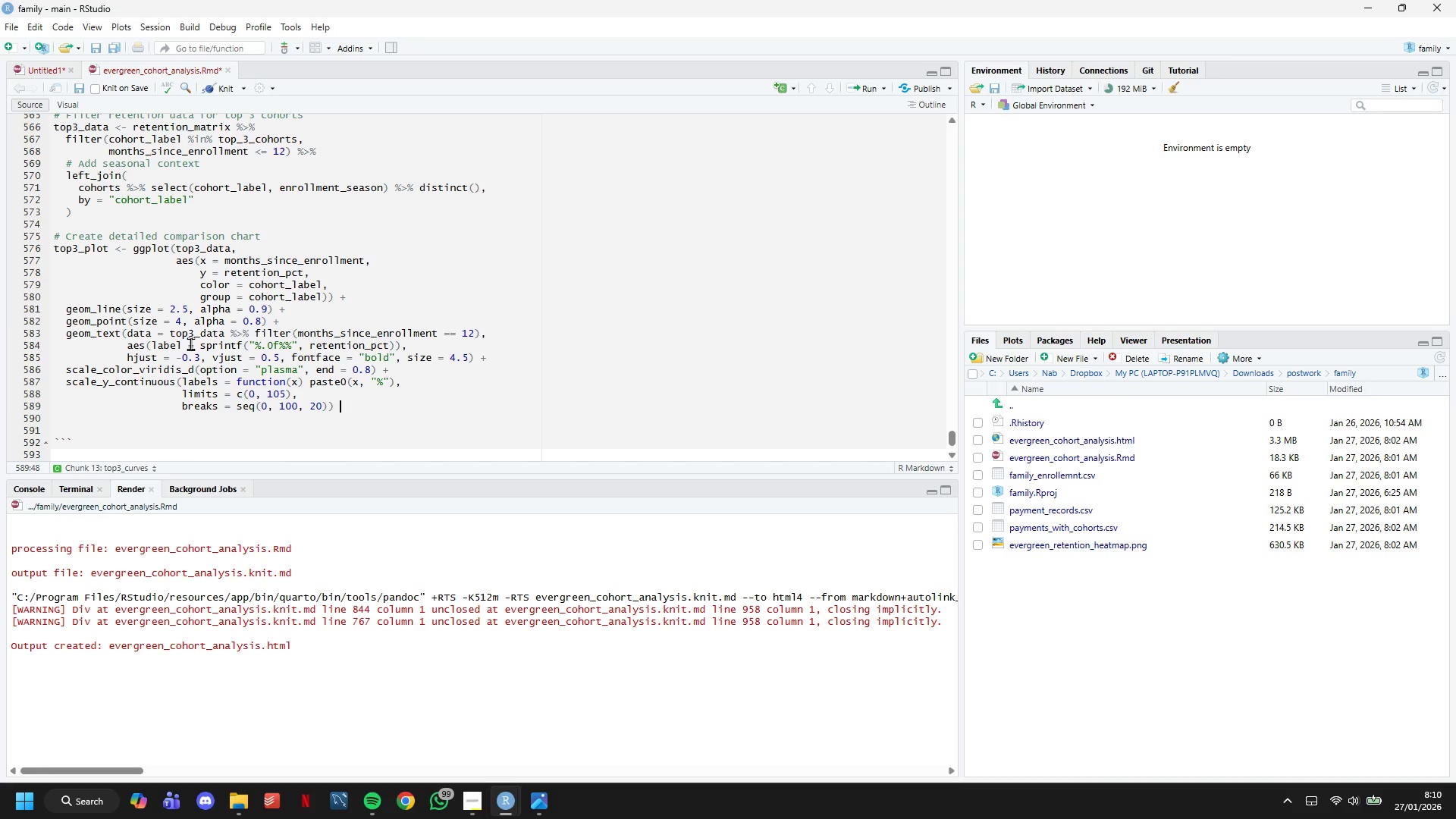 
key(Shift+ShiftLeft)
 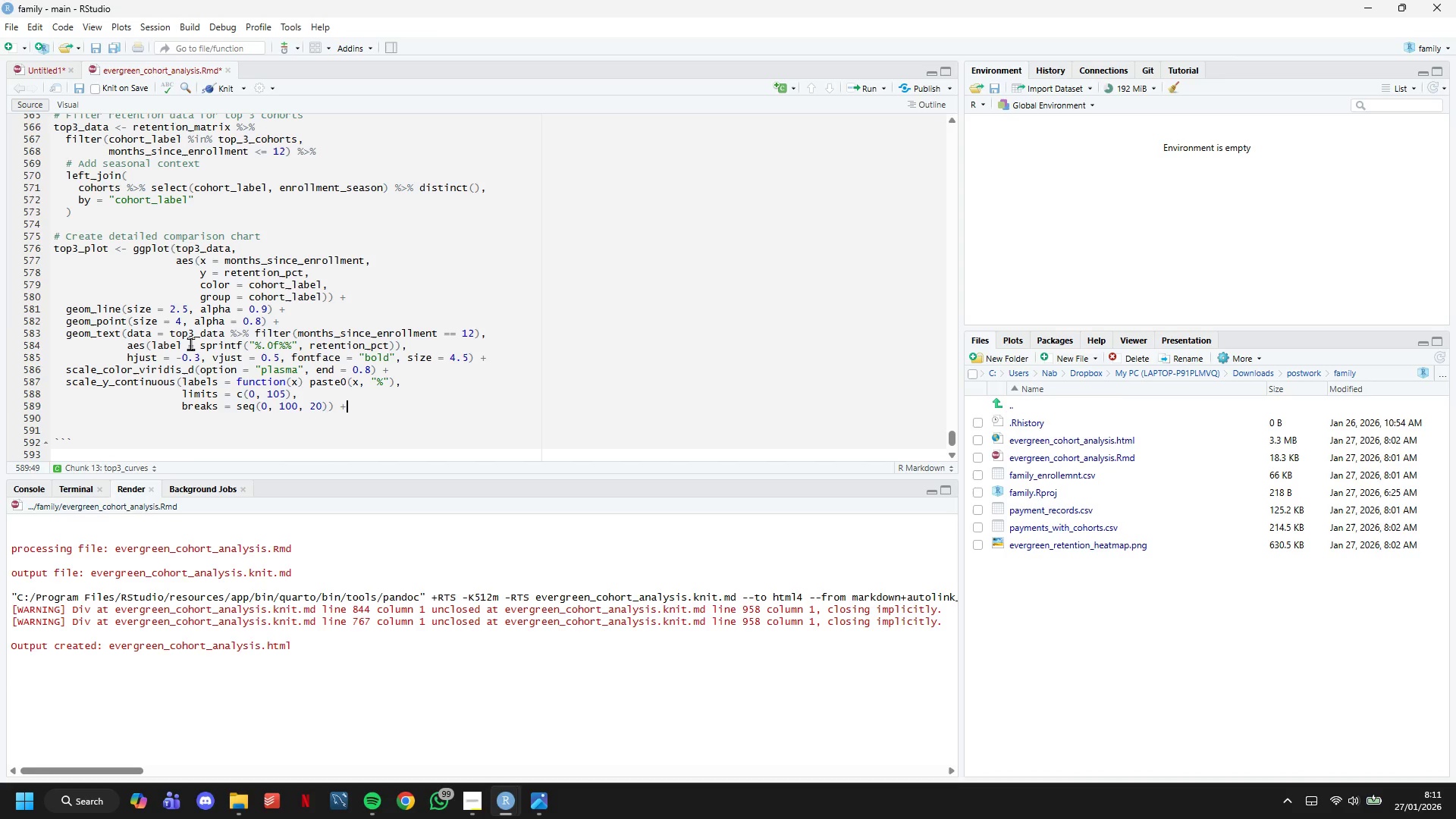 
key(Shift+Equal)
 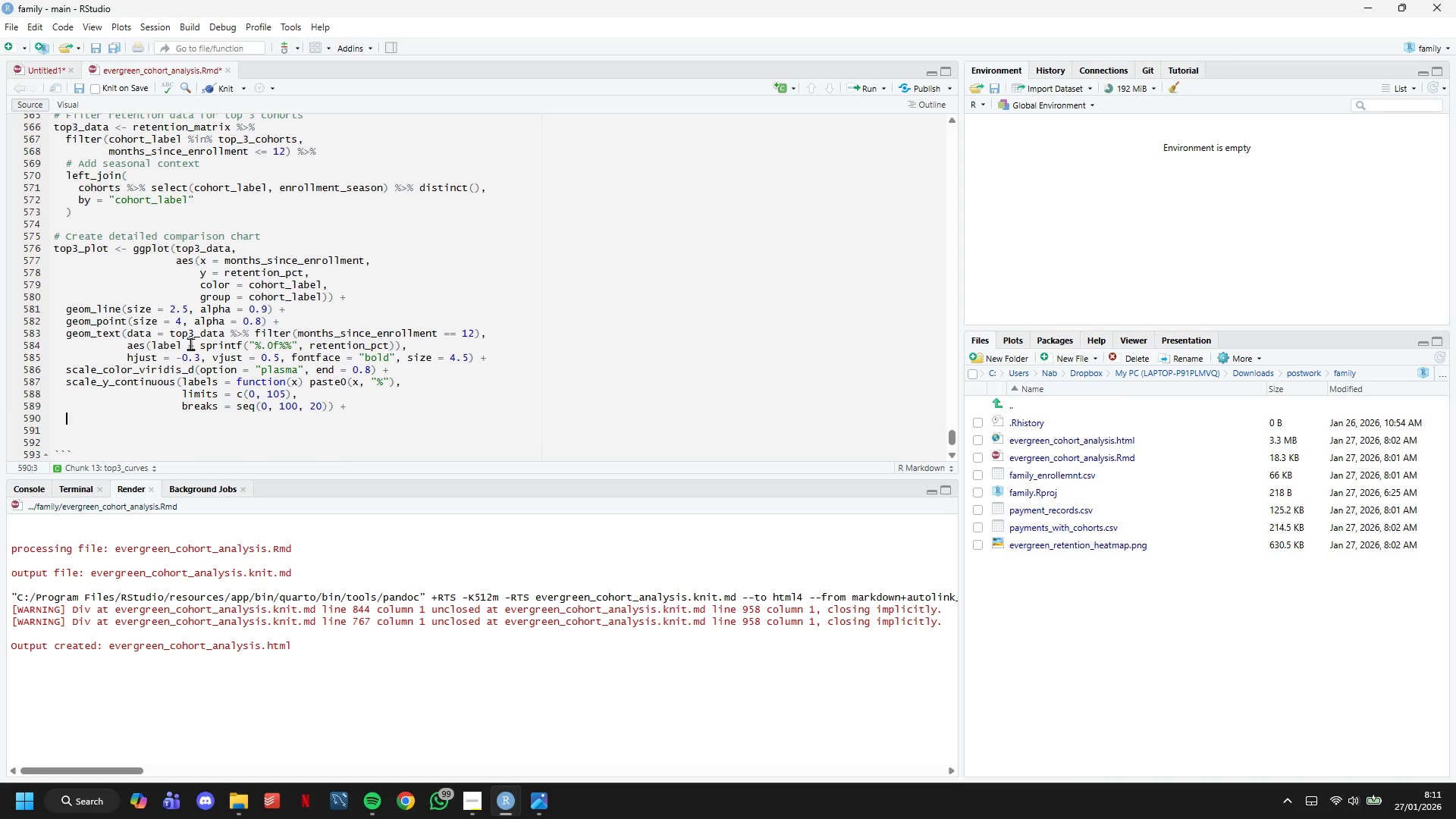 
key(Enter)
 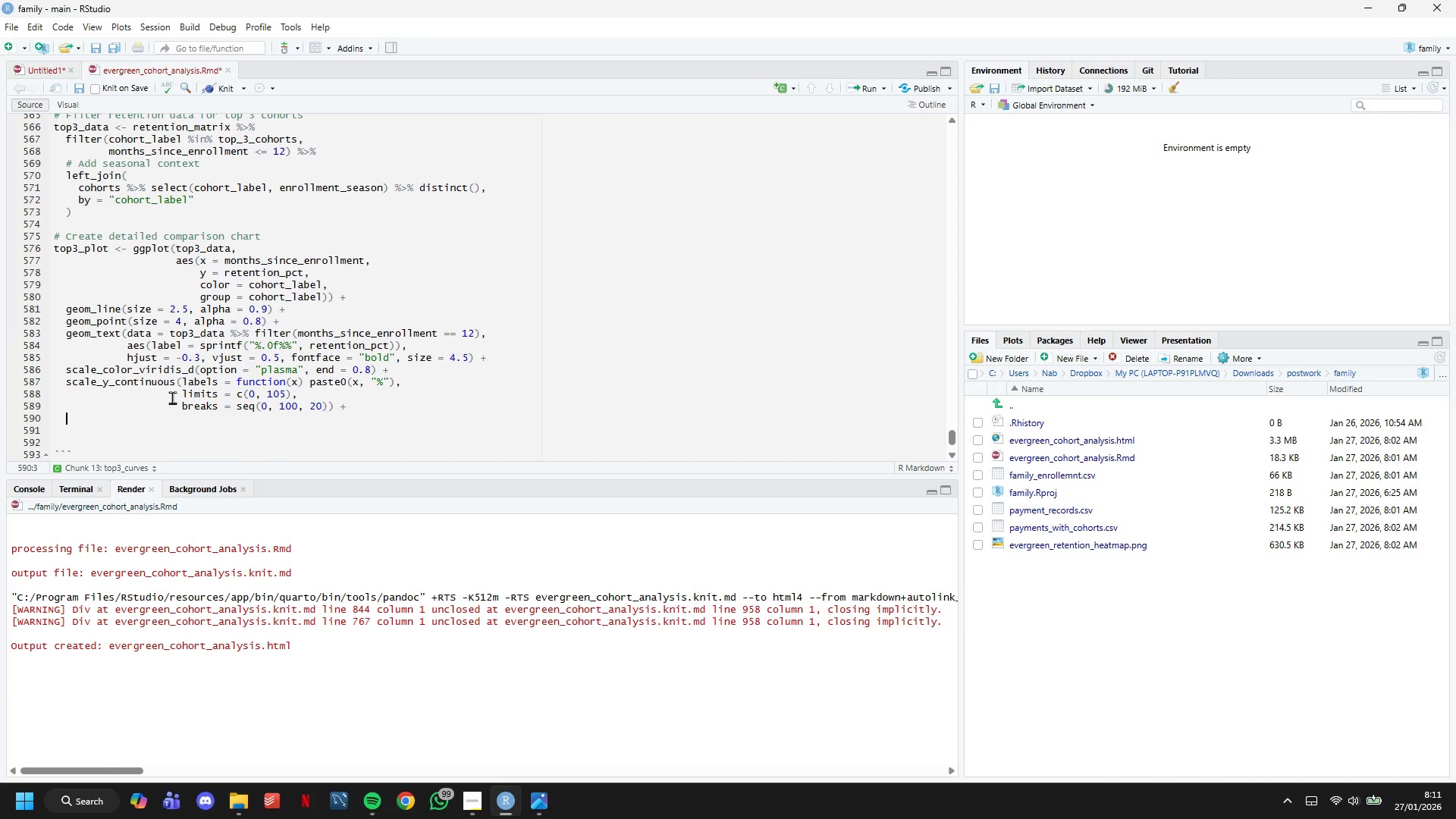 
left_click([175, 383])
 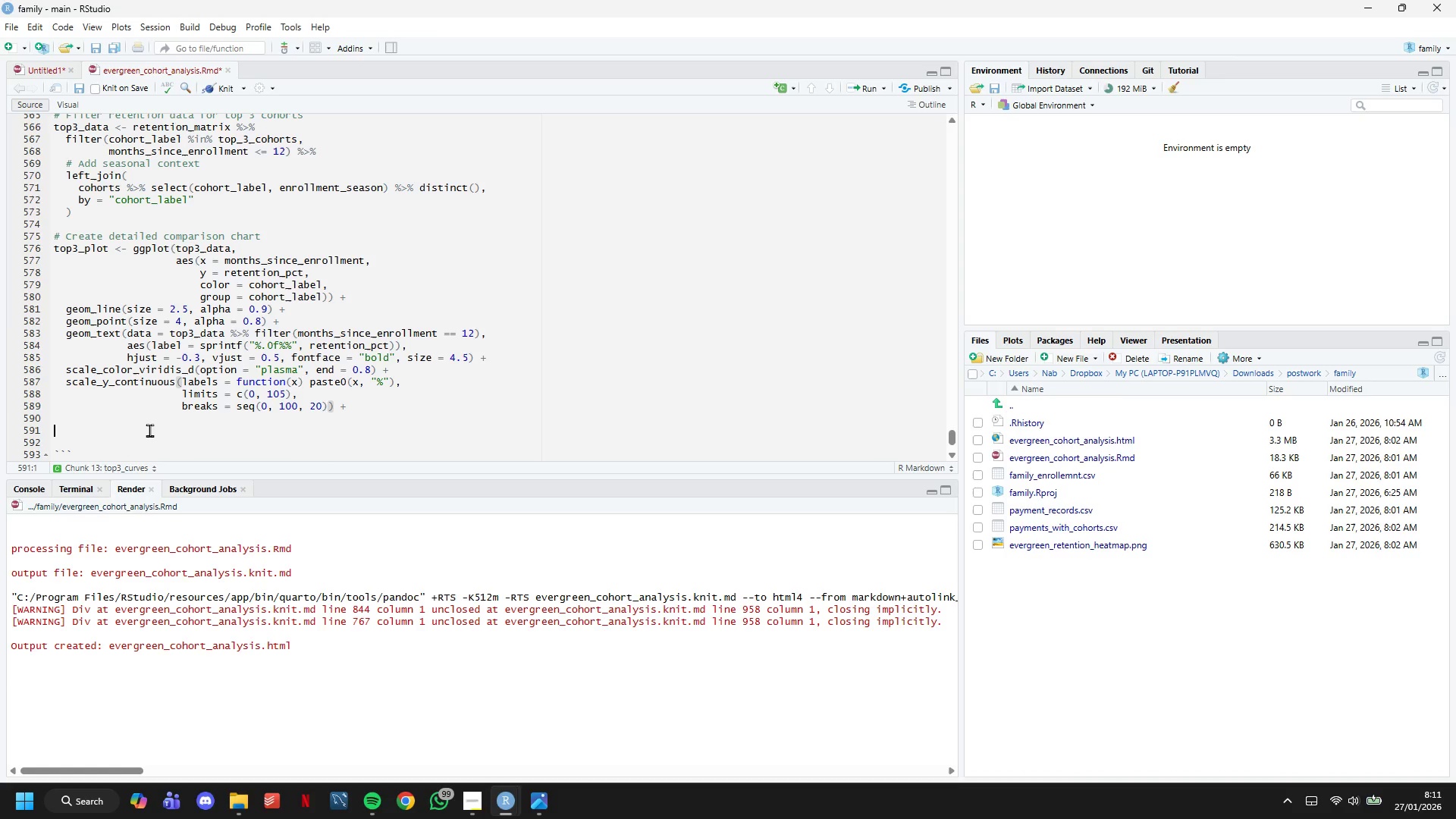 
left_click([149, 430])
 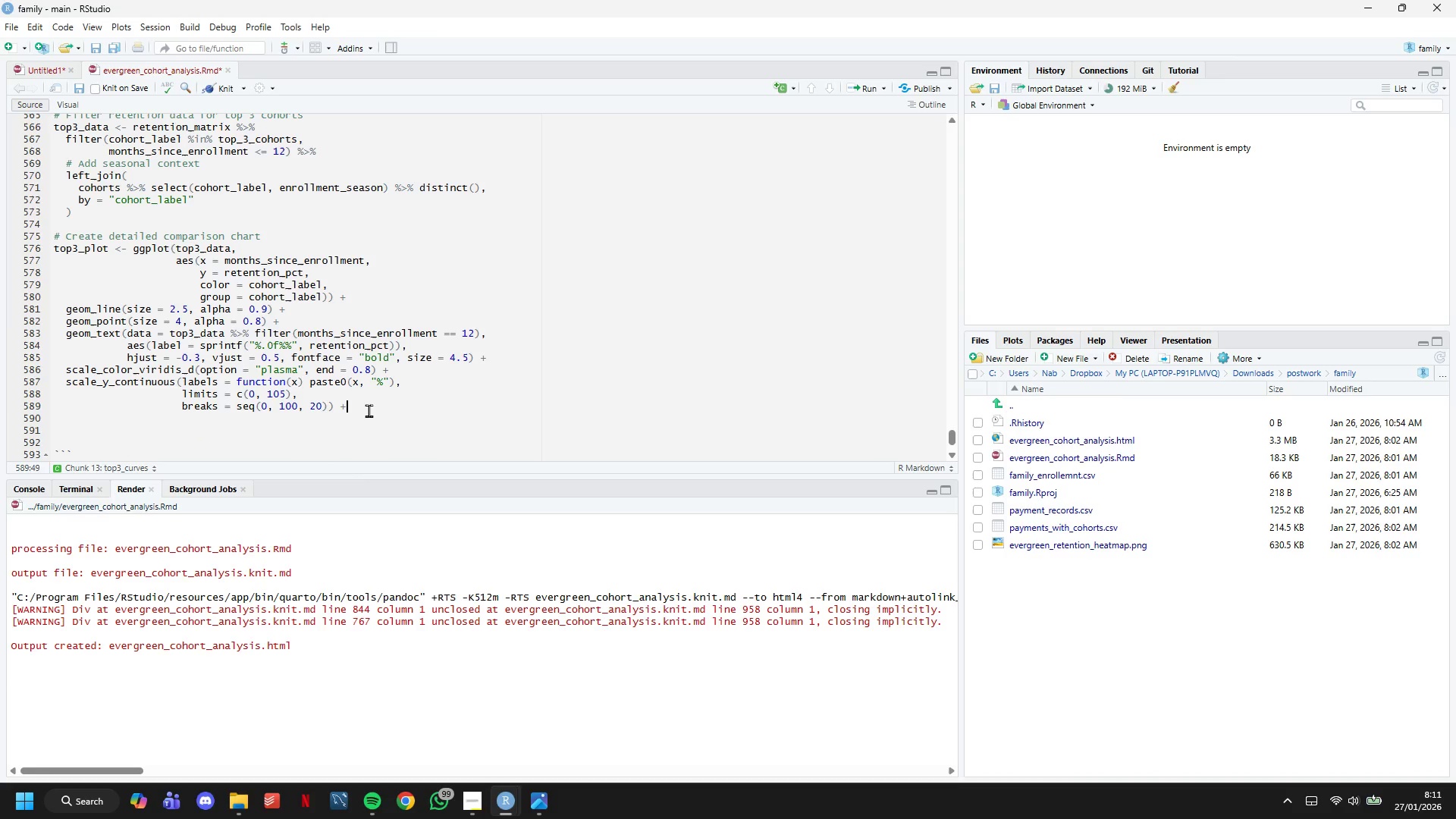 
key(Enter)
 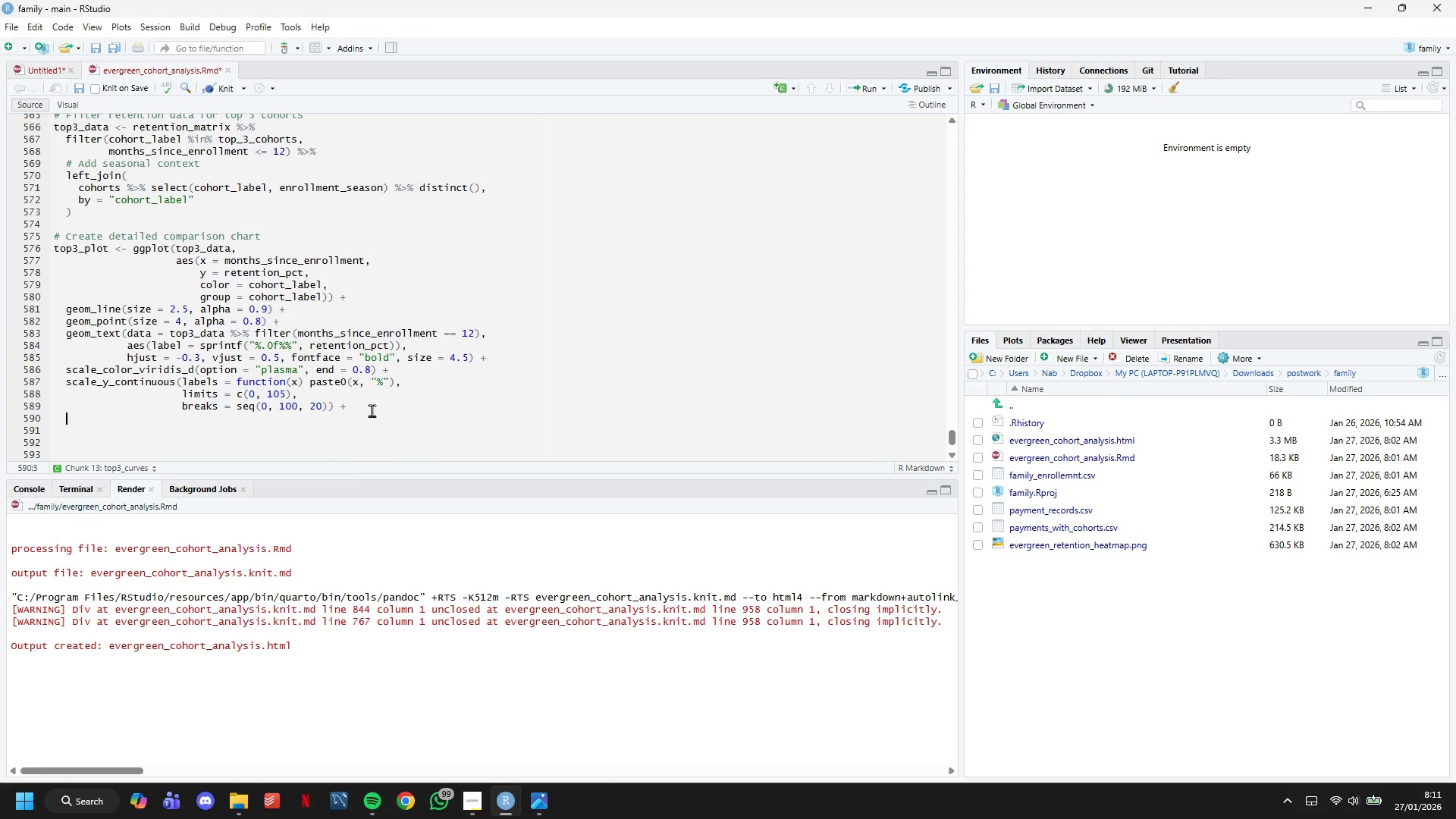 
type(scale_x_c)
key(Tab)
type(breaks = 0:12, limits )
 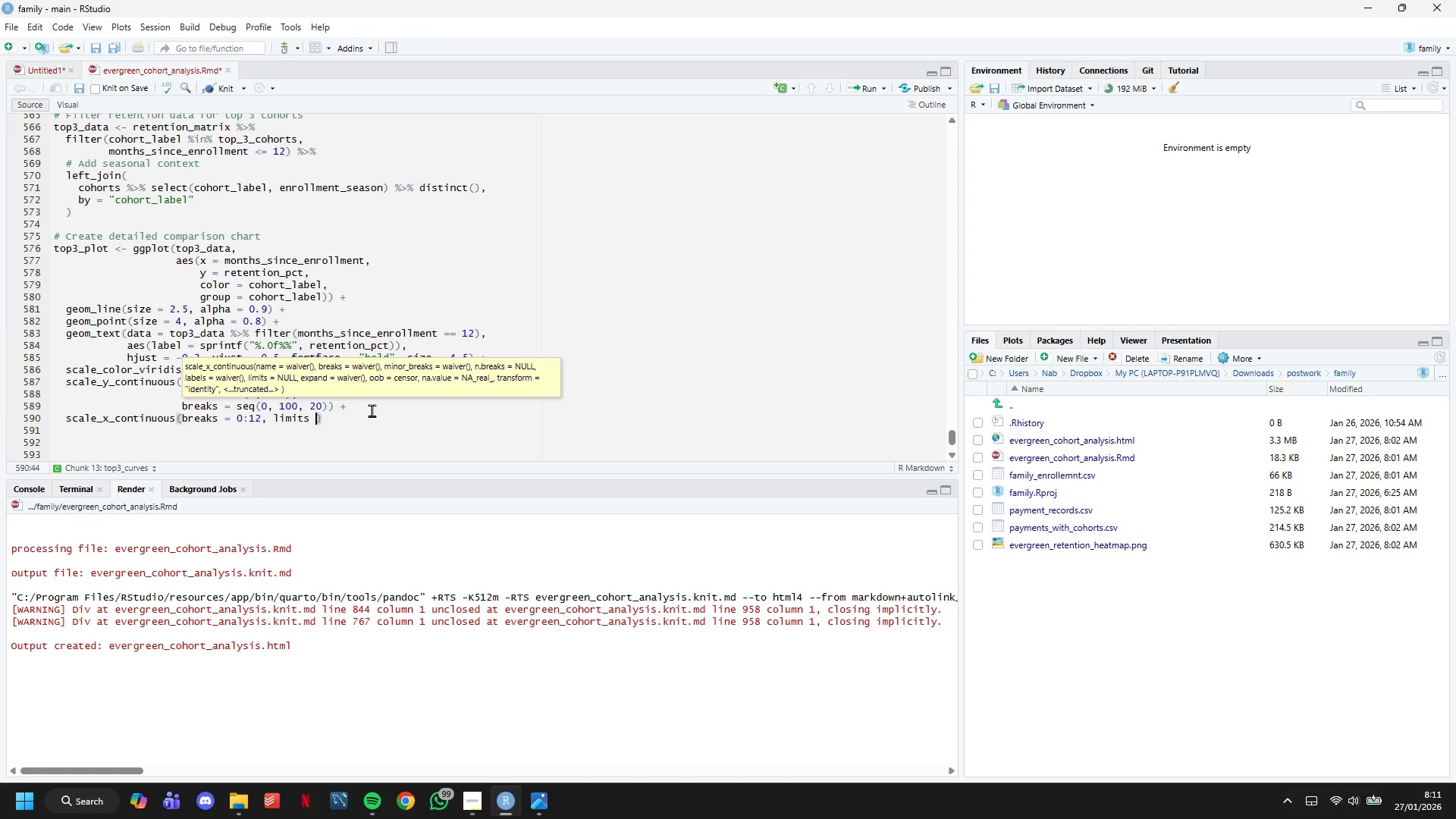 
type(= c(0, 13)
 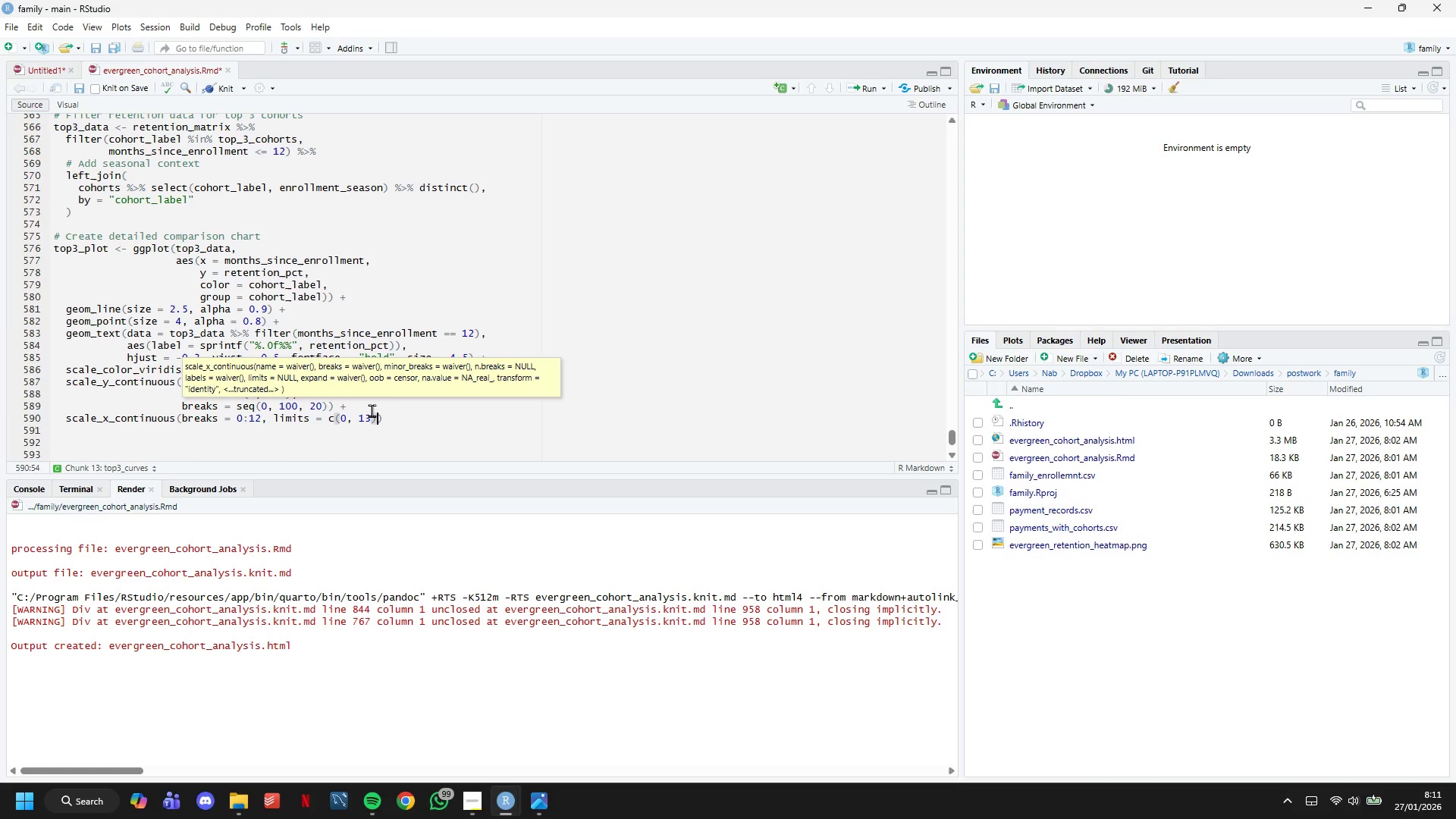 
key(ArrowRight)
 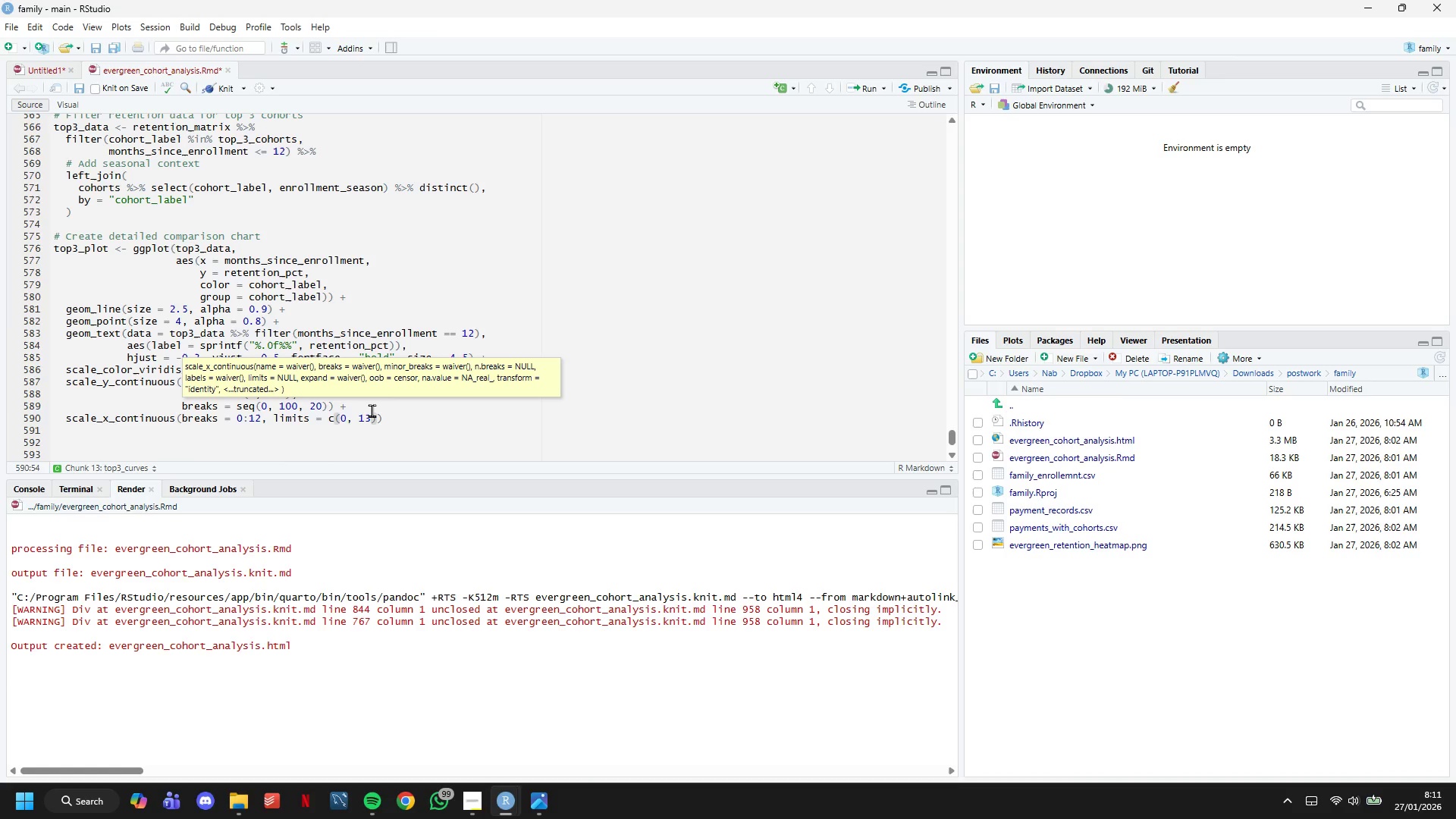 
key(ArrowRight)
 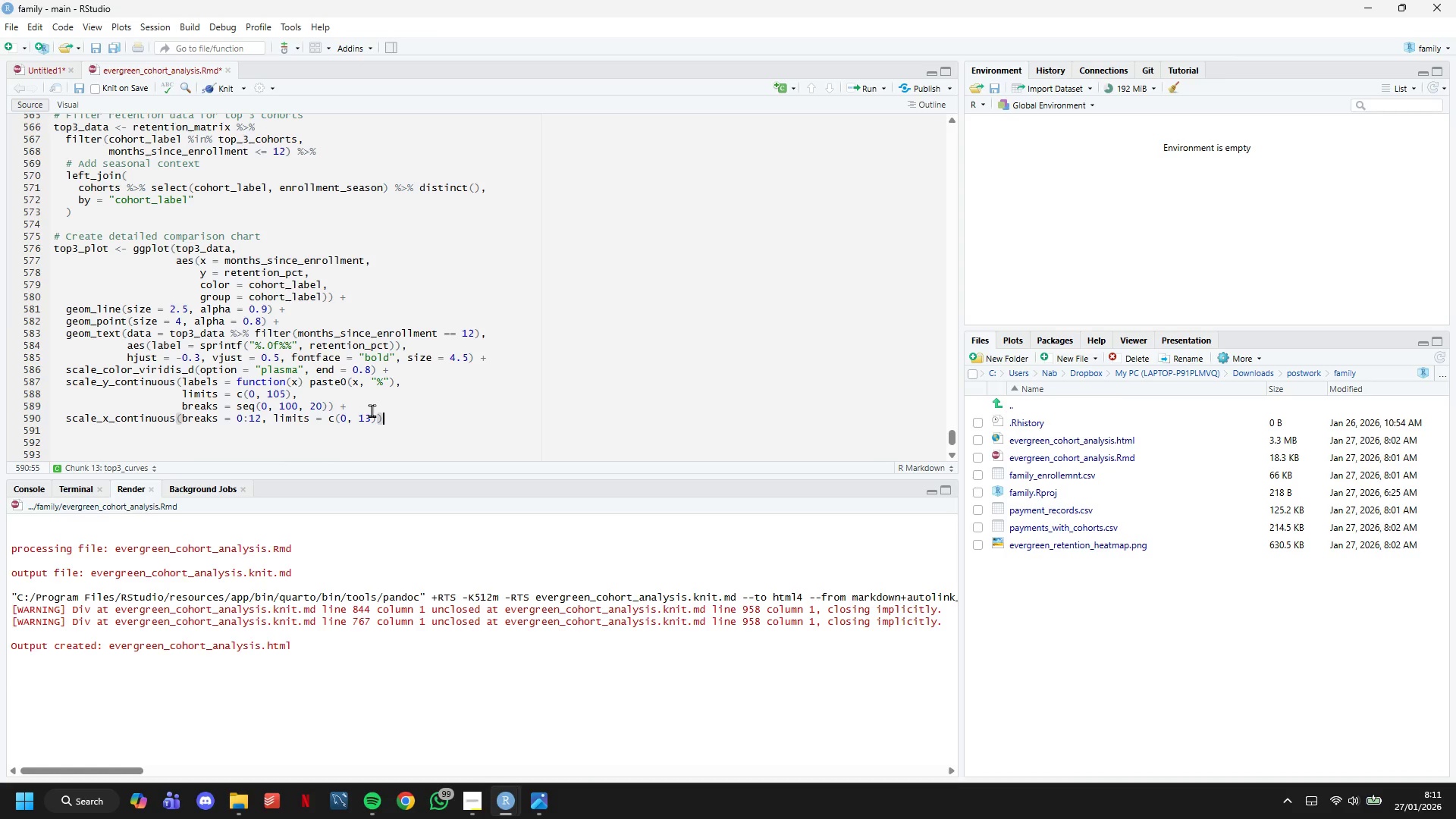 
key(Space)
 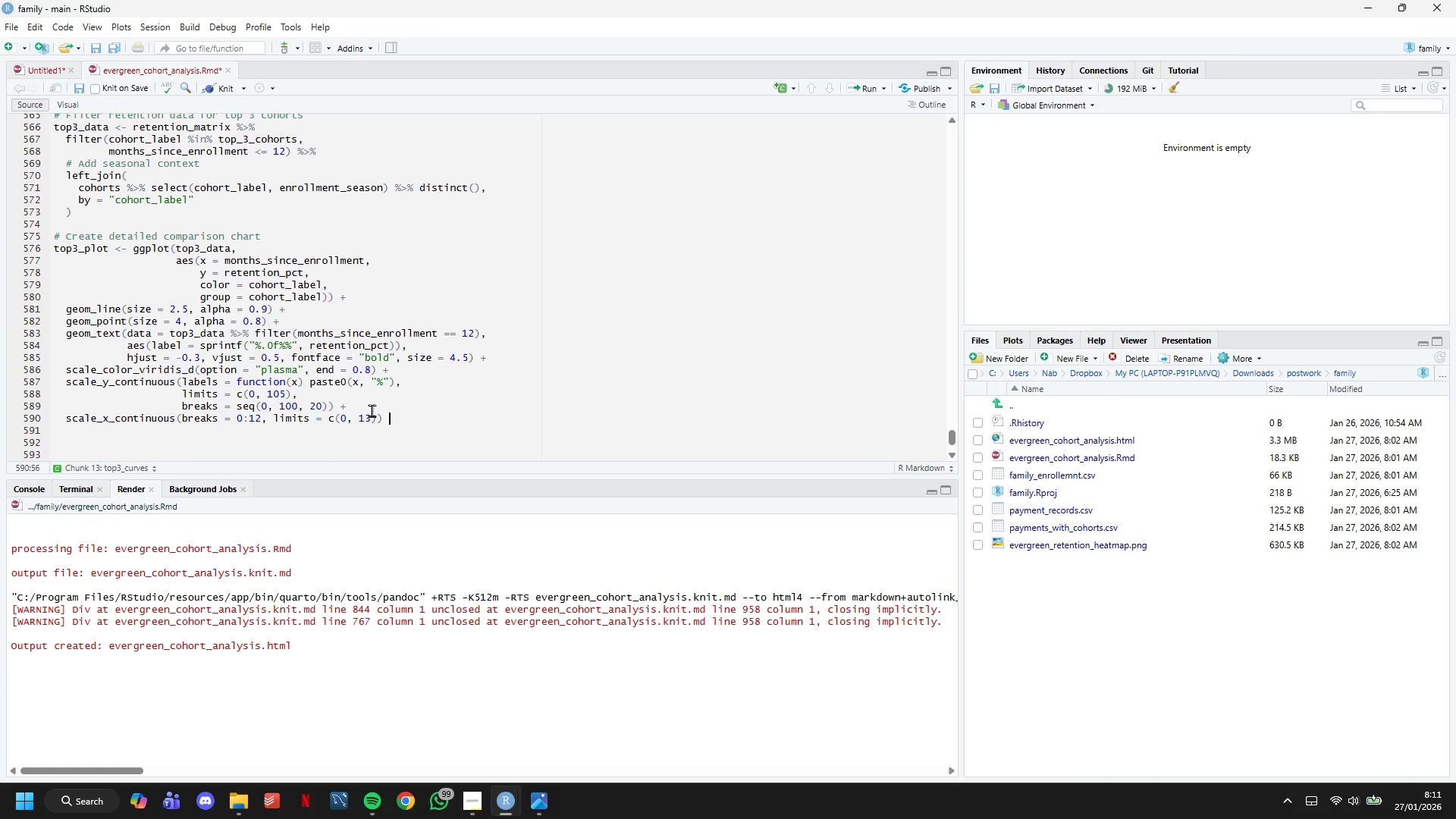 
key(Shift+ShiftLeft)
 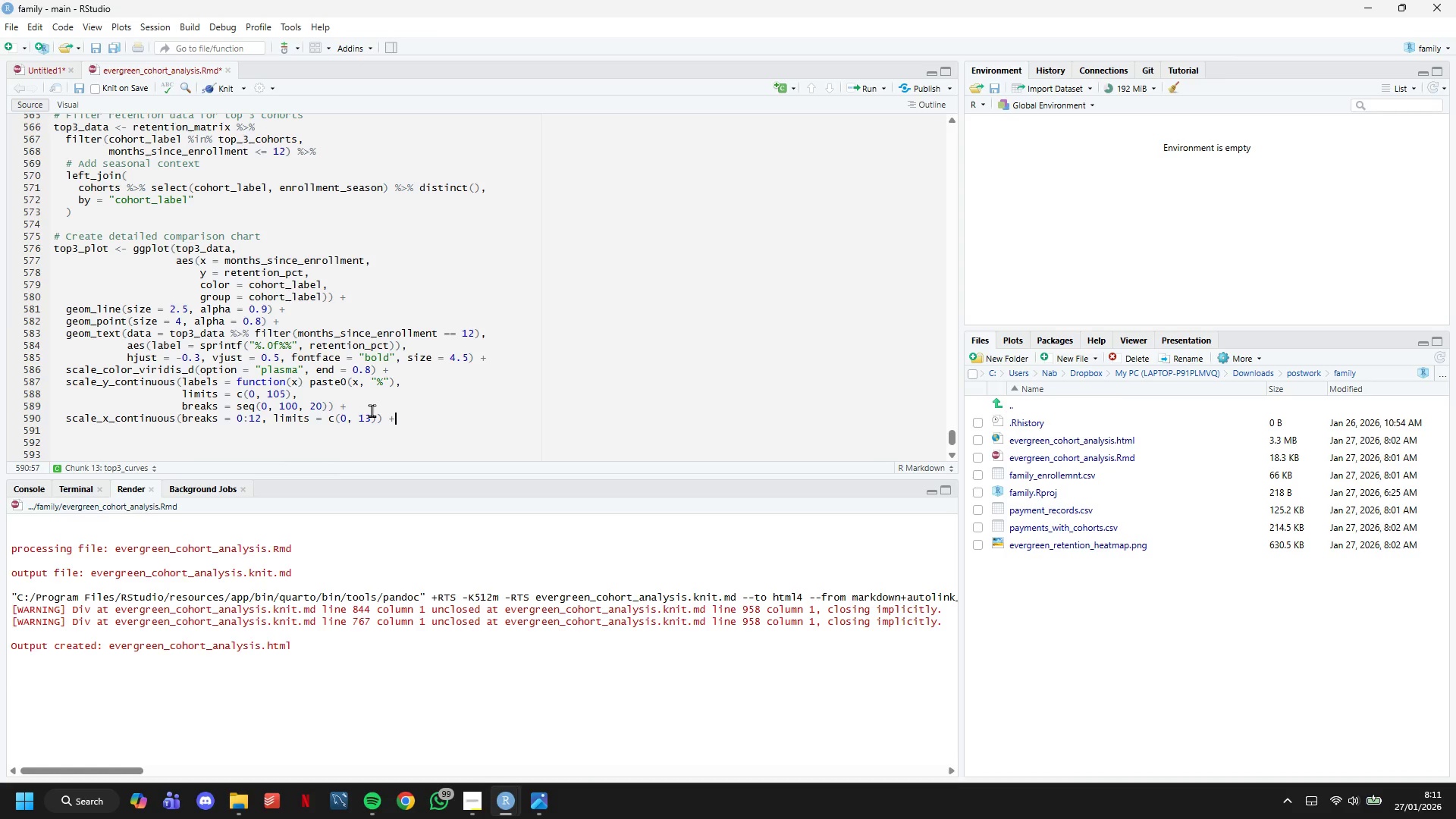 
key(Shift+Equal)
 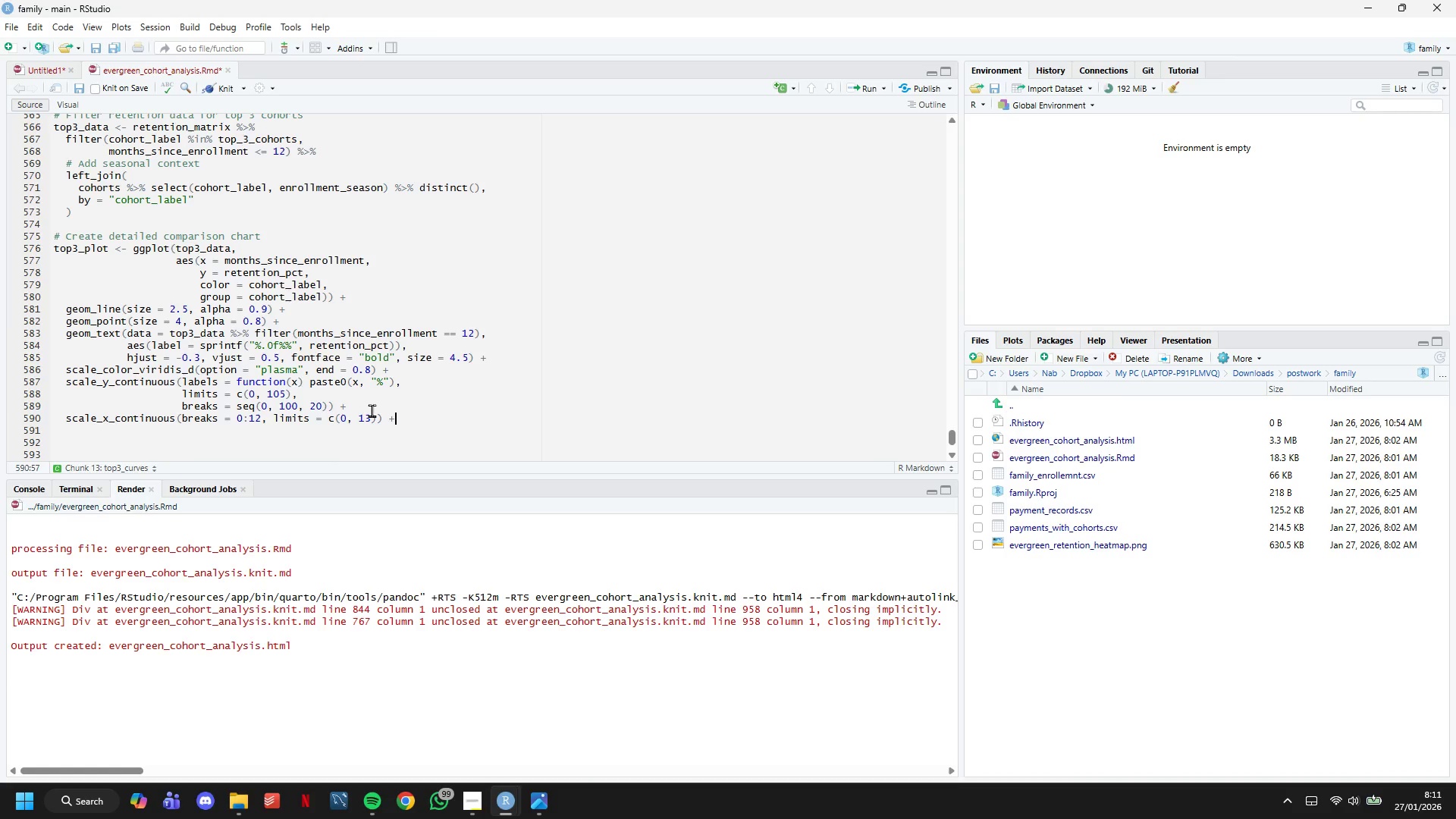 
key(Enter)
 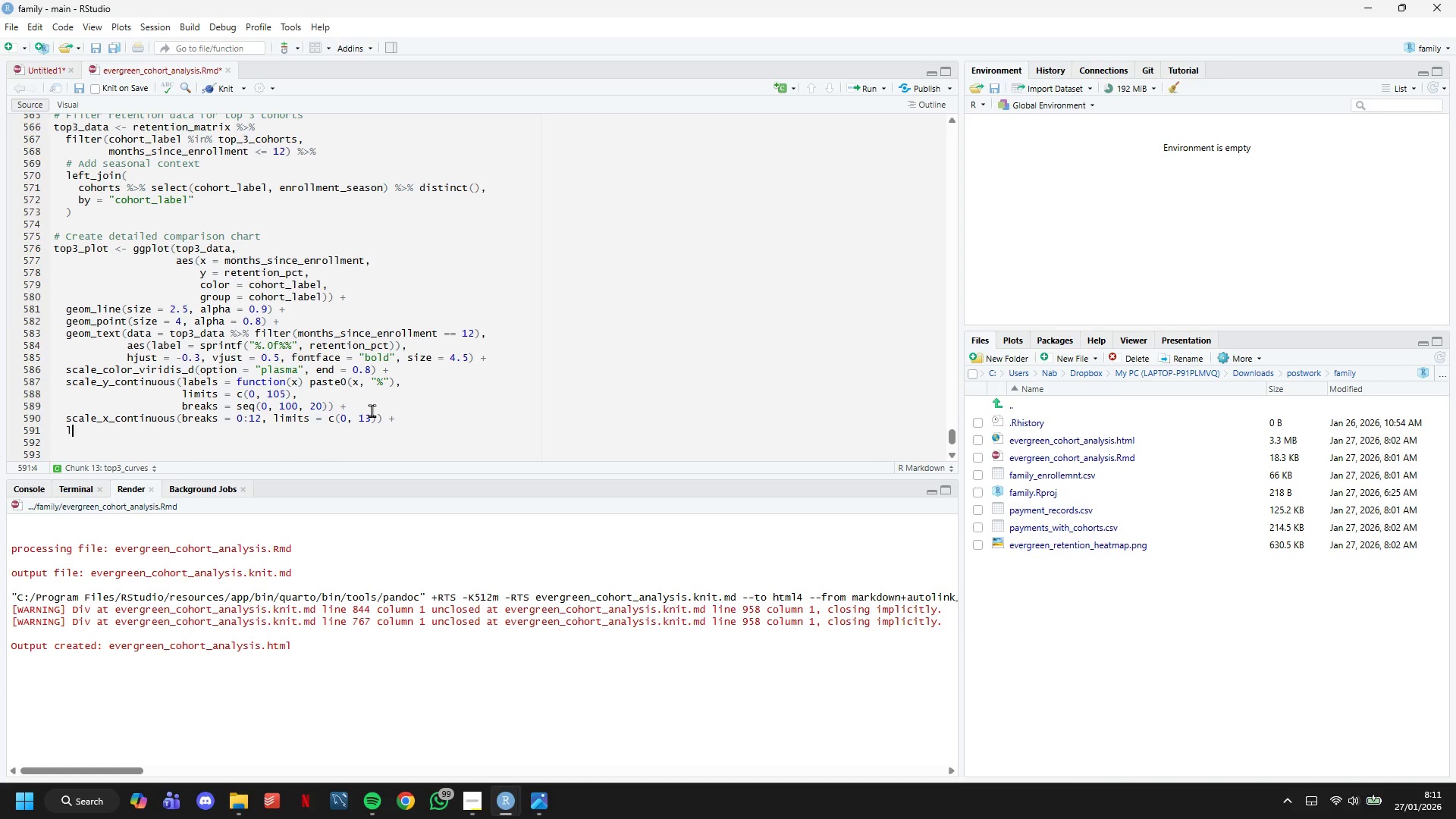 
type(labs()
 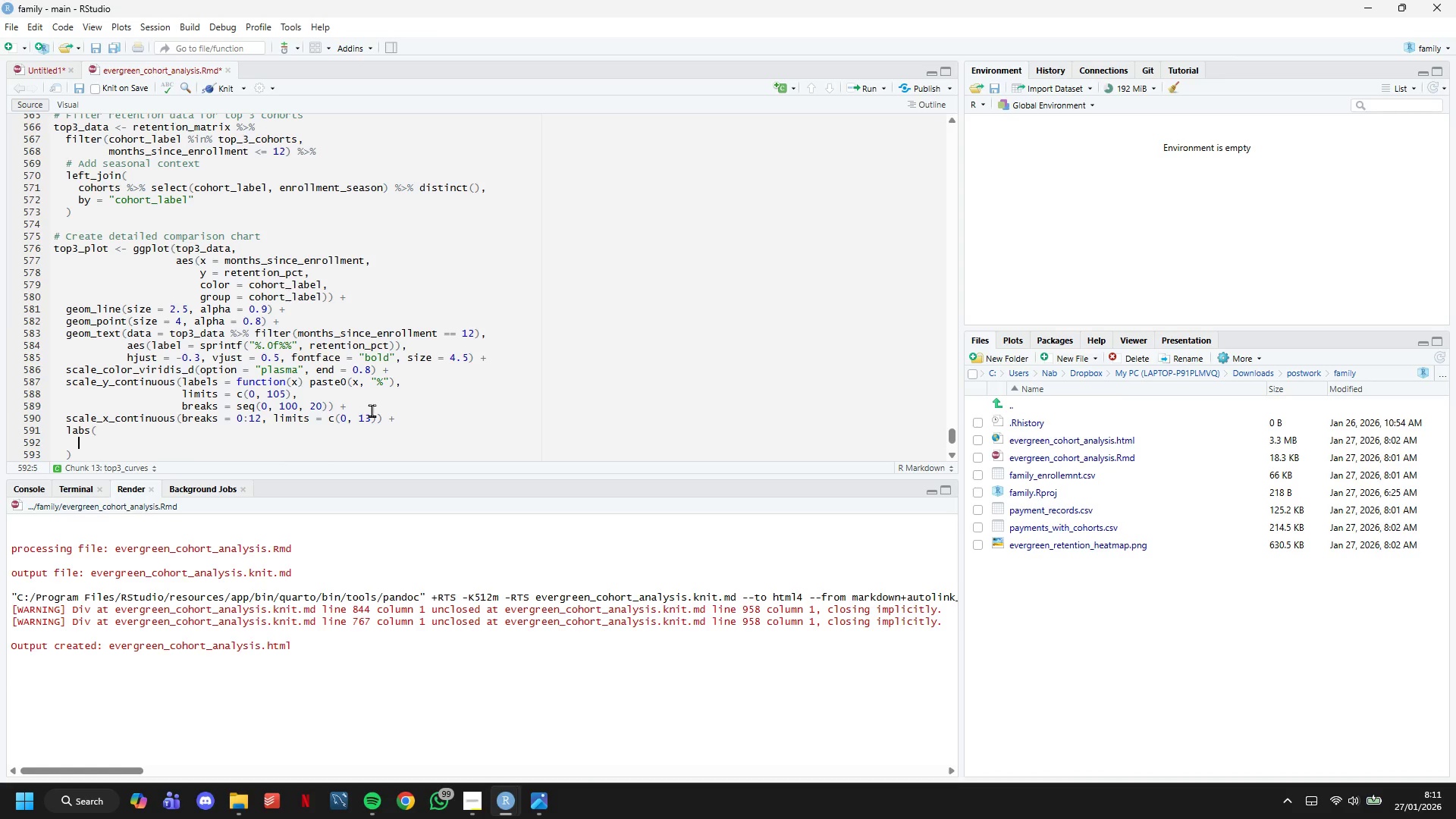 
 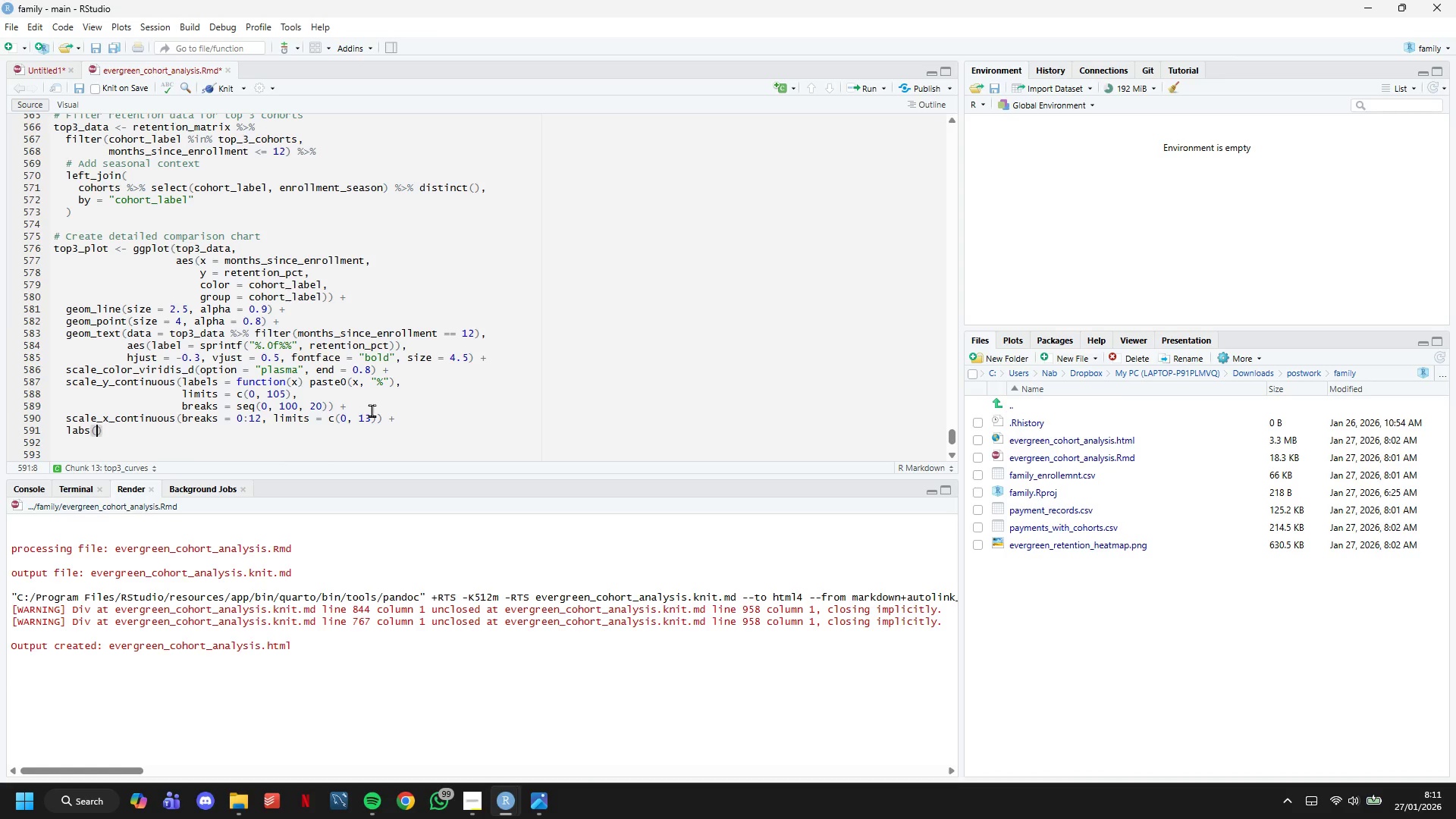 
key(Enter)
 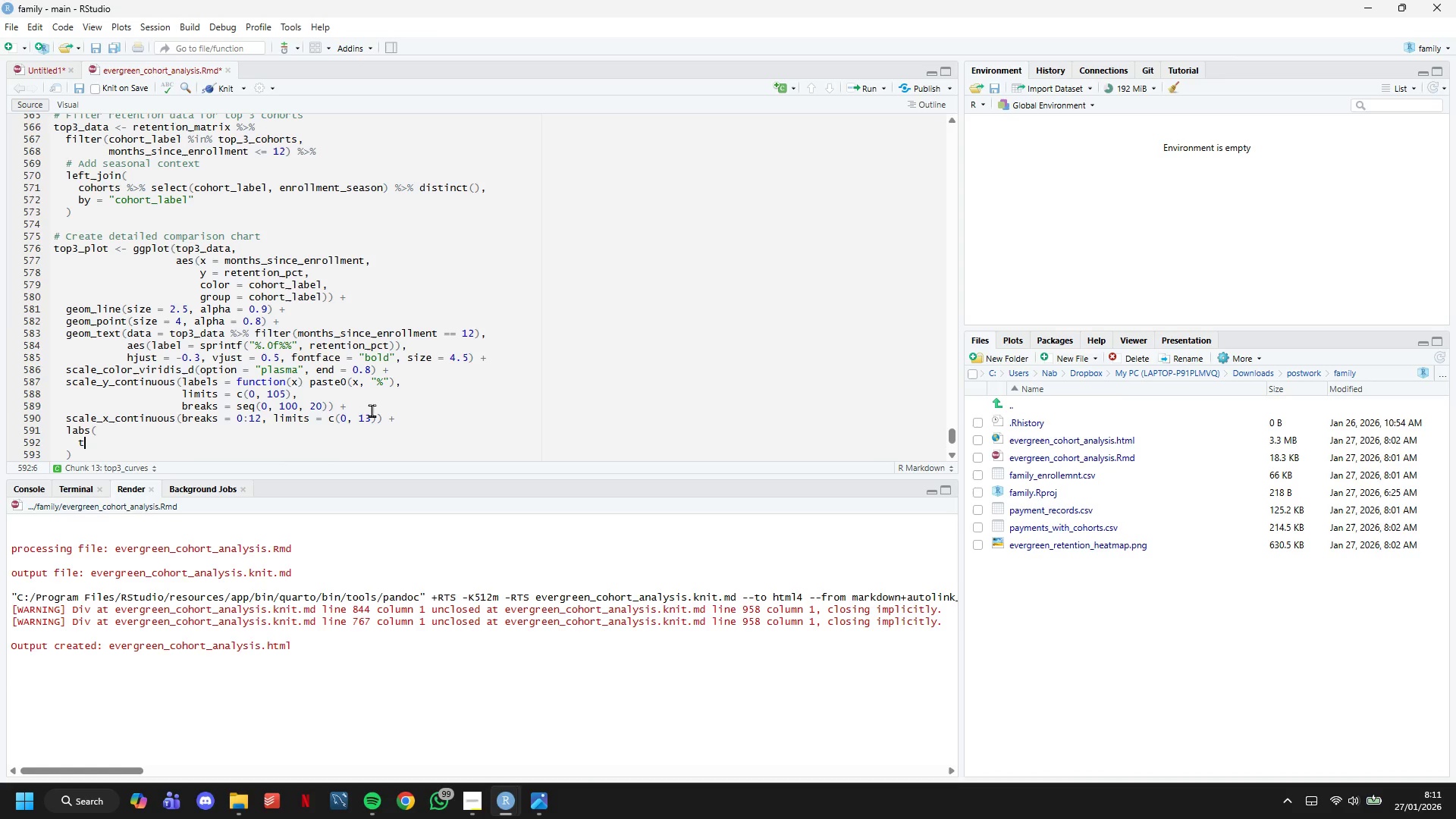 
type(title = "Top 3 Performing Cohorts: 12-Month Retention Y)
key(Backspace)
type(Trajectories)
 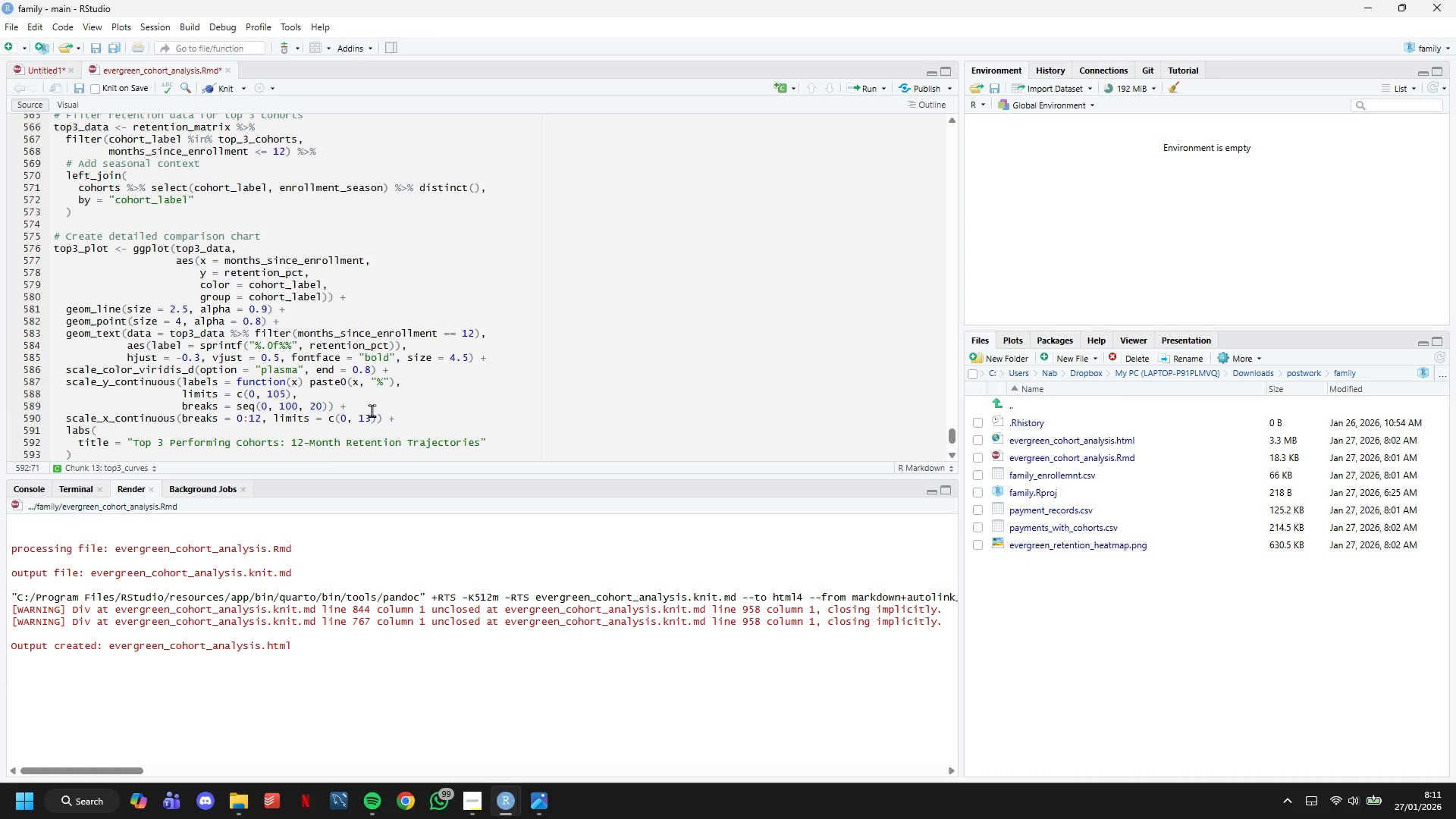 
key(ArrowRight)
 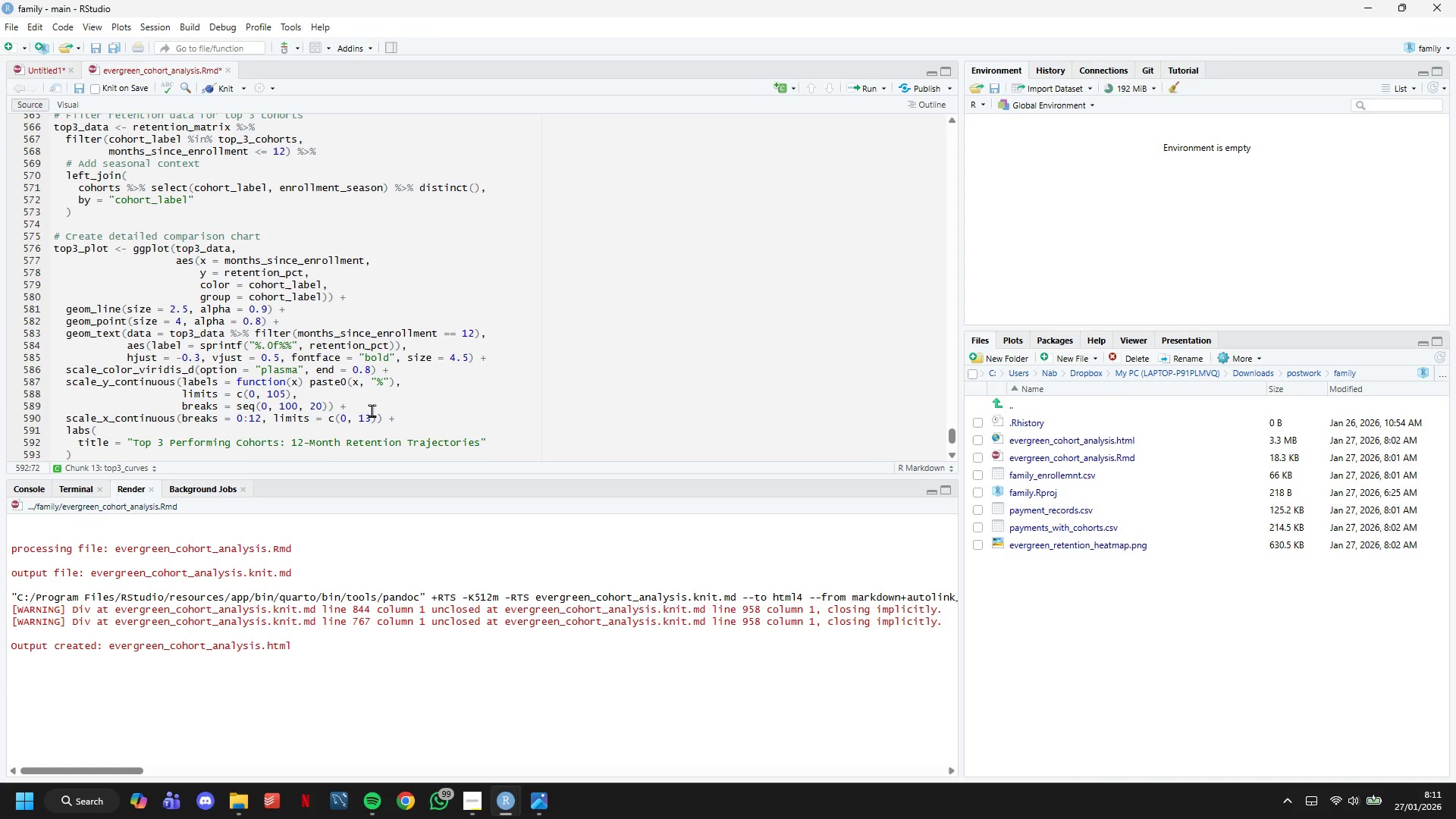 
key(Comma)
 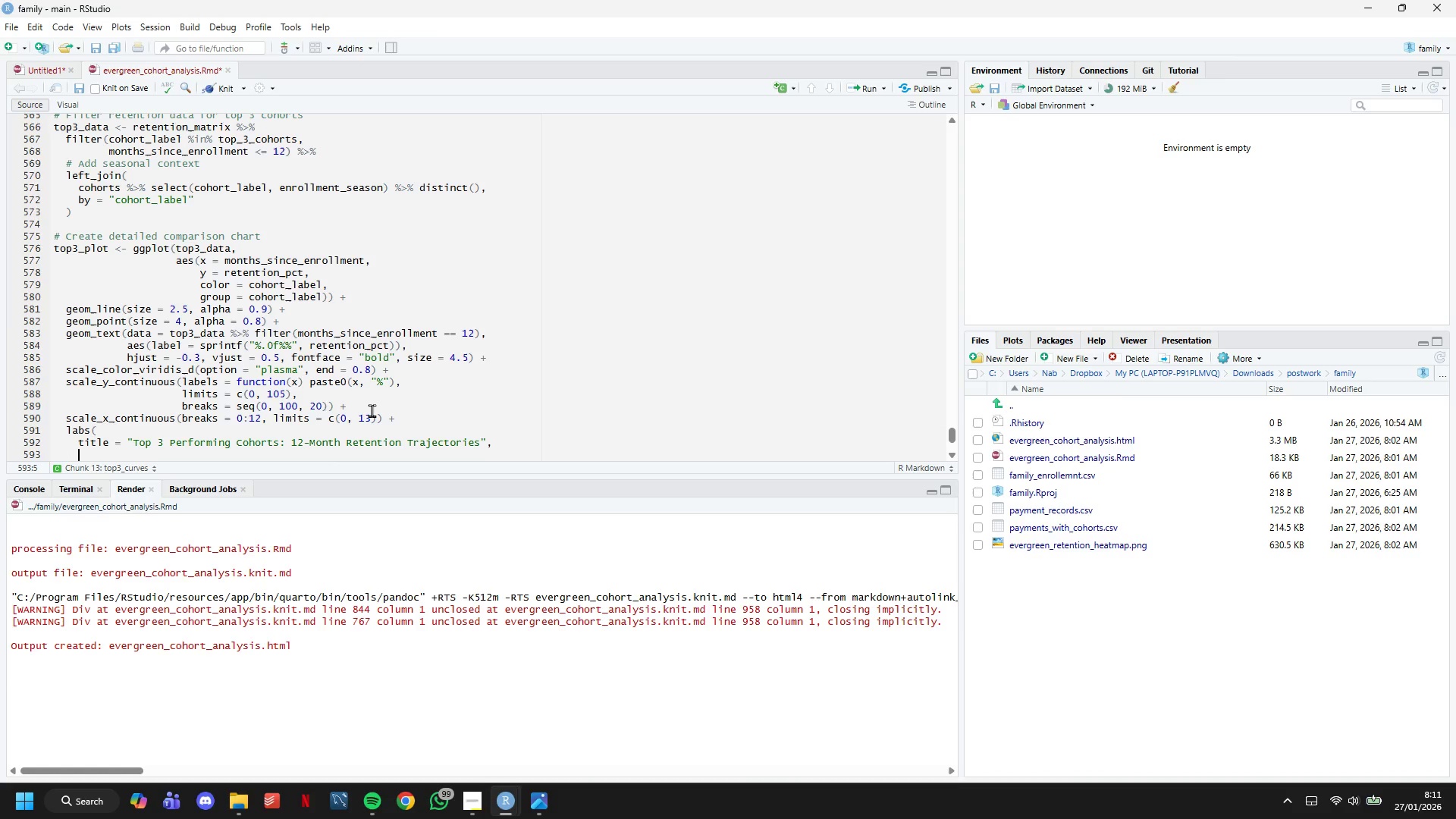 
key(Enter)
 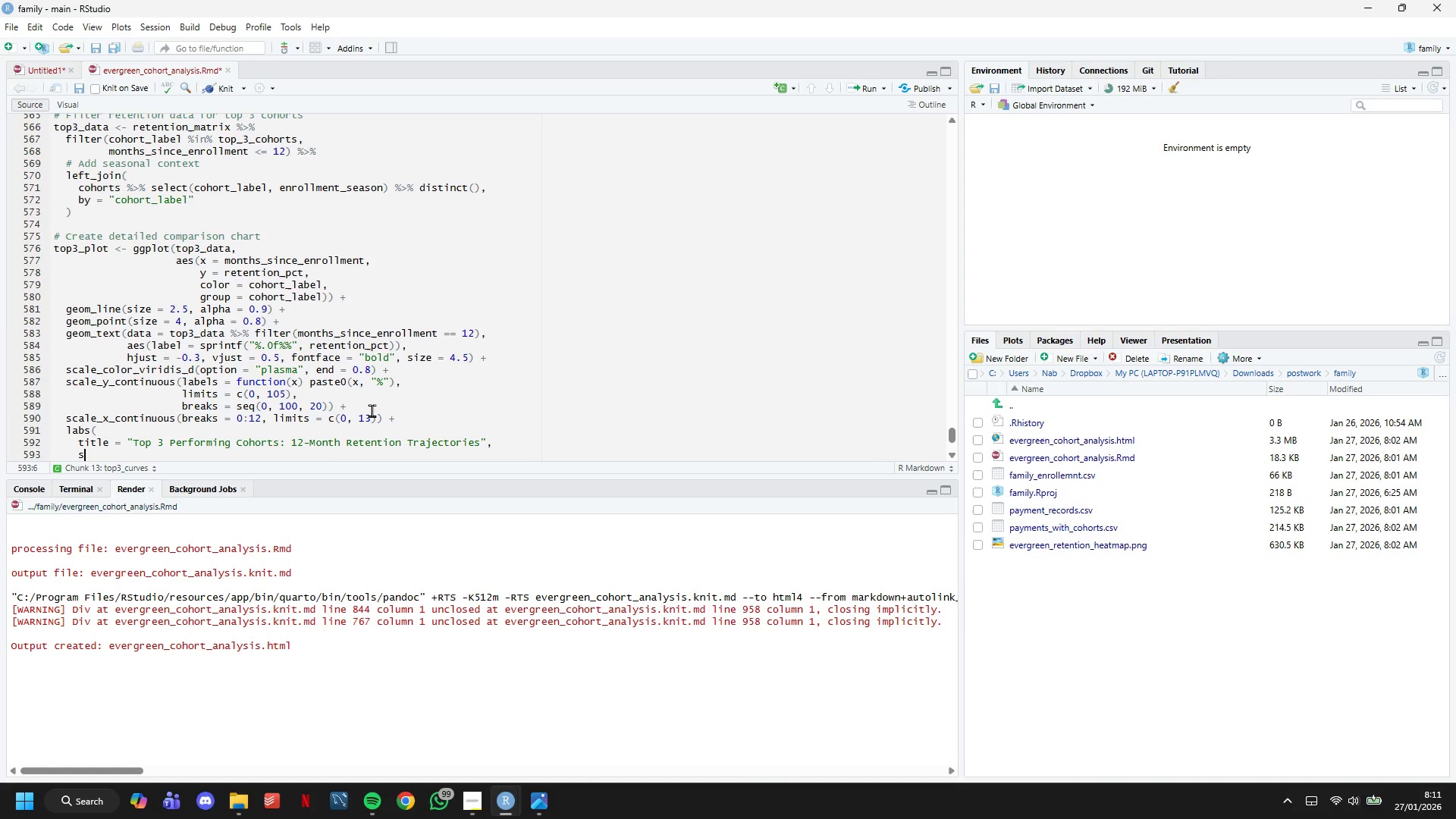 
type(subtitle = "Cog)
key(Backspace)
type(horts with highest retention rates at the 12-month mark)
 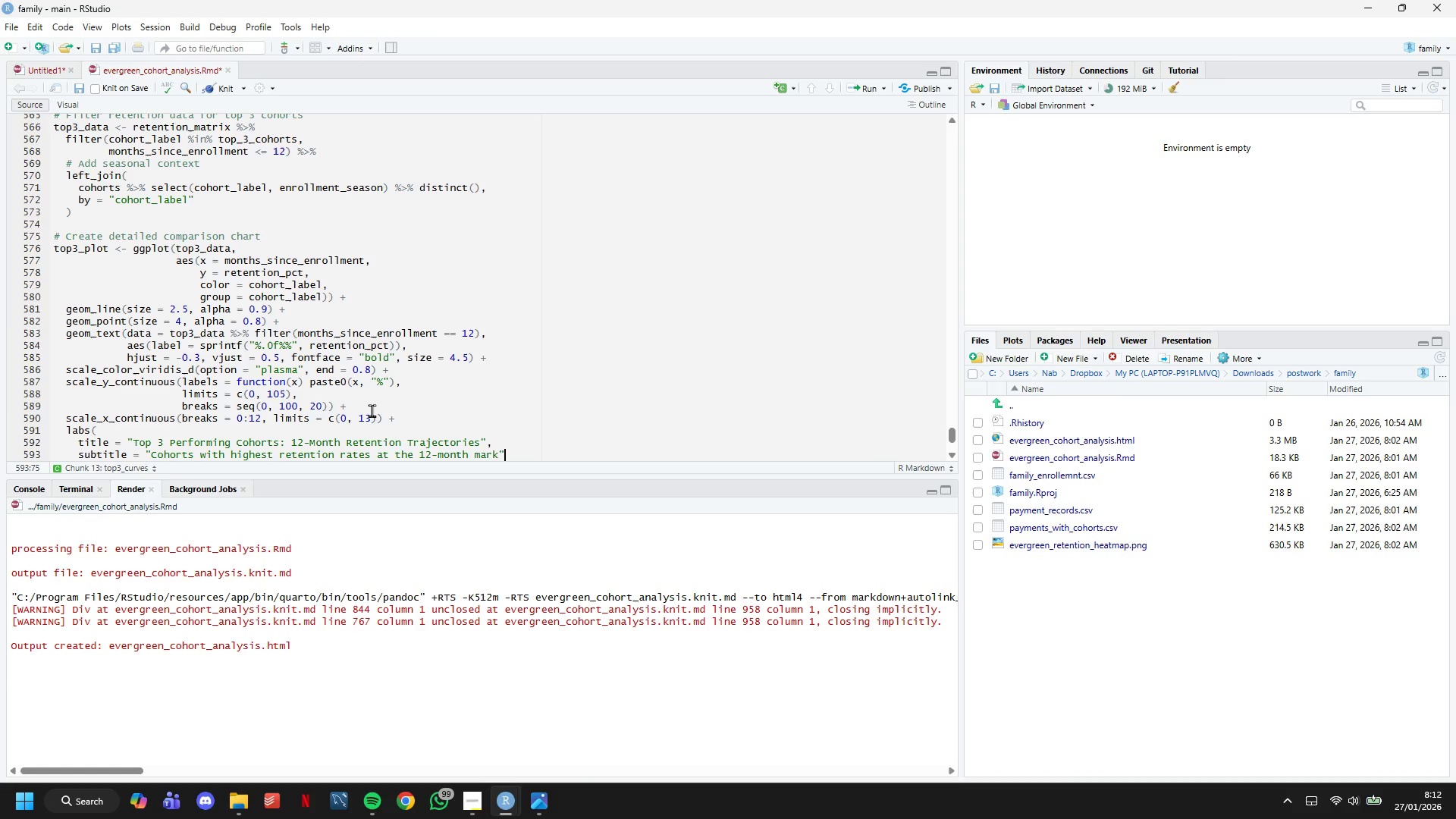 
 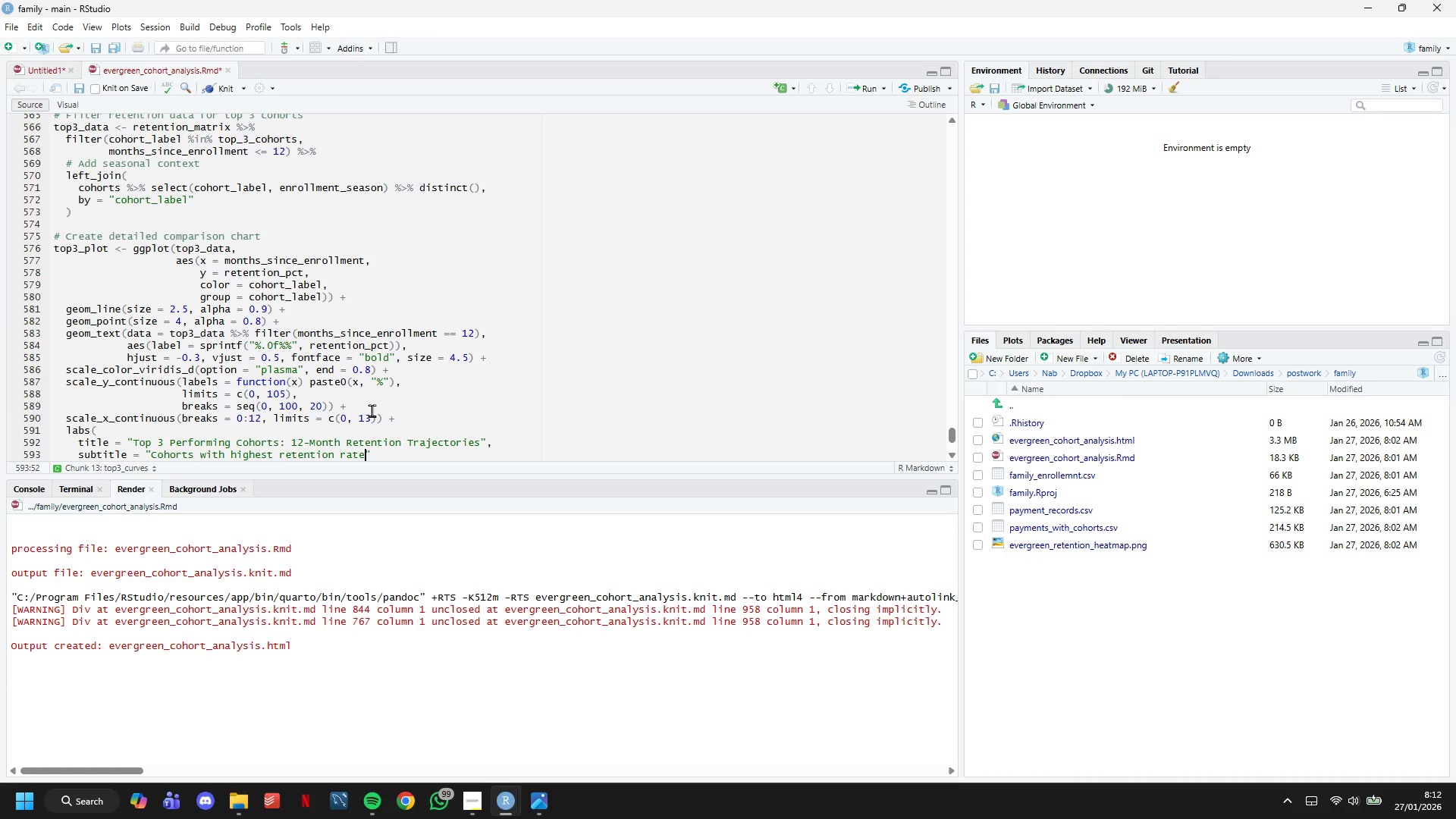 
key(ArrowRight)
 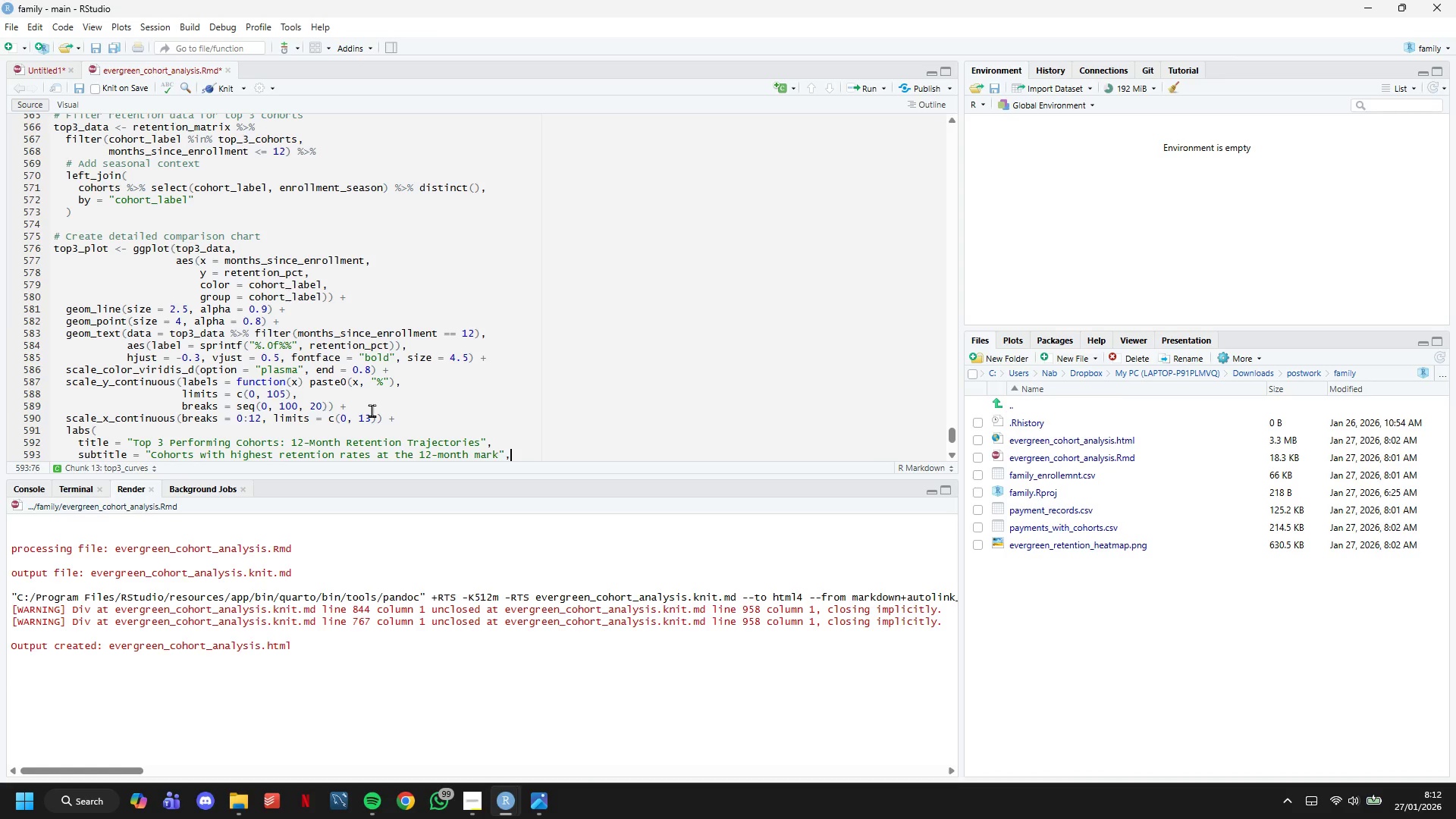 
key(Comma)
 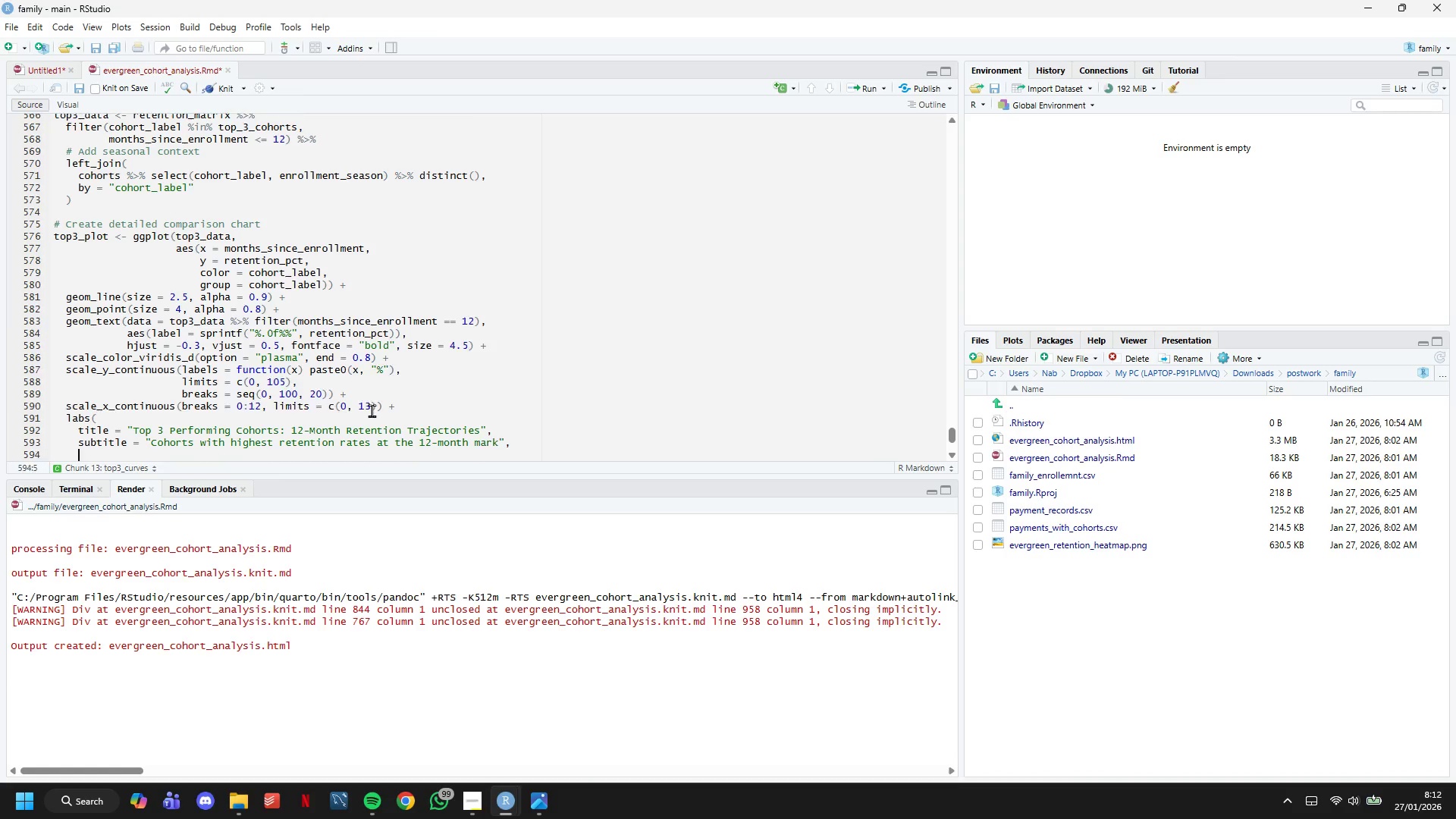 
key(Enter)
 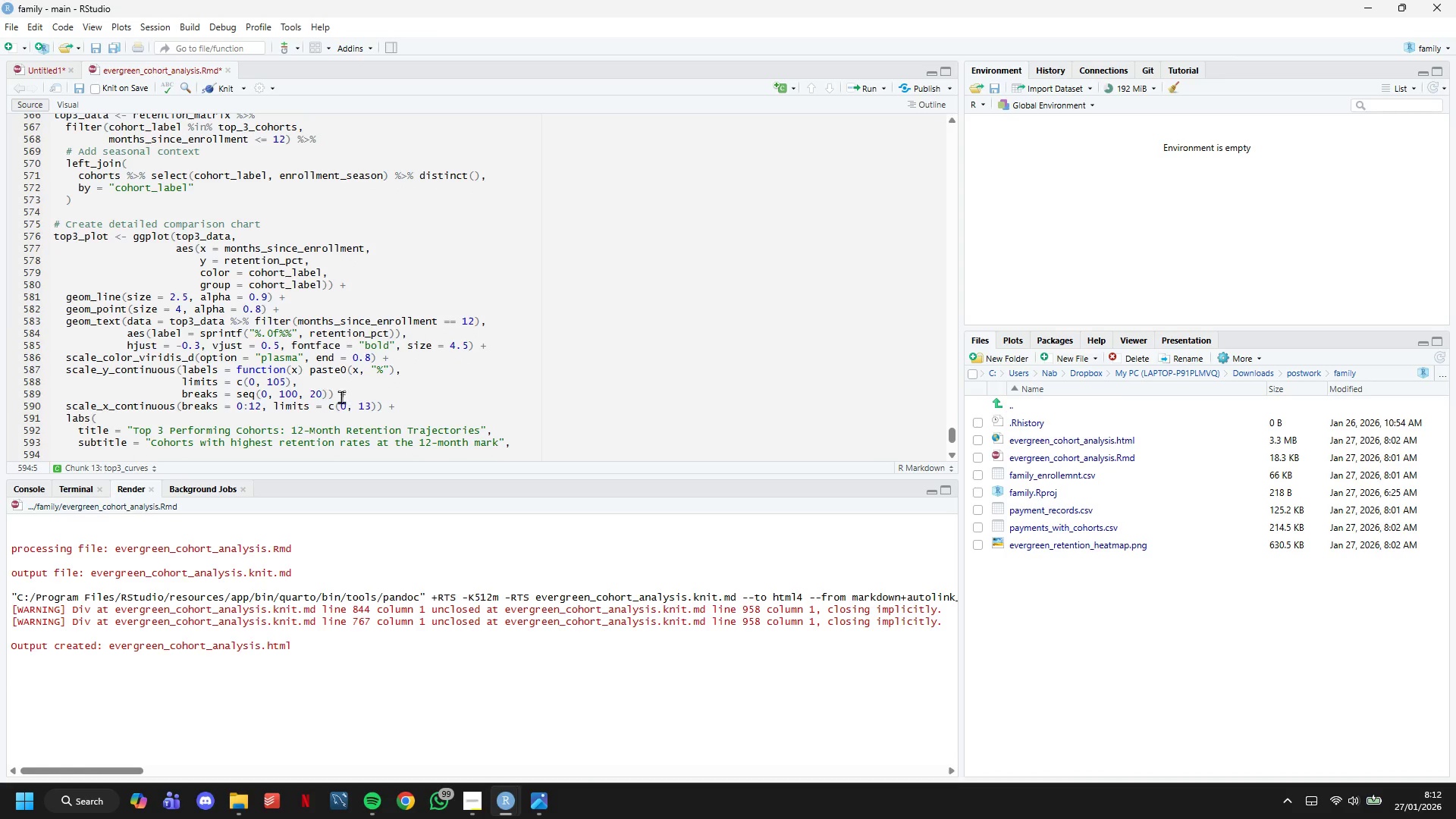 
scroll: coordinate [275, 291], scroll_direction: down, amount: 7.0
 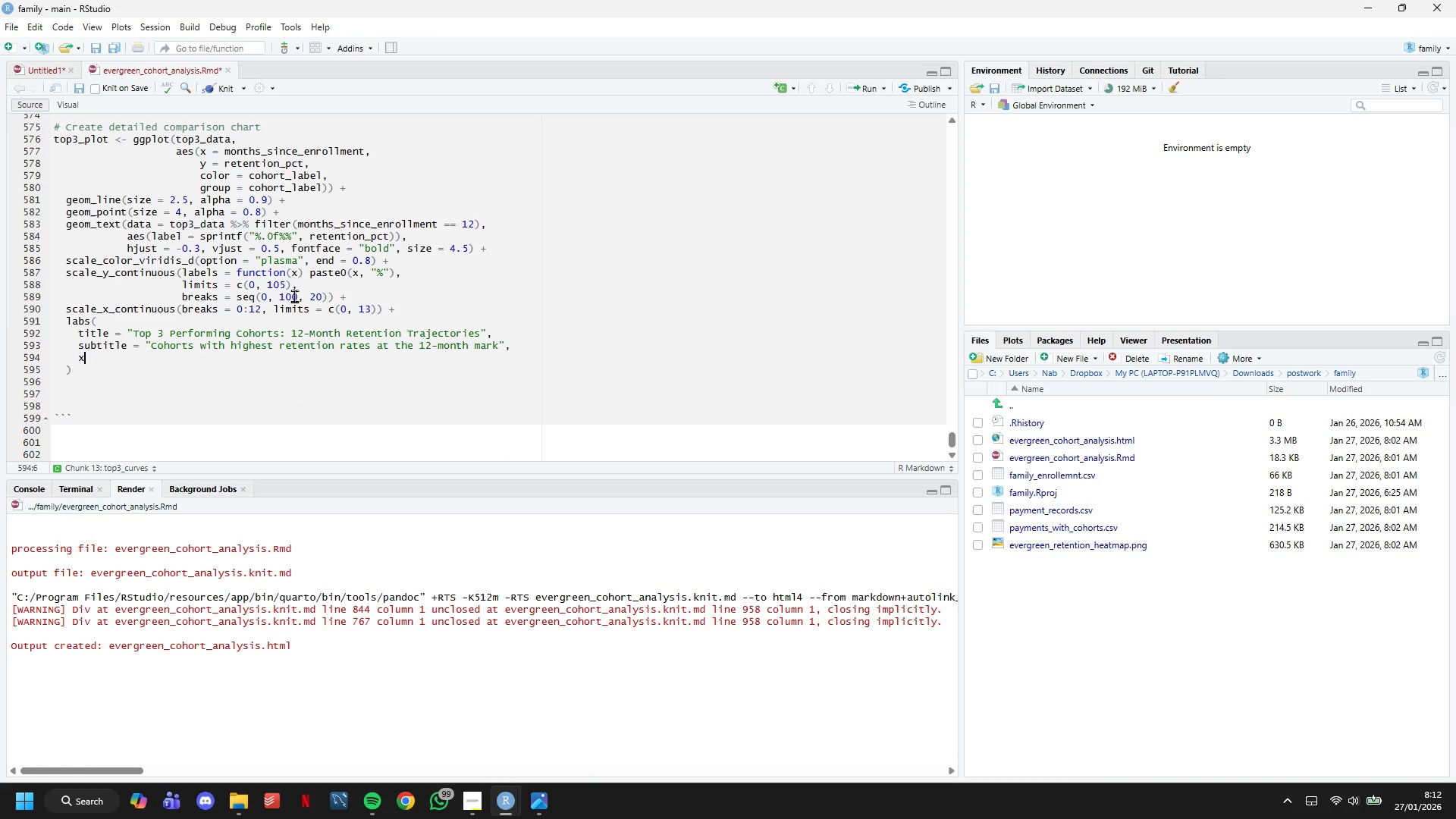 
type(x = "Months since Enrollment)
 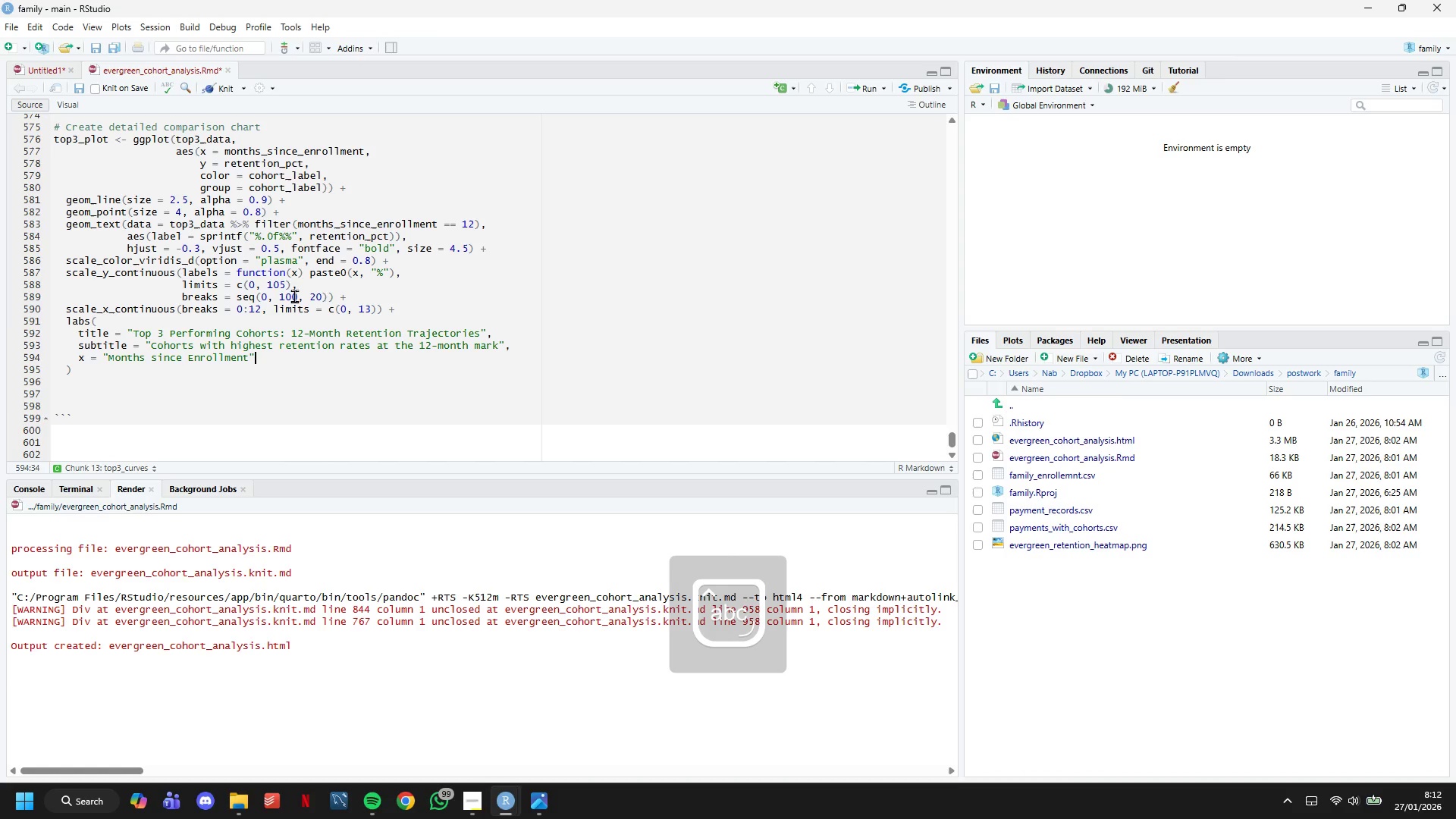 
key(ArrowRight)
 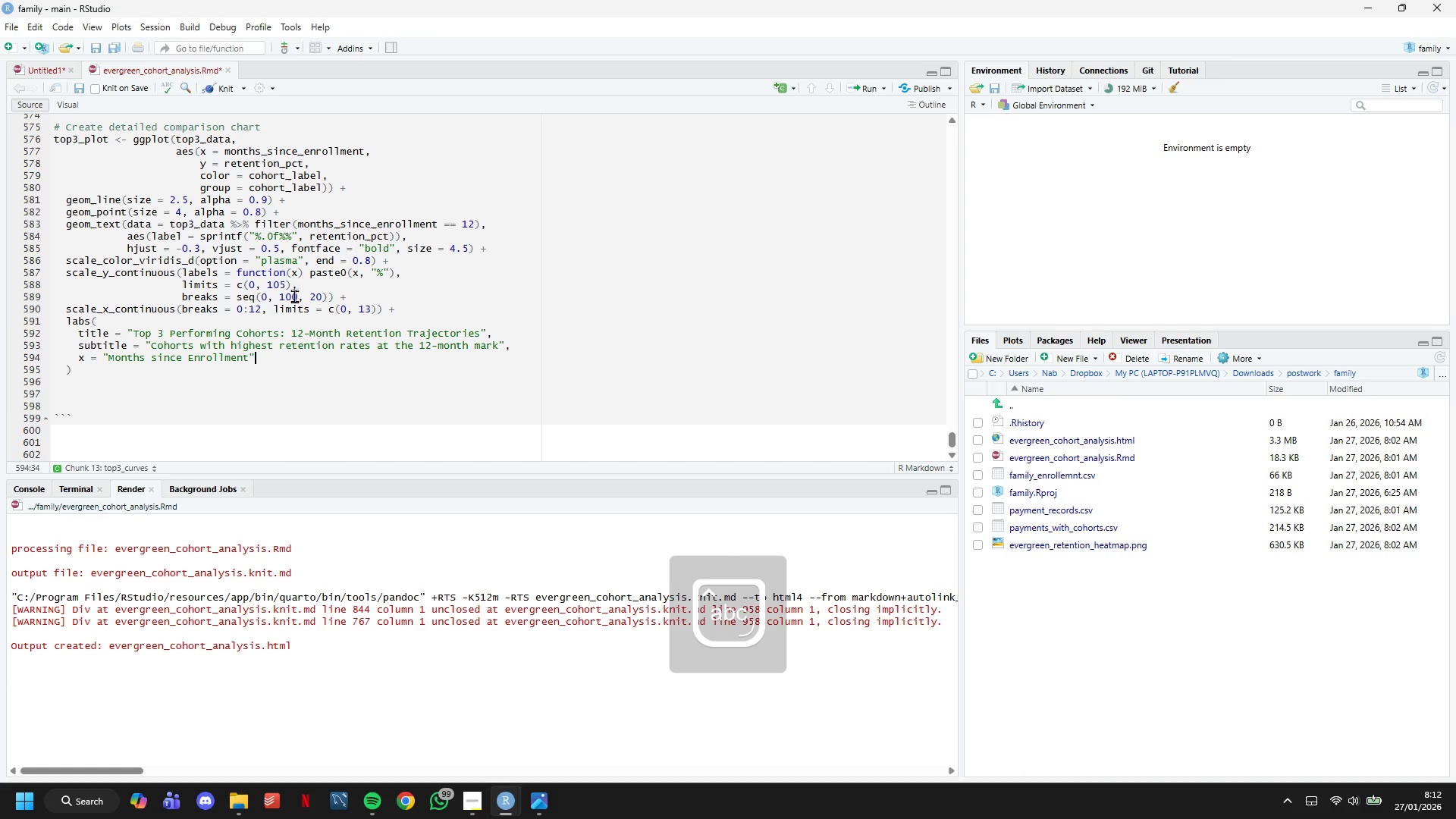 
key(Comma)
 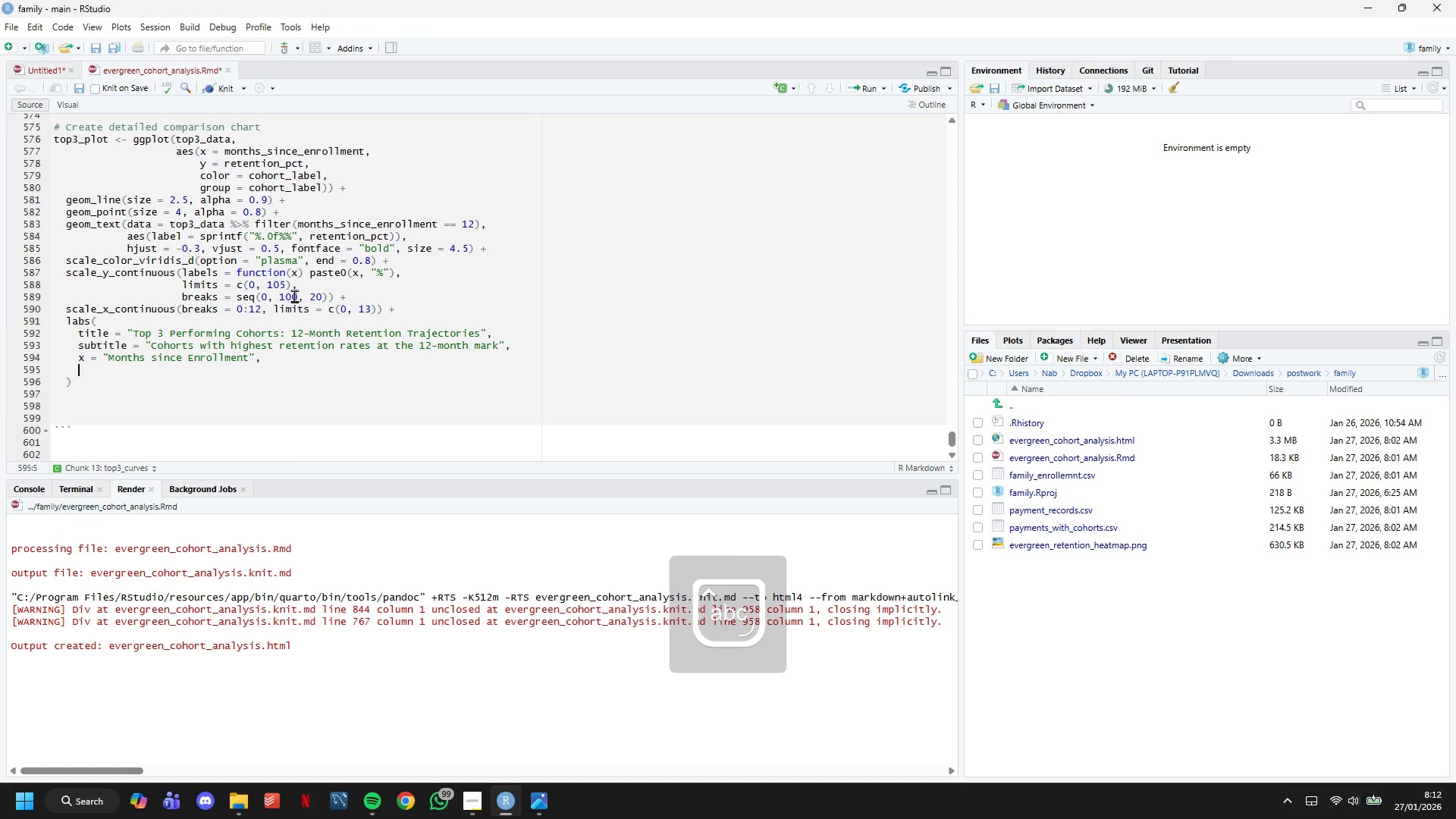 
key(Enter)
 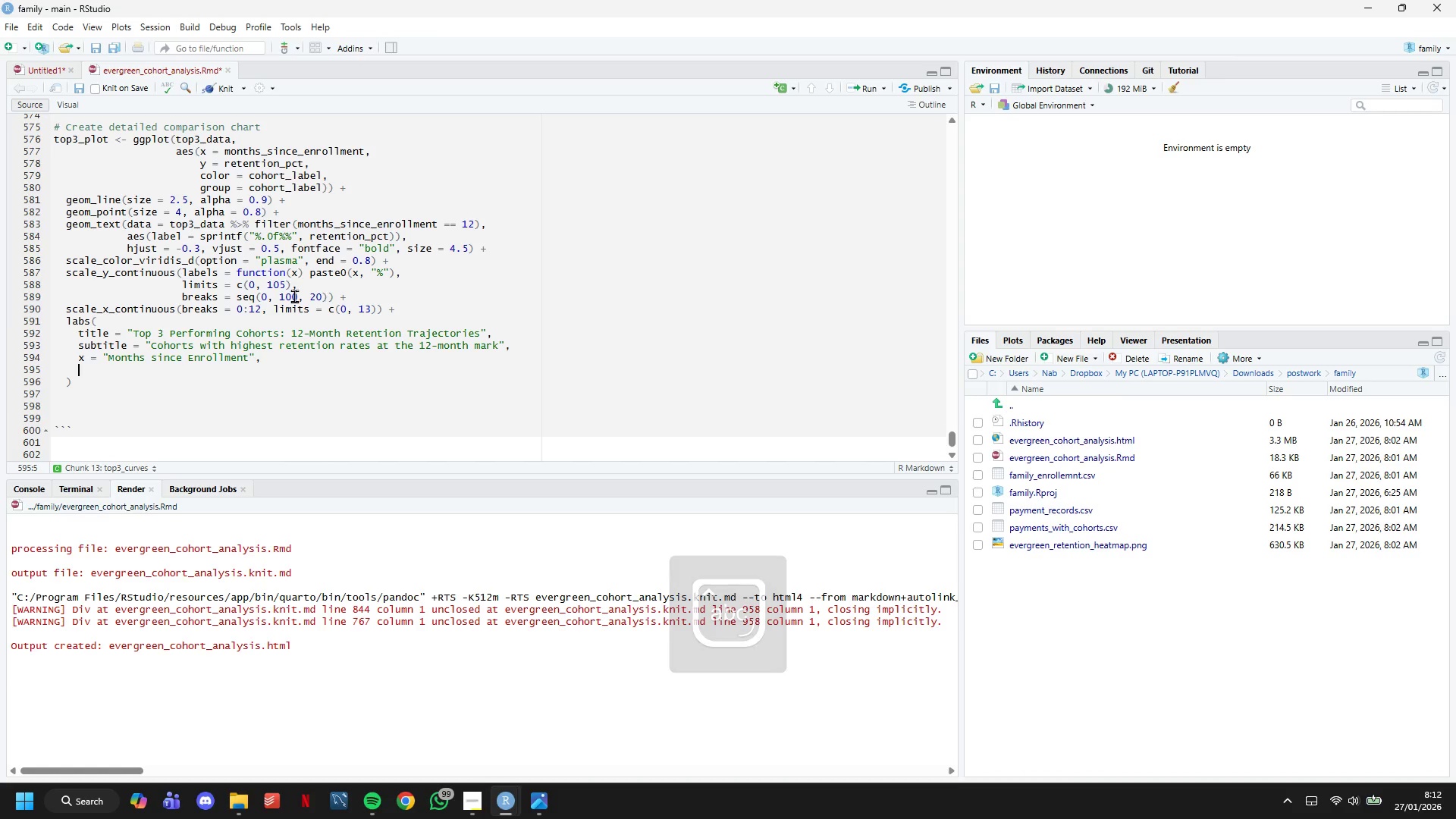 
type(y = "Retention Rate (%_)
key(Backspace)
type())
 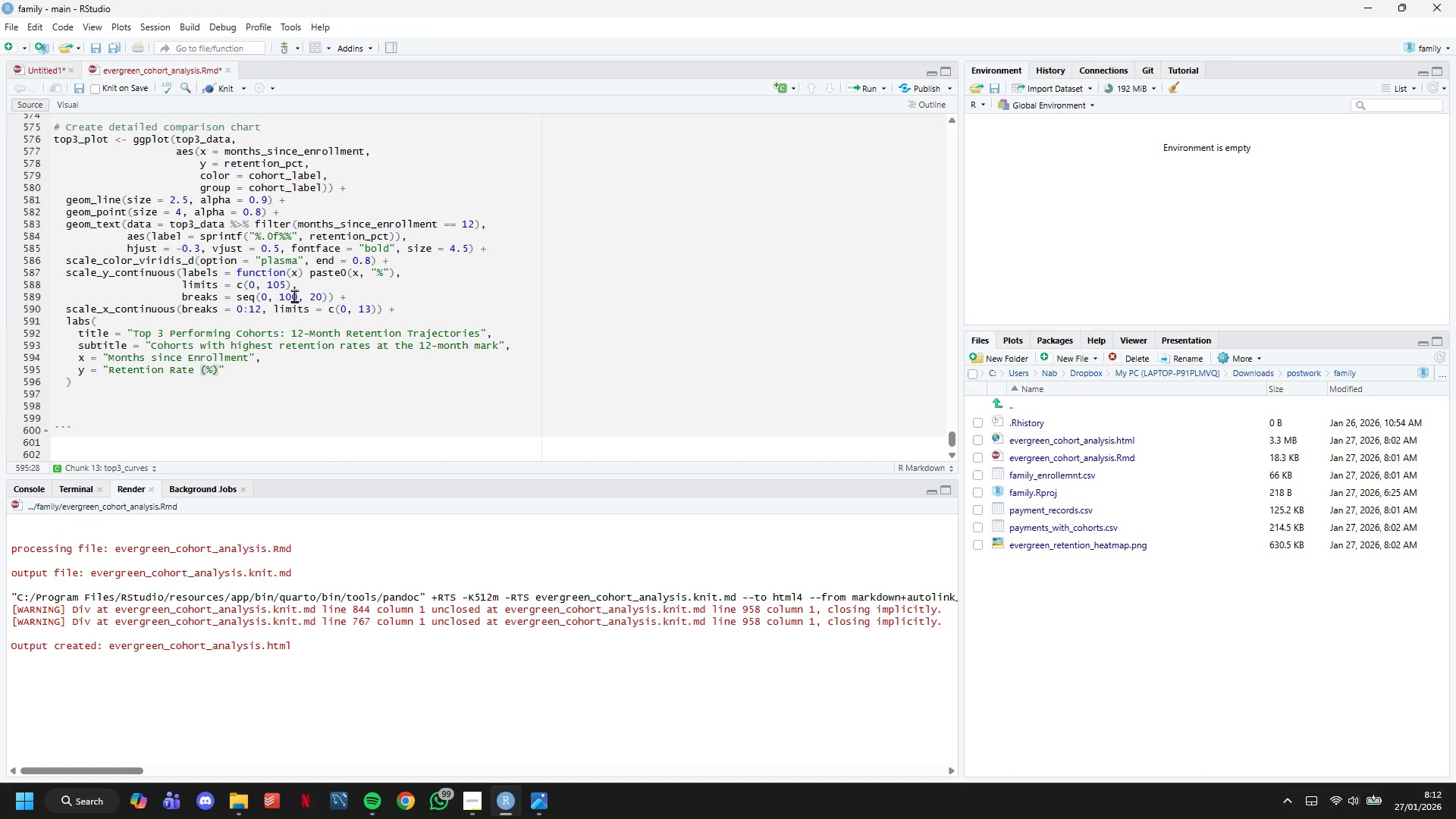 
wait(21.06)
 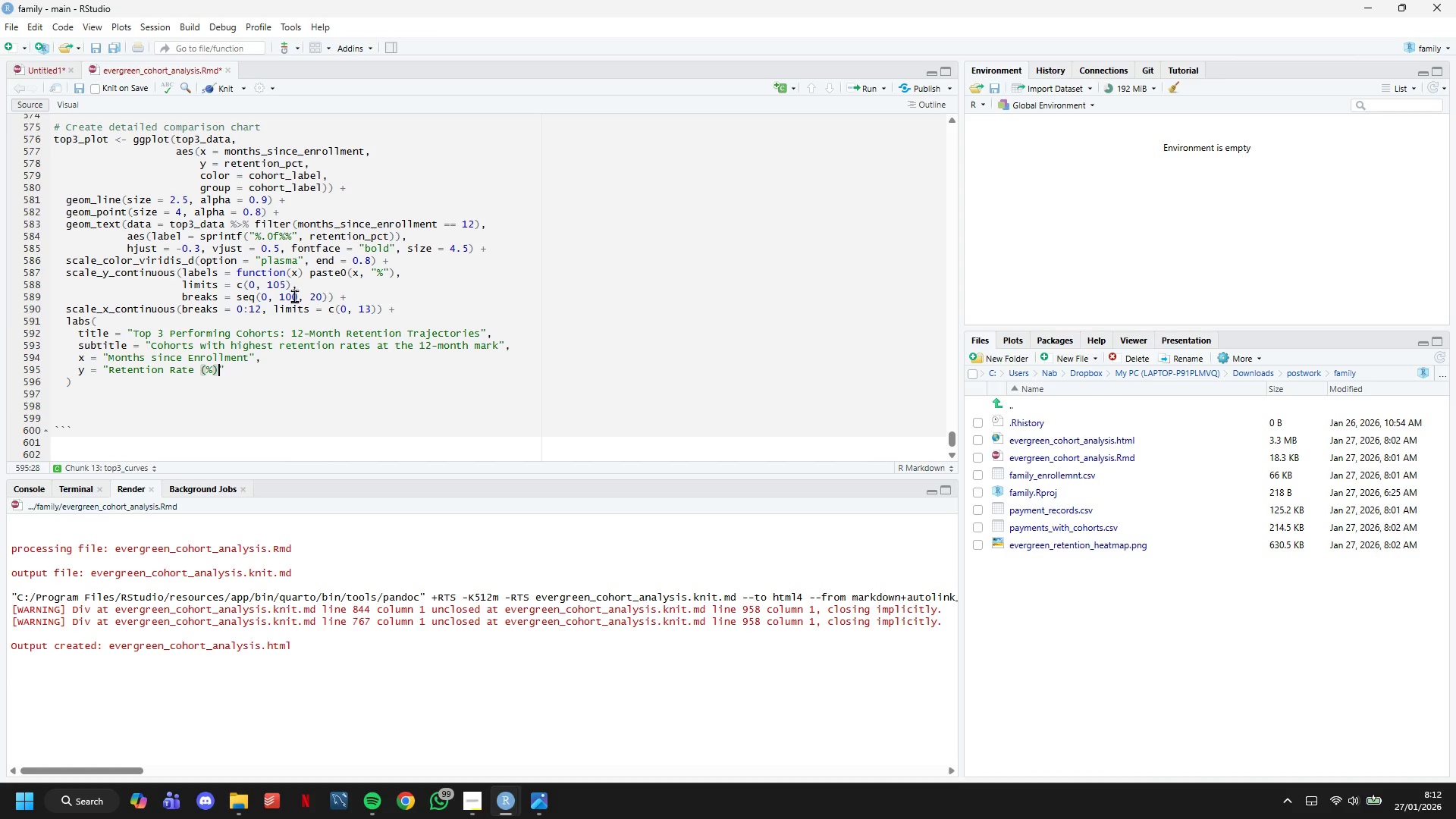 
key(ArrowRight)
 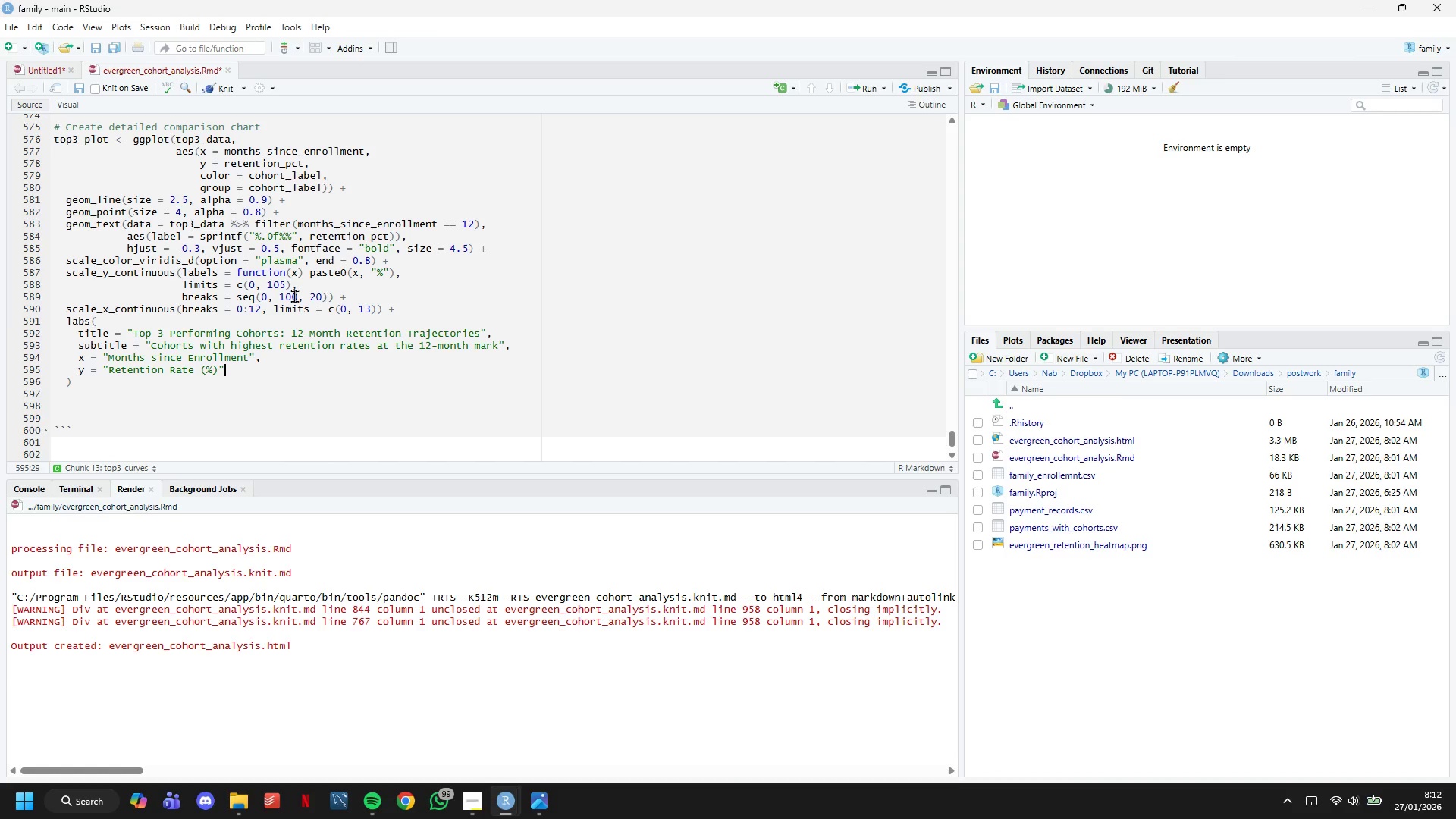 
key(Comma)
 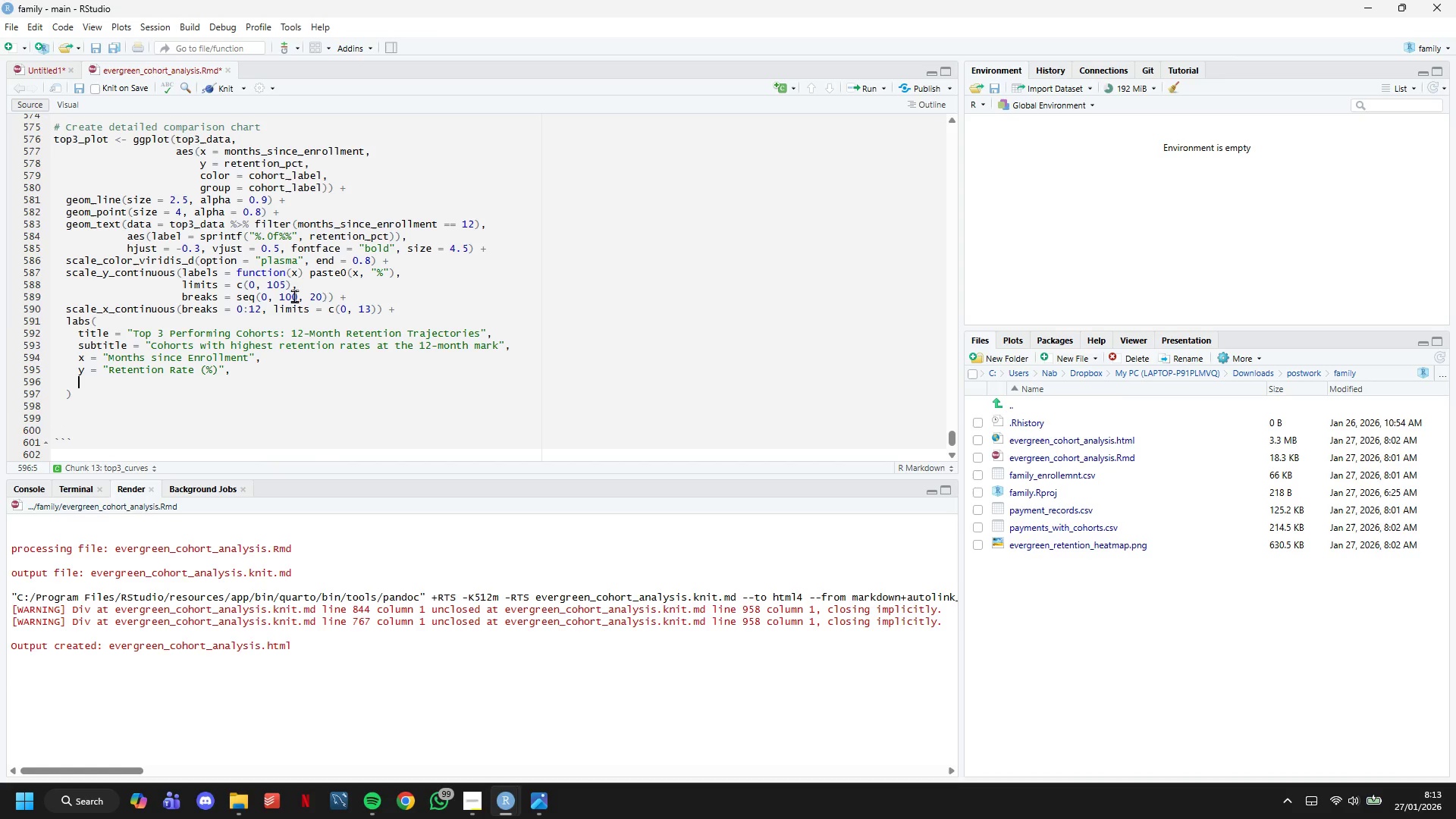 
key(Enter)
 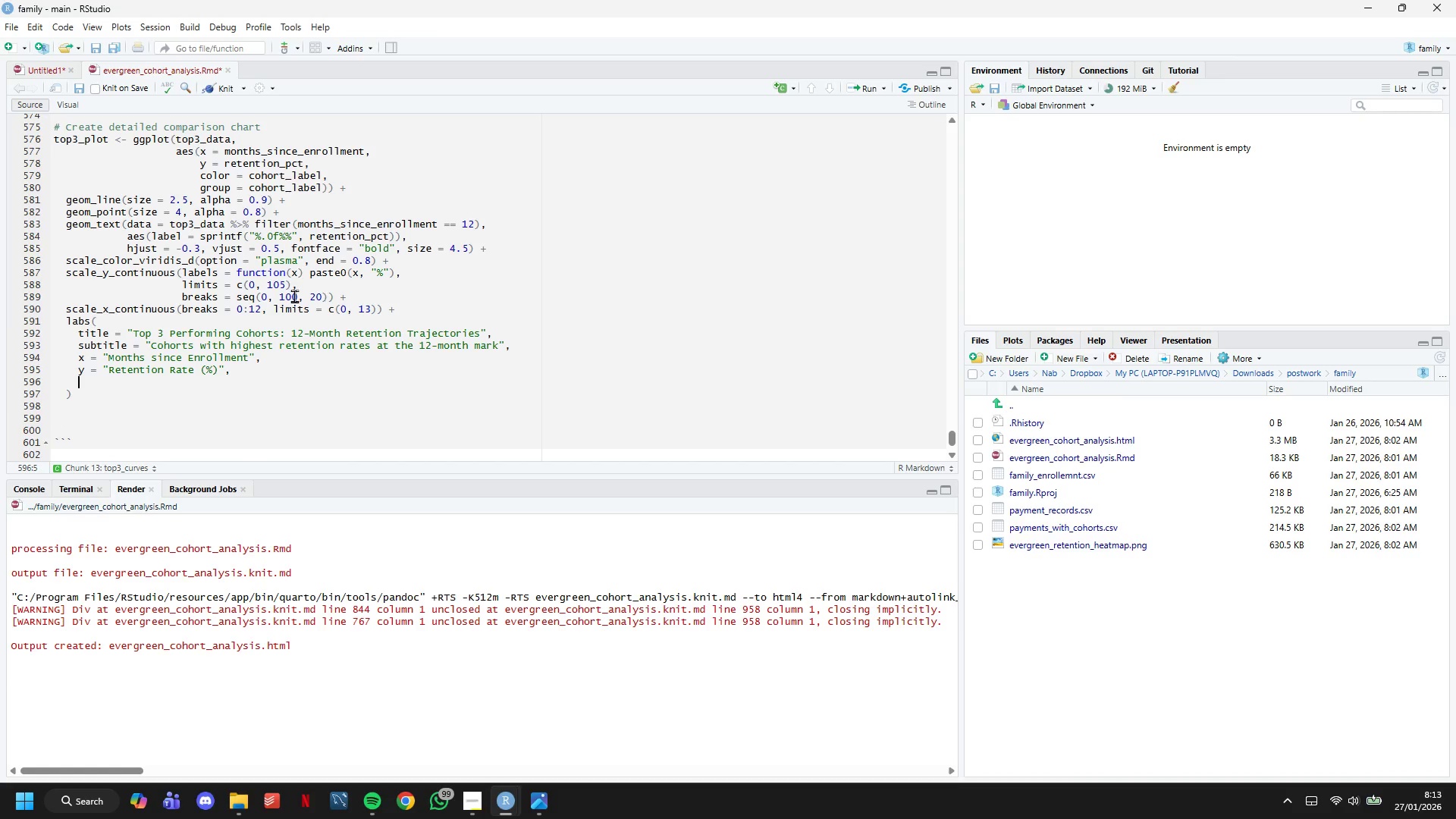 
type(color = "Cohort)
 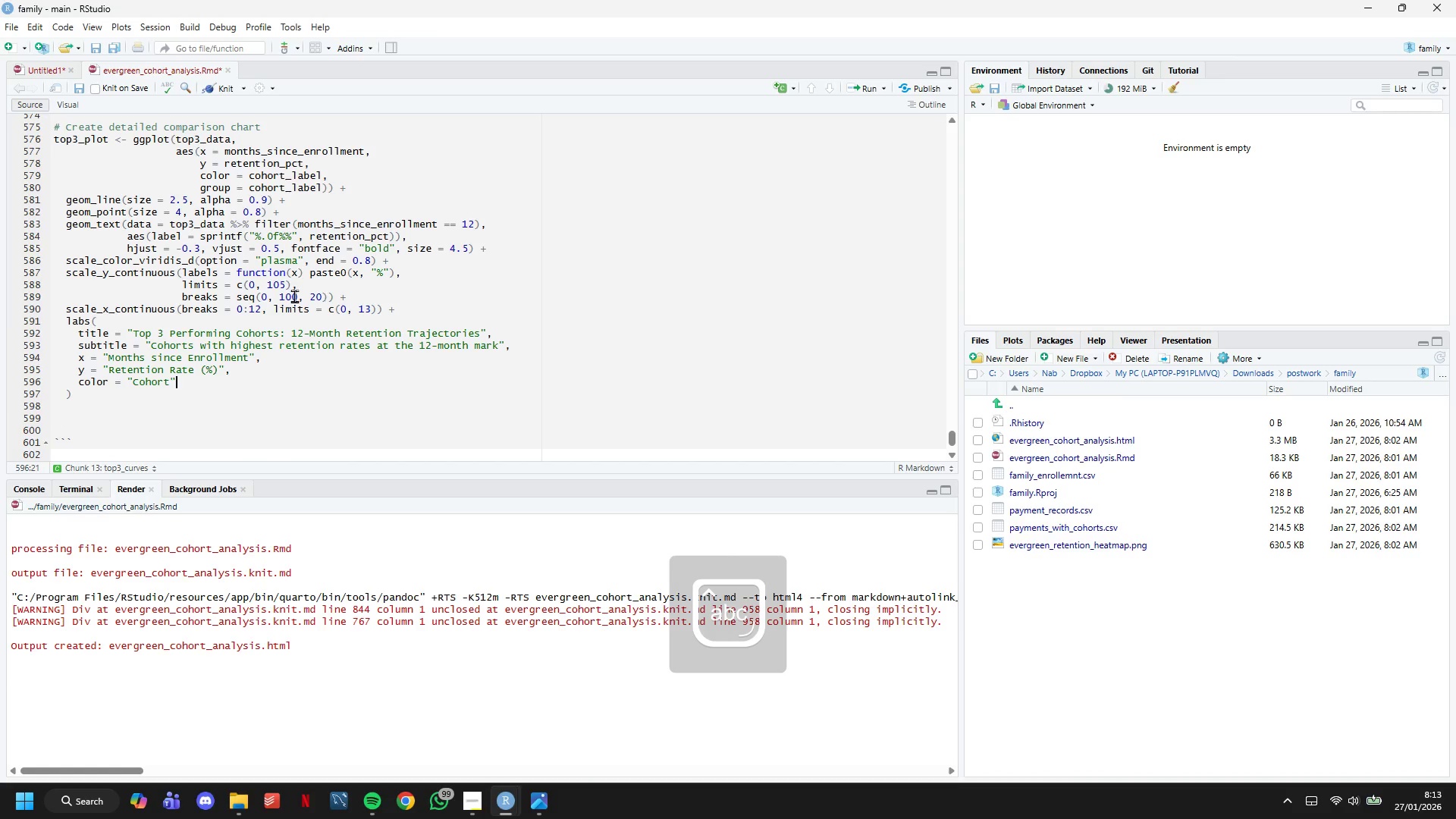 
key(ArrowRight)
 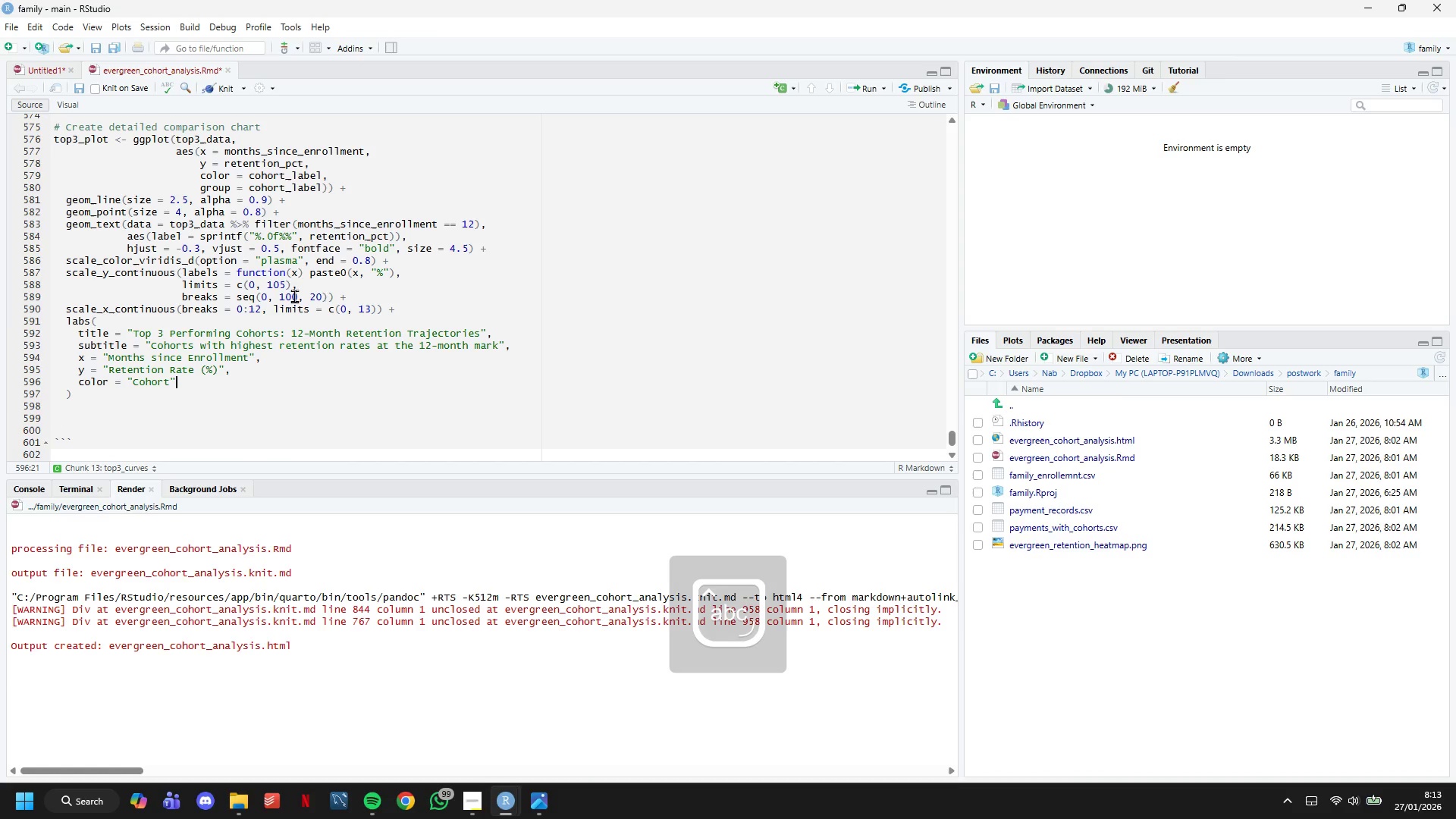 
key(Comma)
 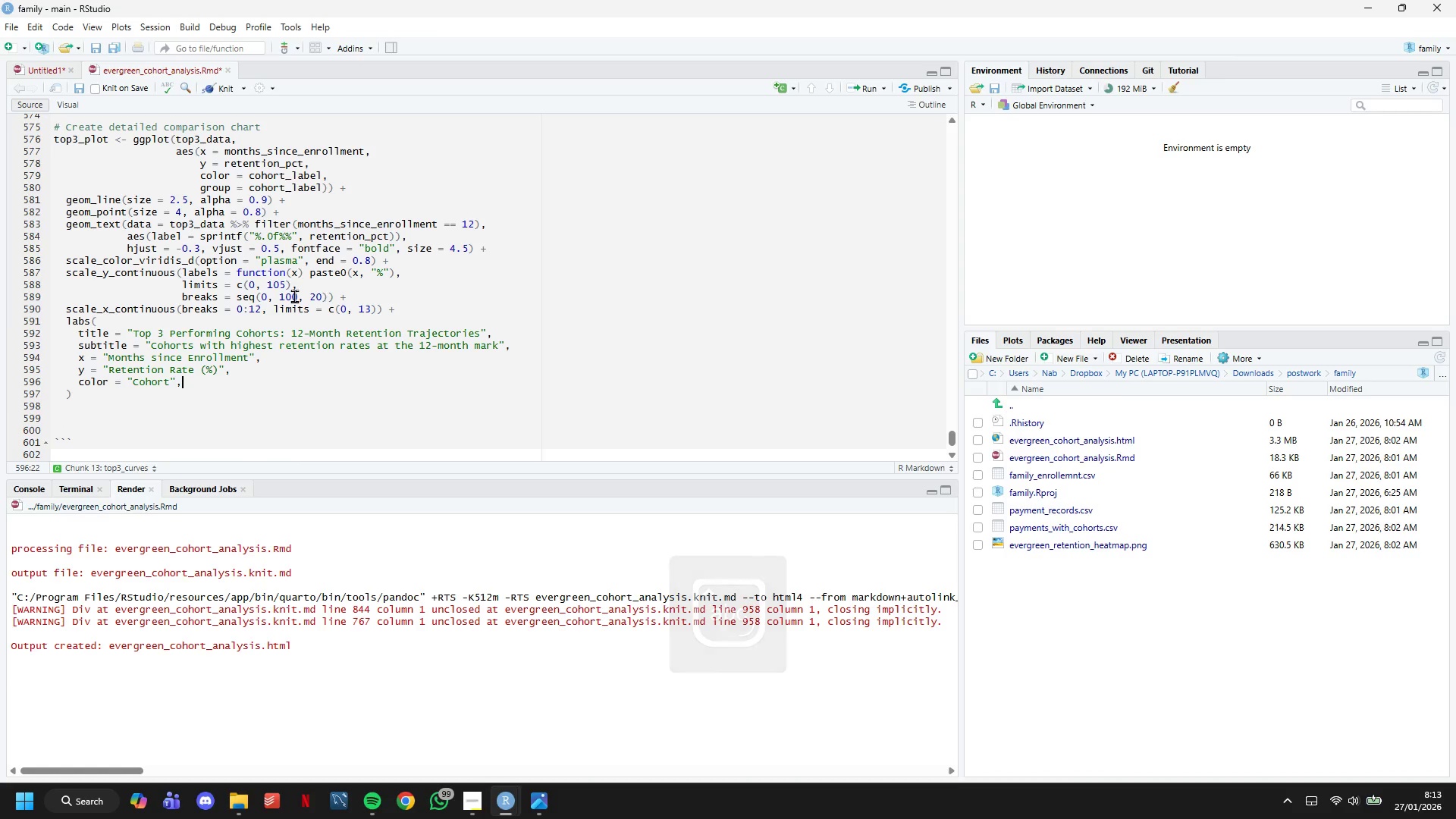 
key(Enter)
 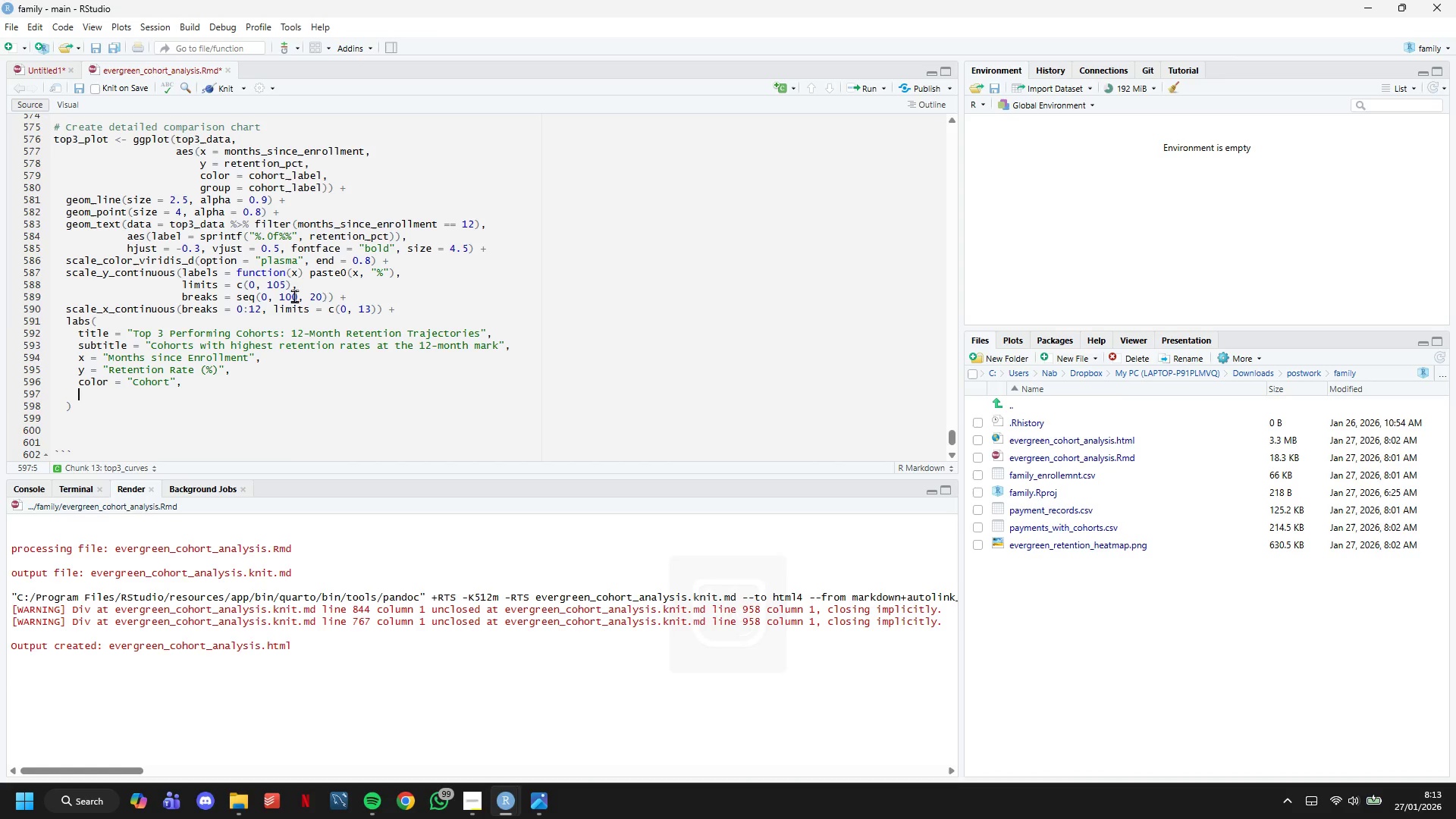 
type(caption = "All top)
 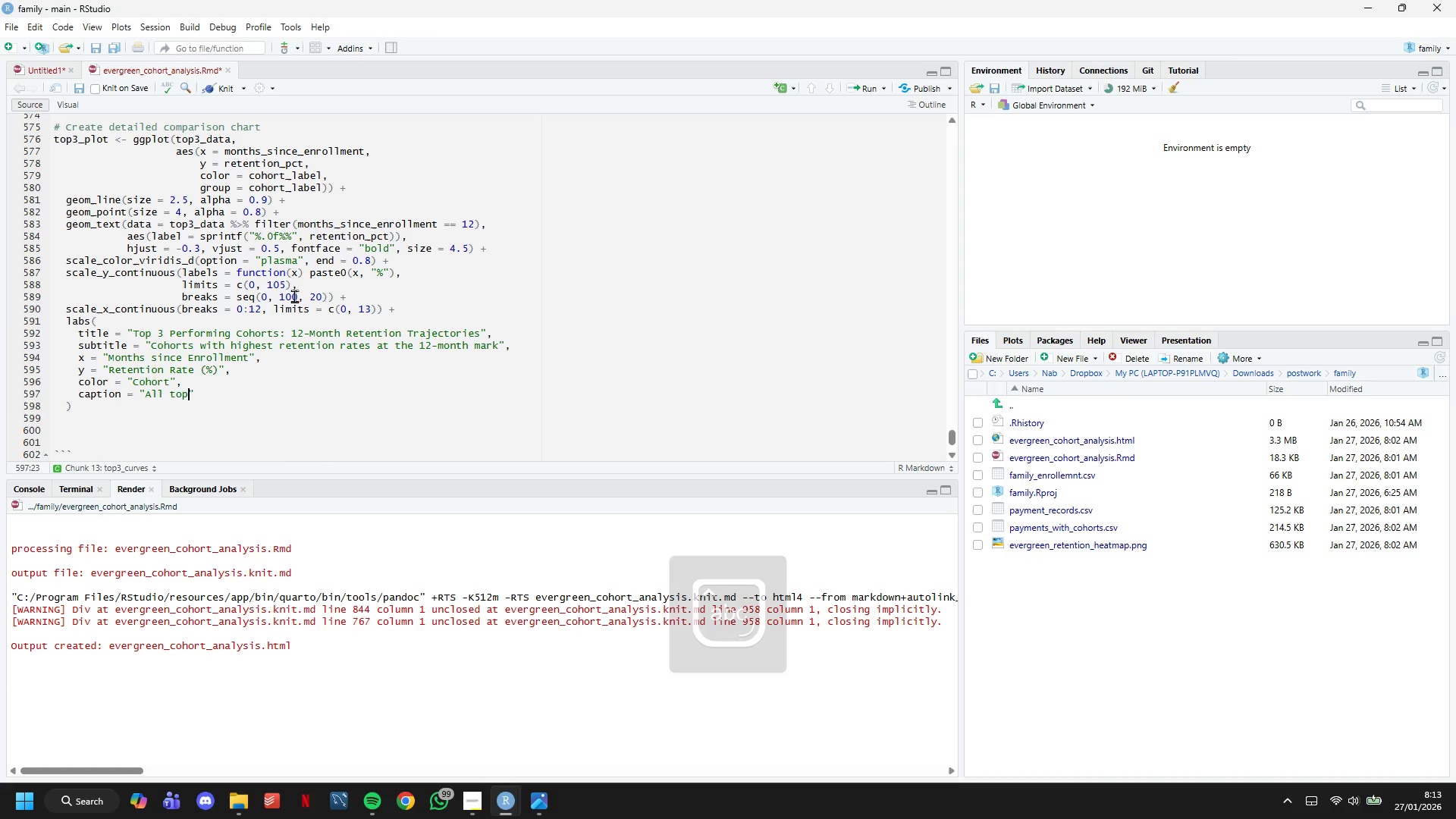 
wait(9.76)
 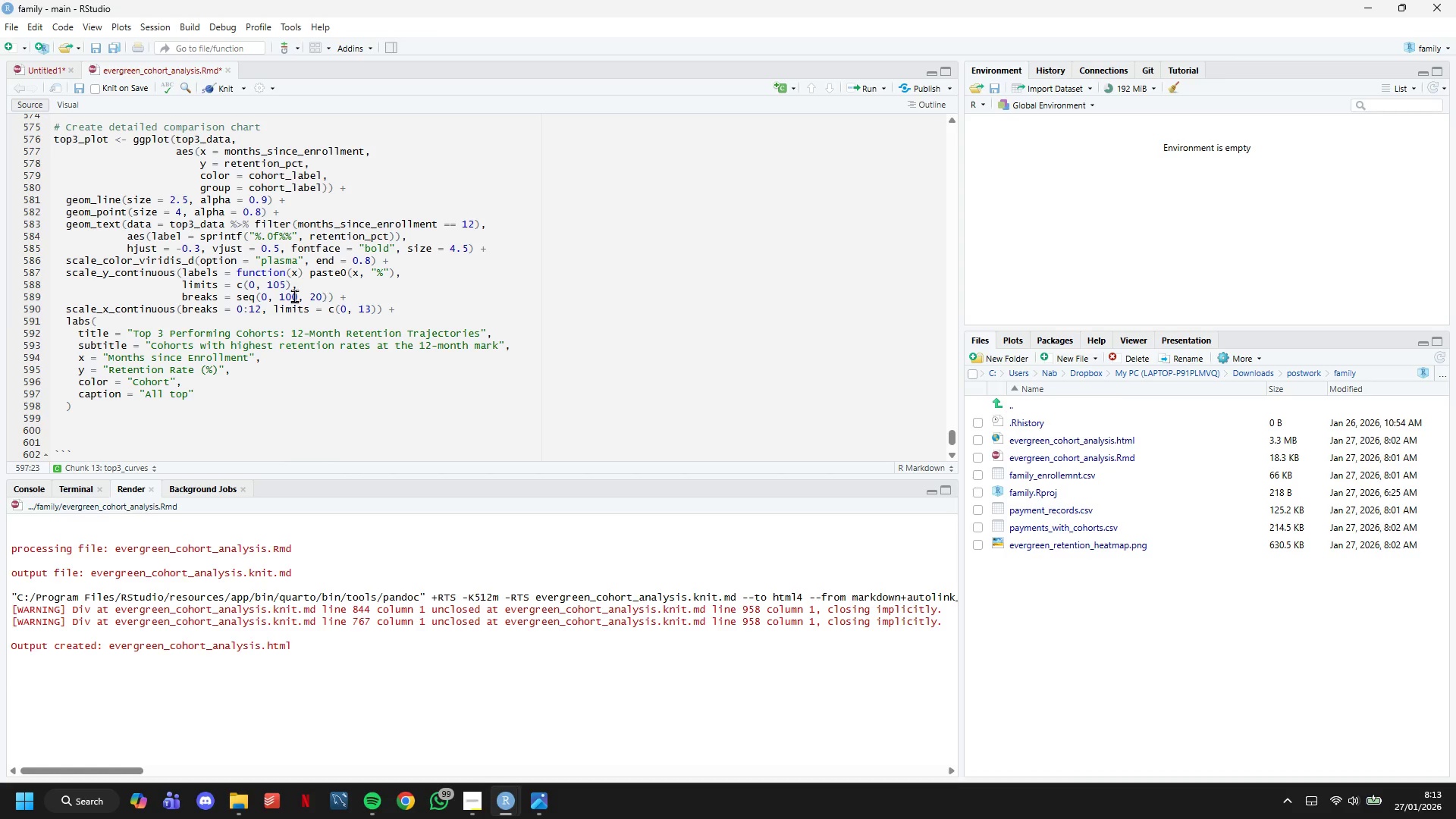 
type( performers enrolled during academic ya)
key(Backspace)
type(ear (September - October))
 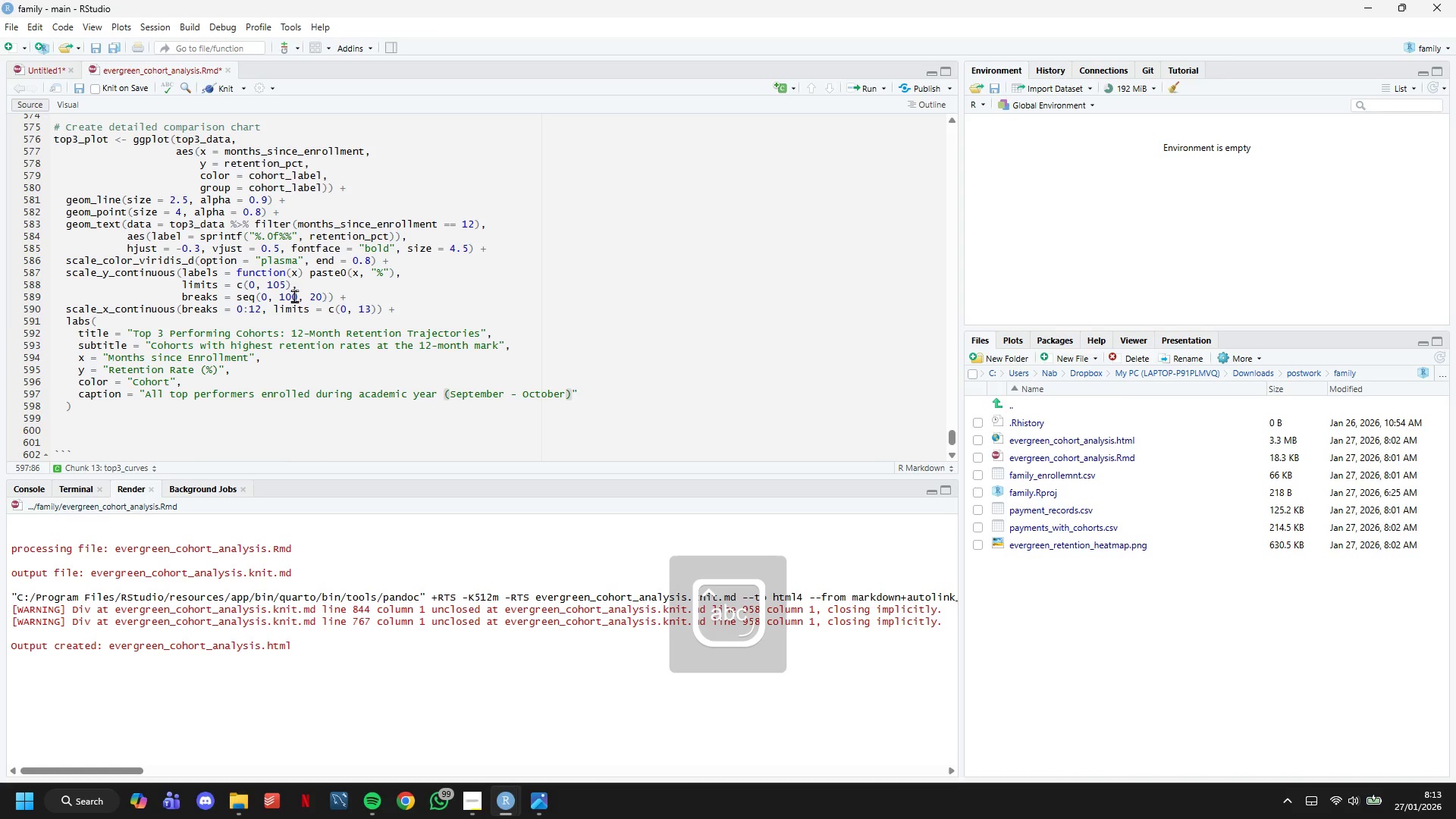 
wait(14.61)
 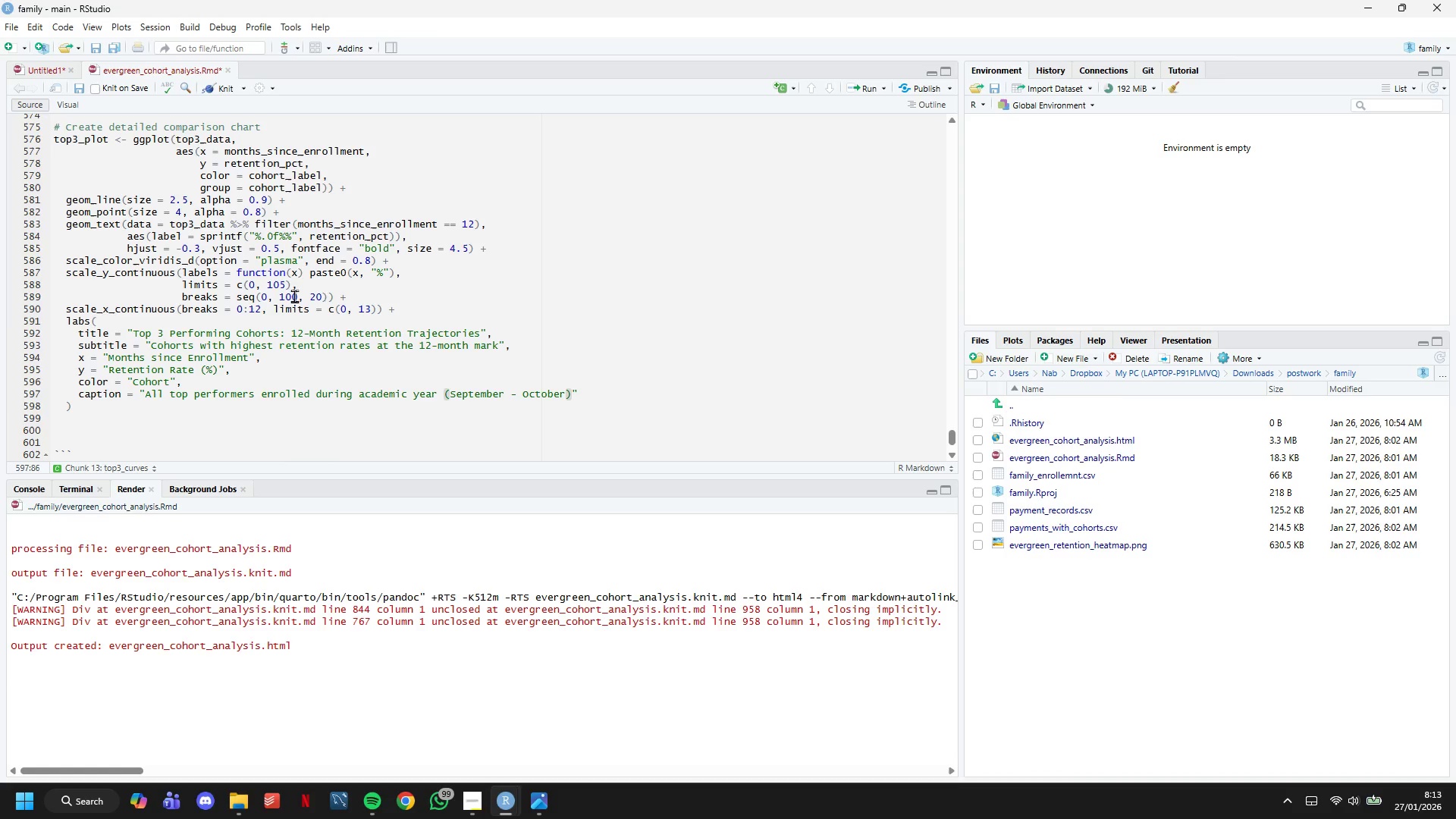 
key(ArrowRight)
 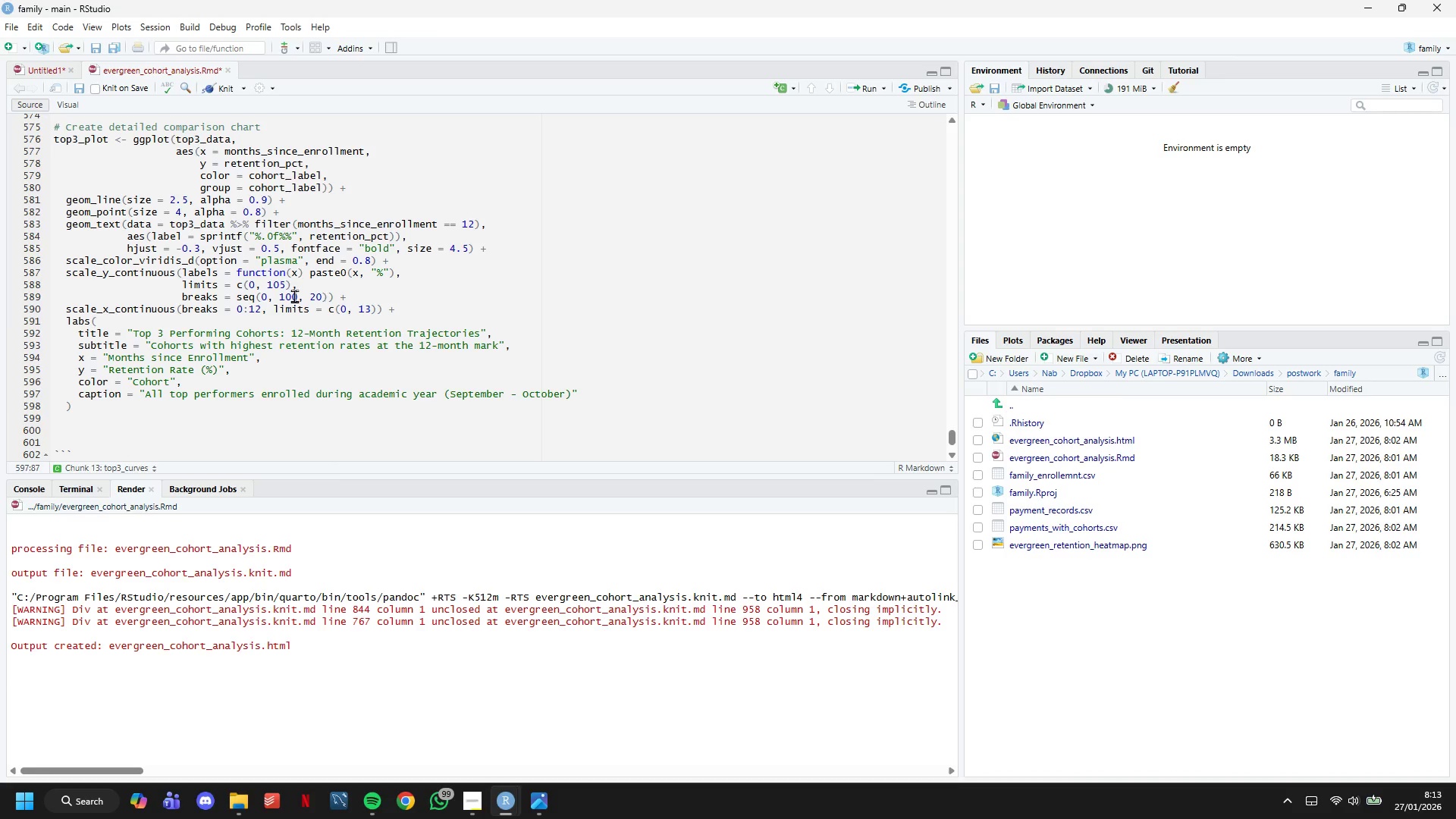 
key(ArrowDown)
 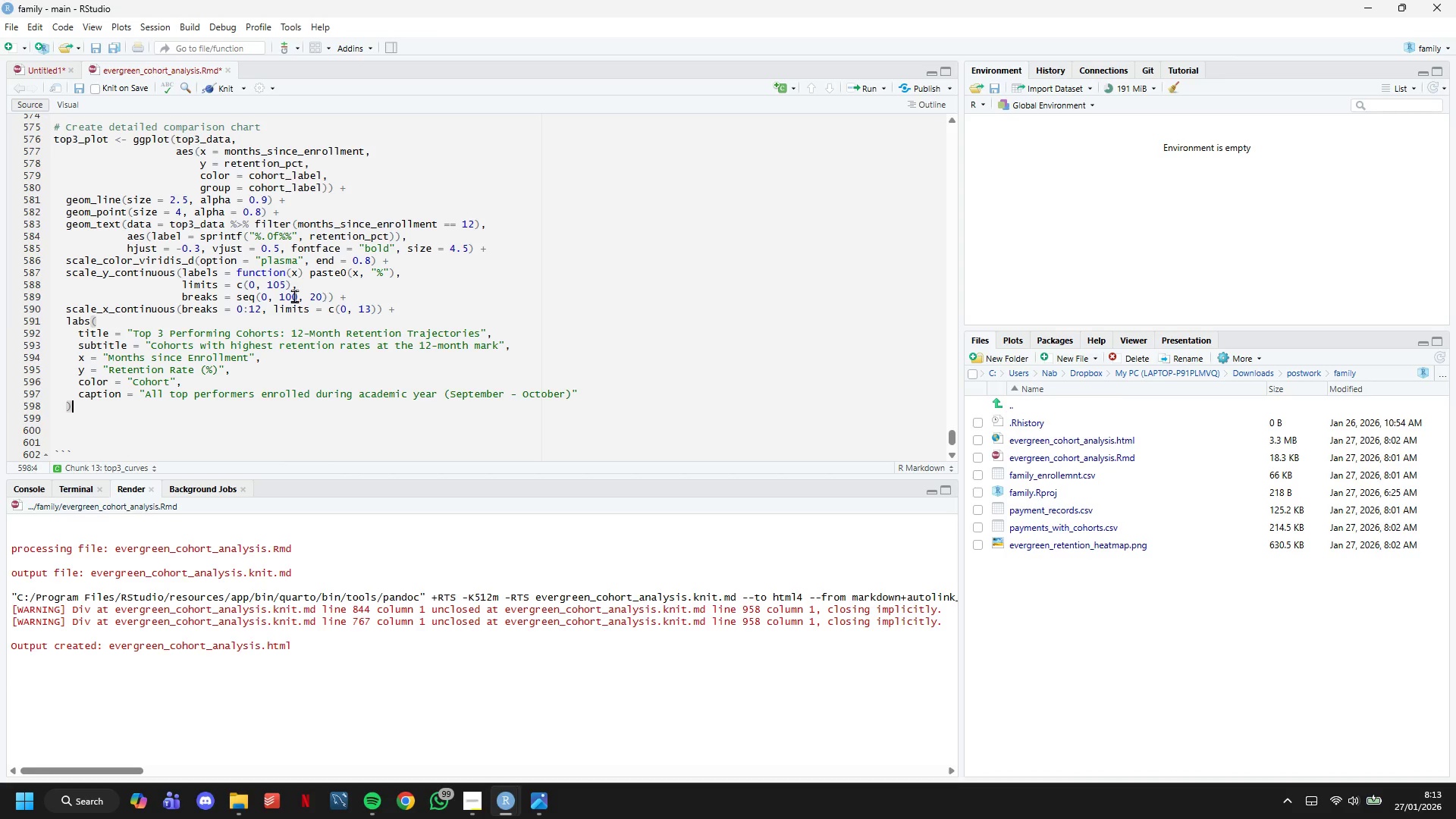 
key(Space)
 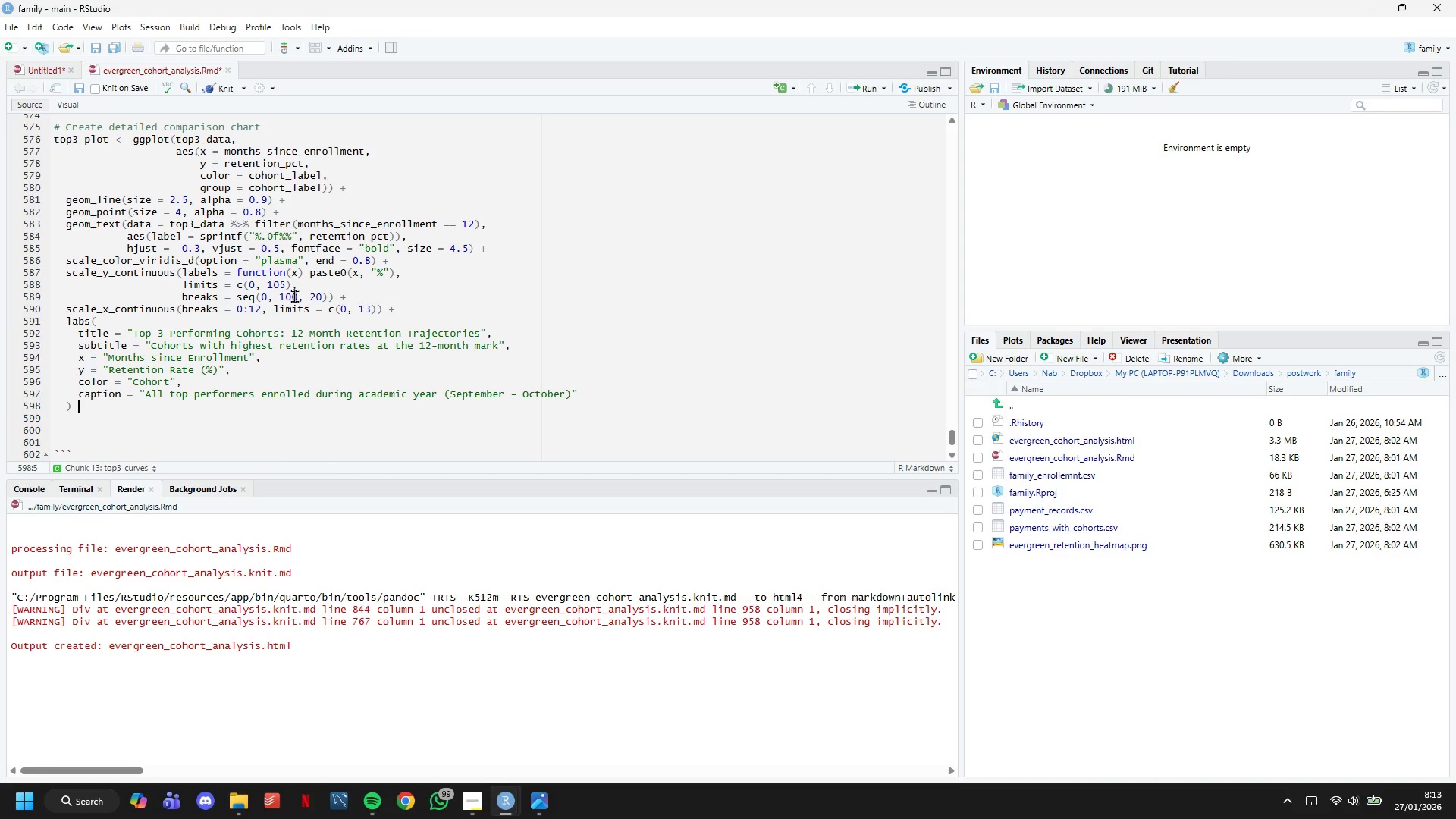 
key(Shift+ShiftLeft)
 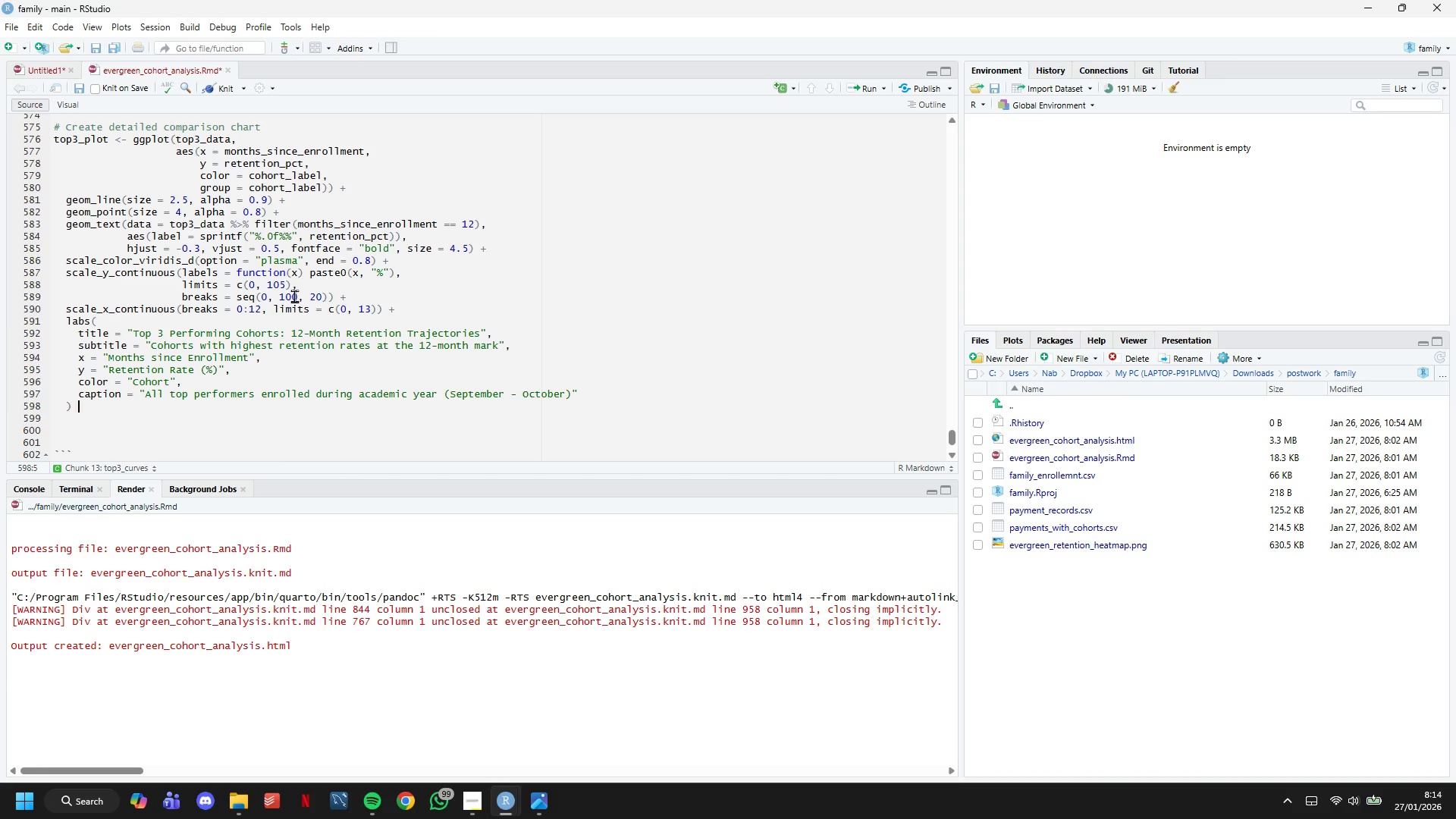 
key(Shift+Equal)
 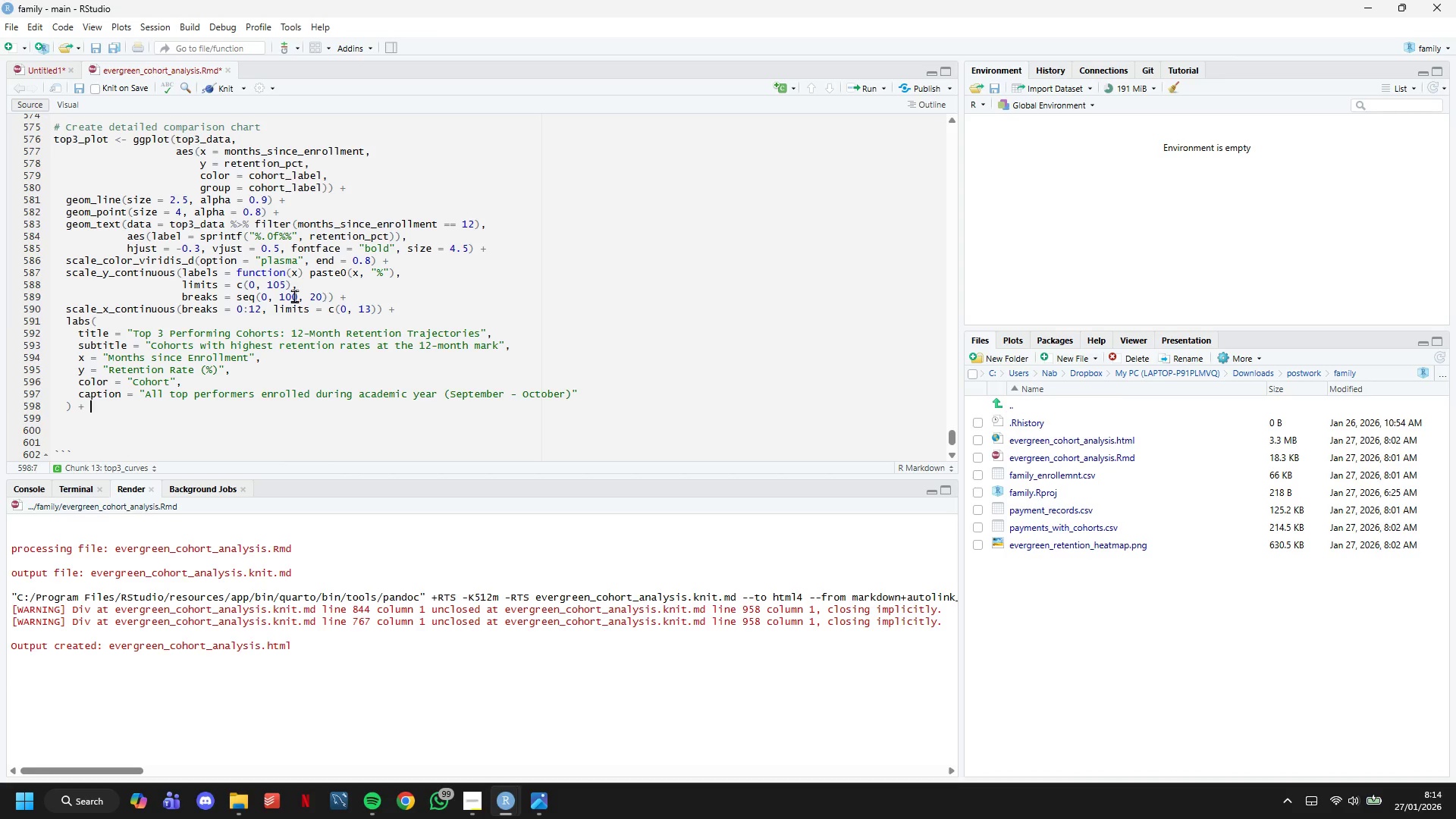 
key(Space)
 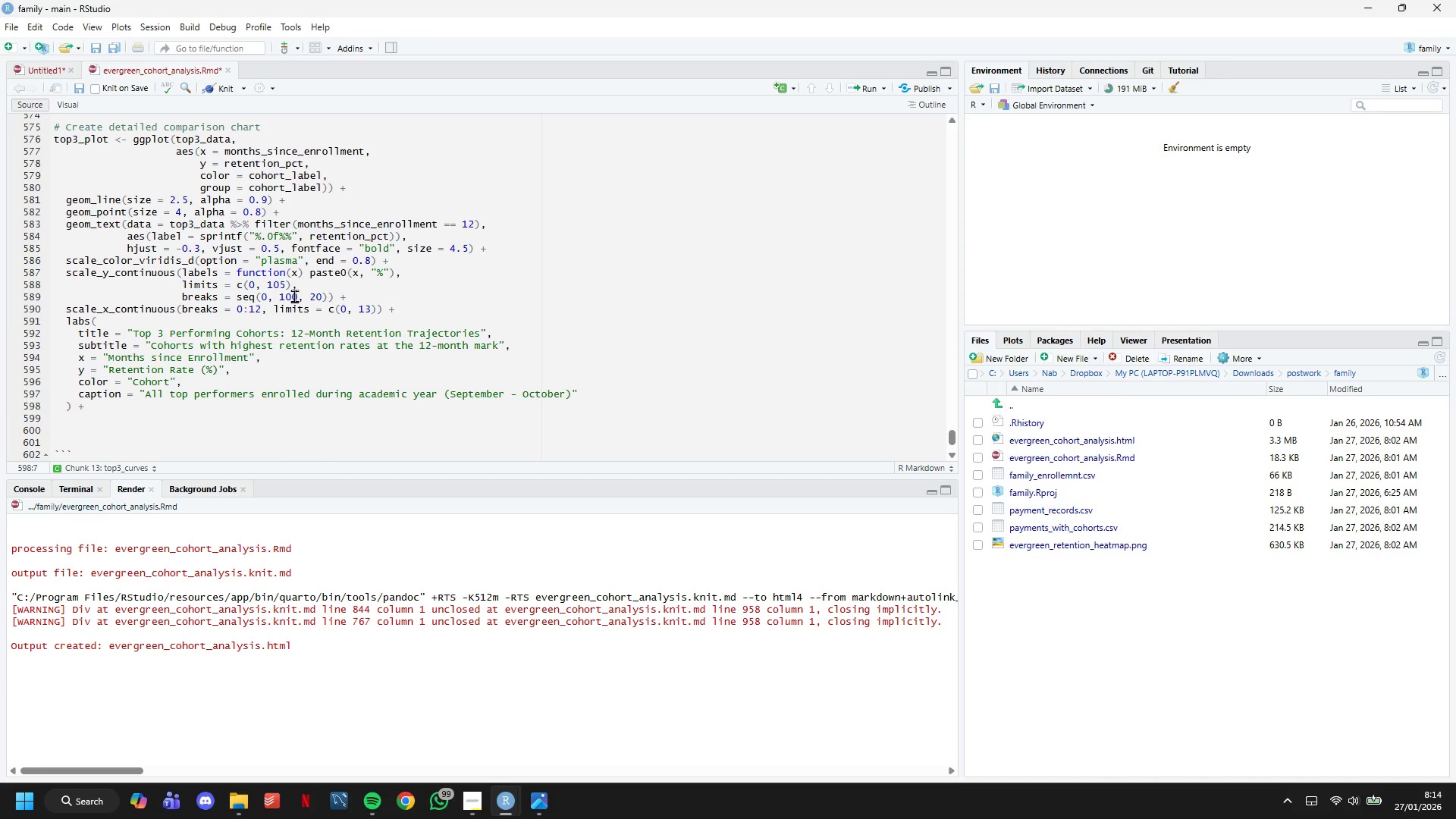 
key(Enter)
 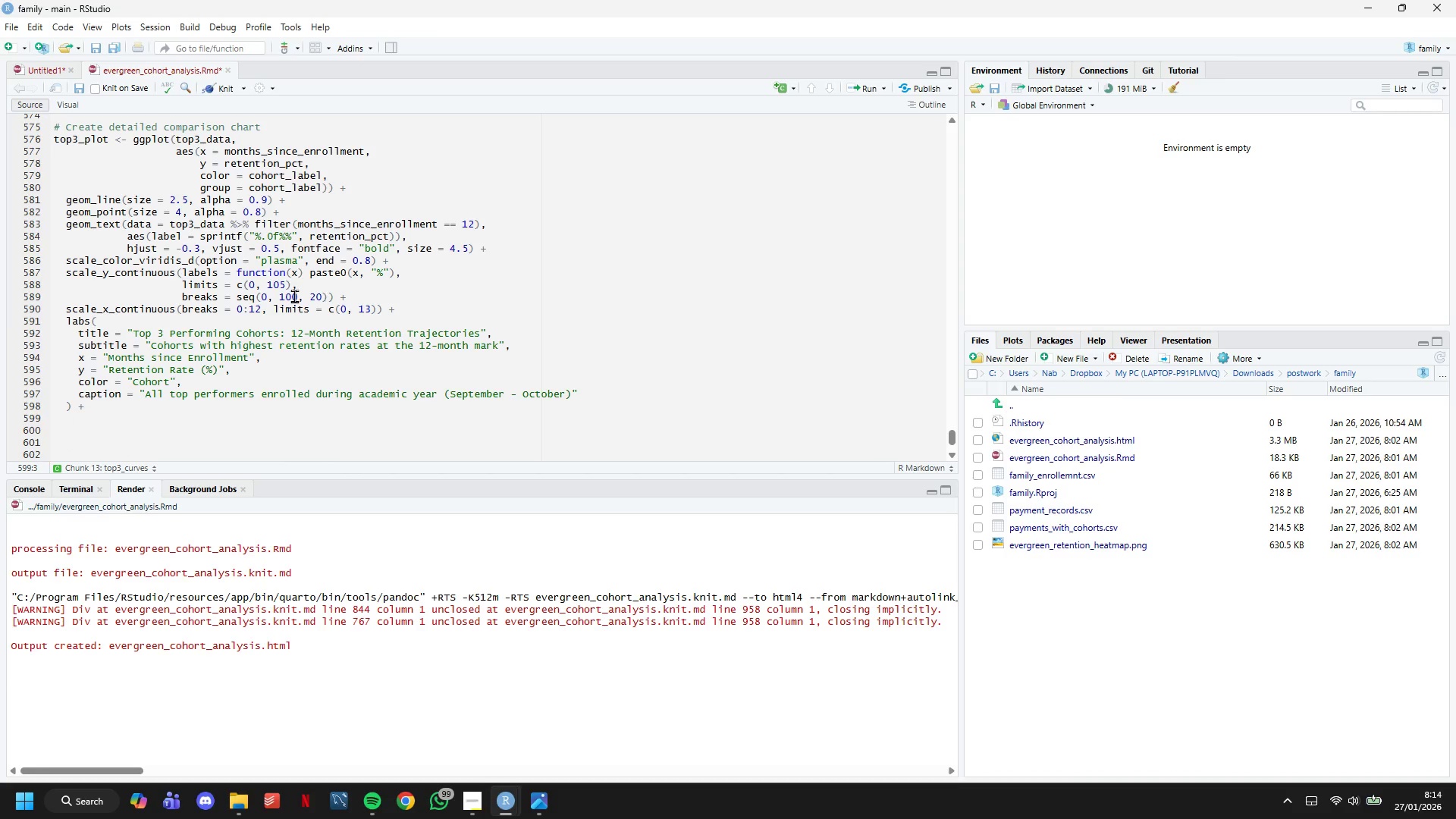 
type(theme_minimal(base_size = 13)
 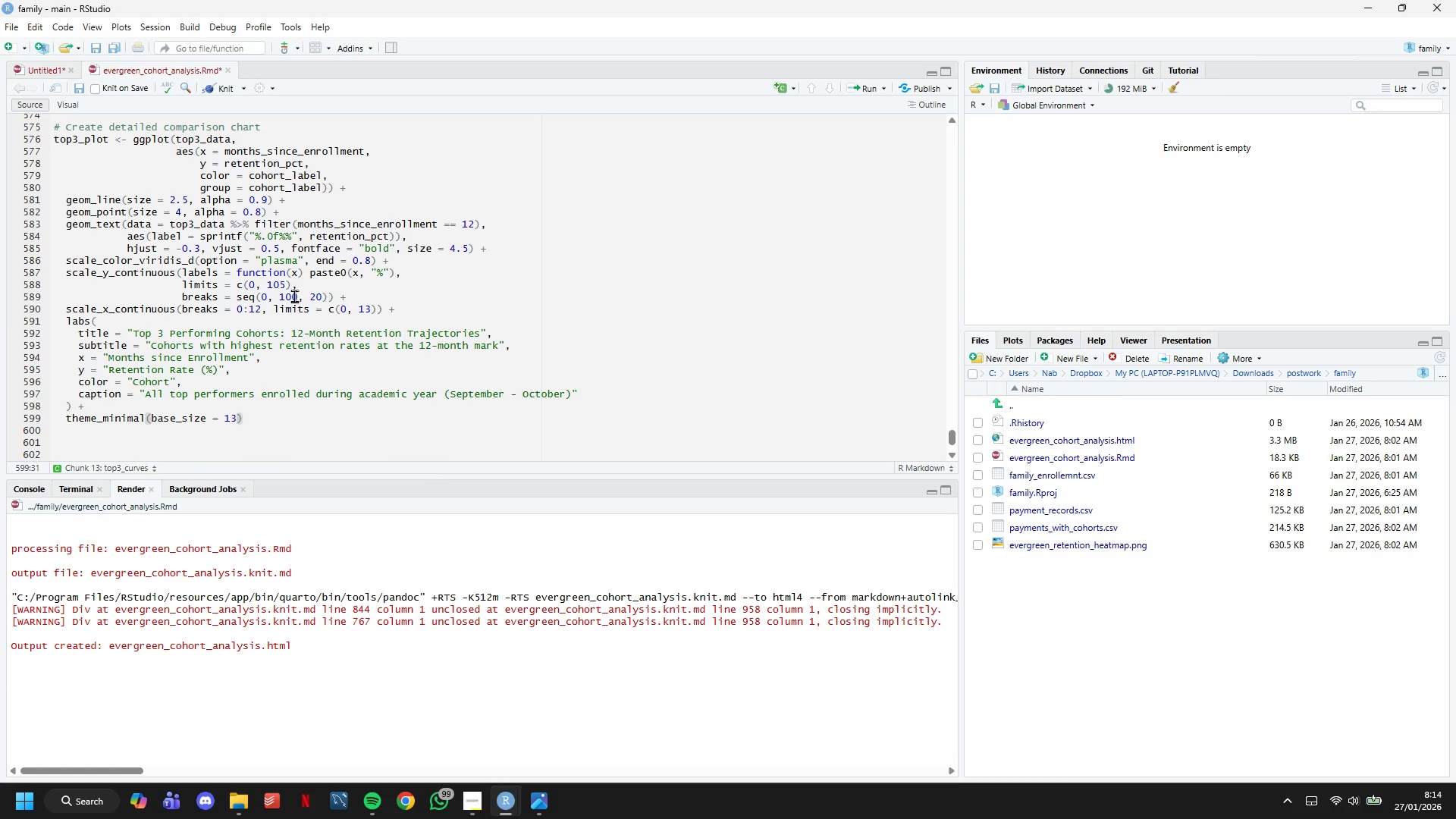 
key(ArrowRight)
 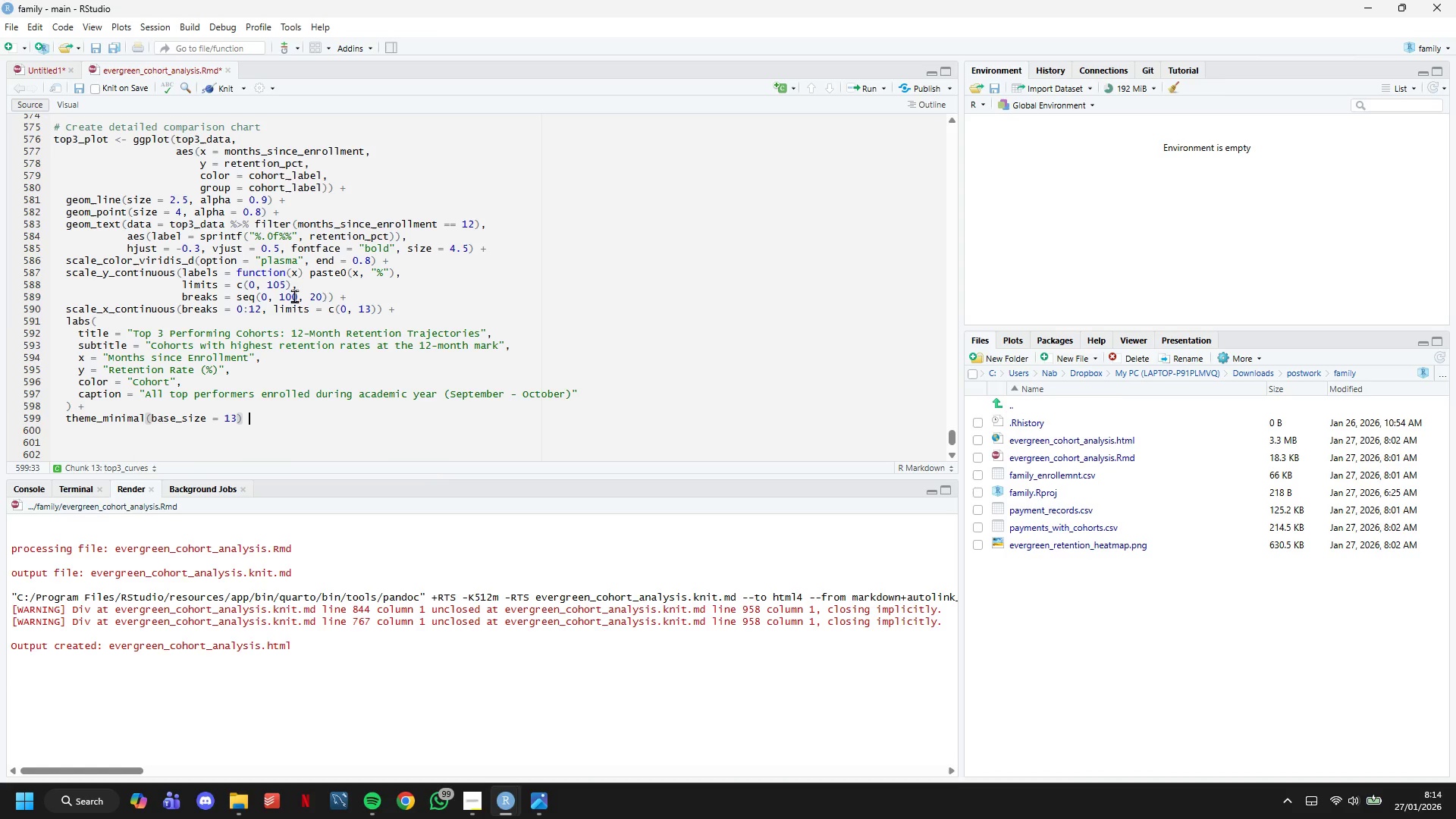 
key(Space)
 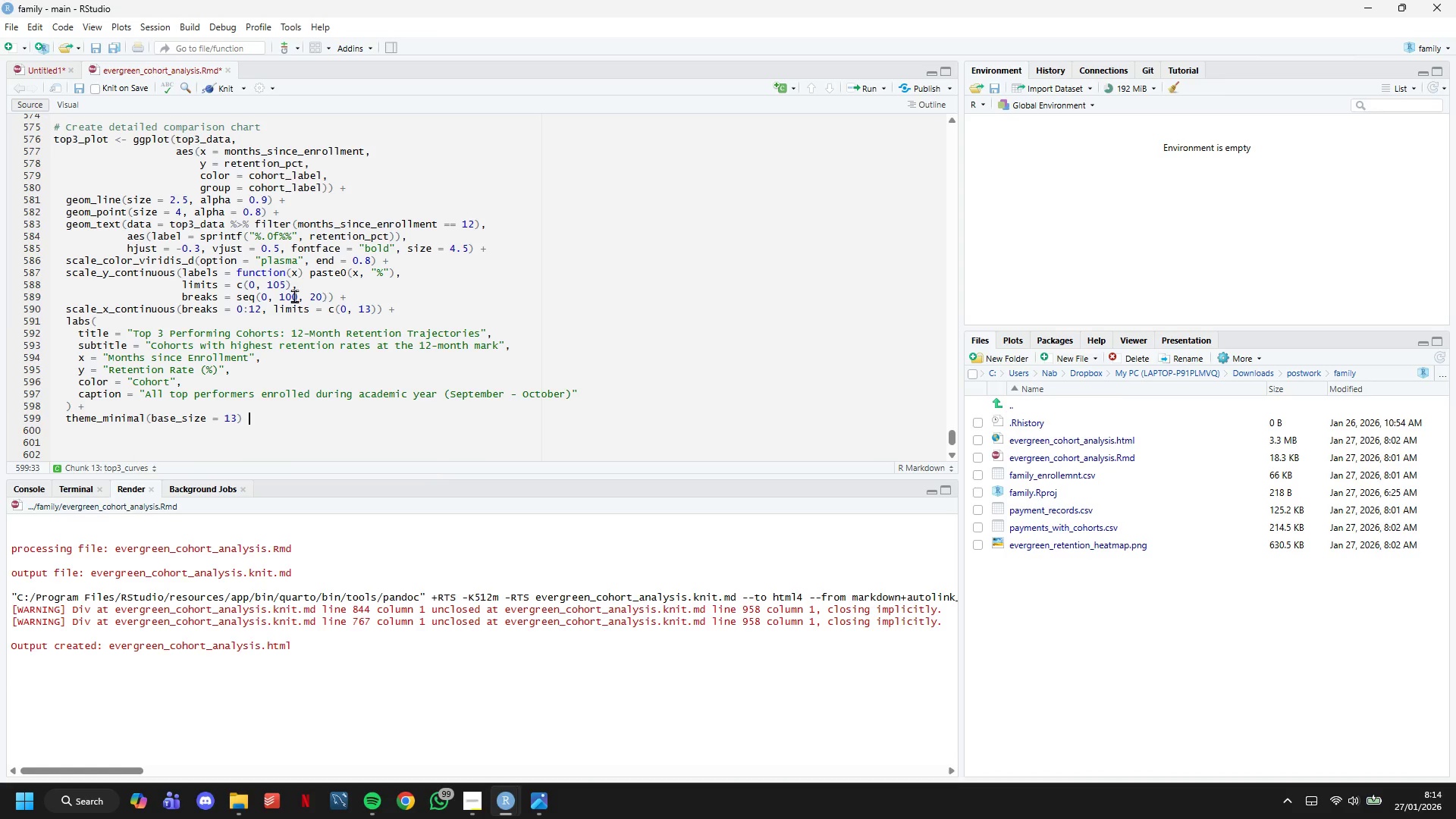 
key(Shift+Equal)
 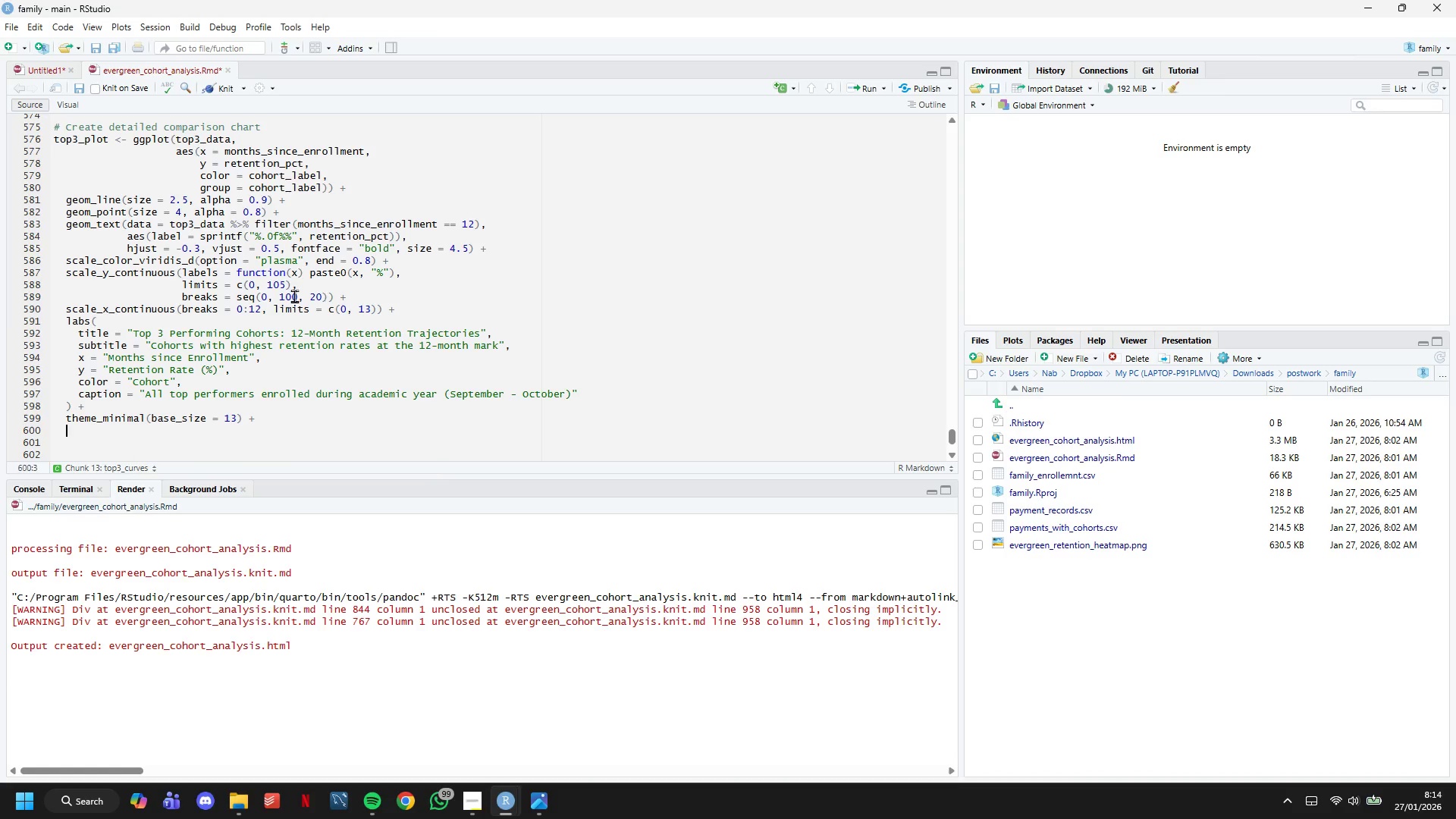 
key(Enter)
 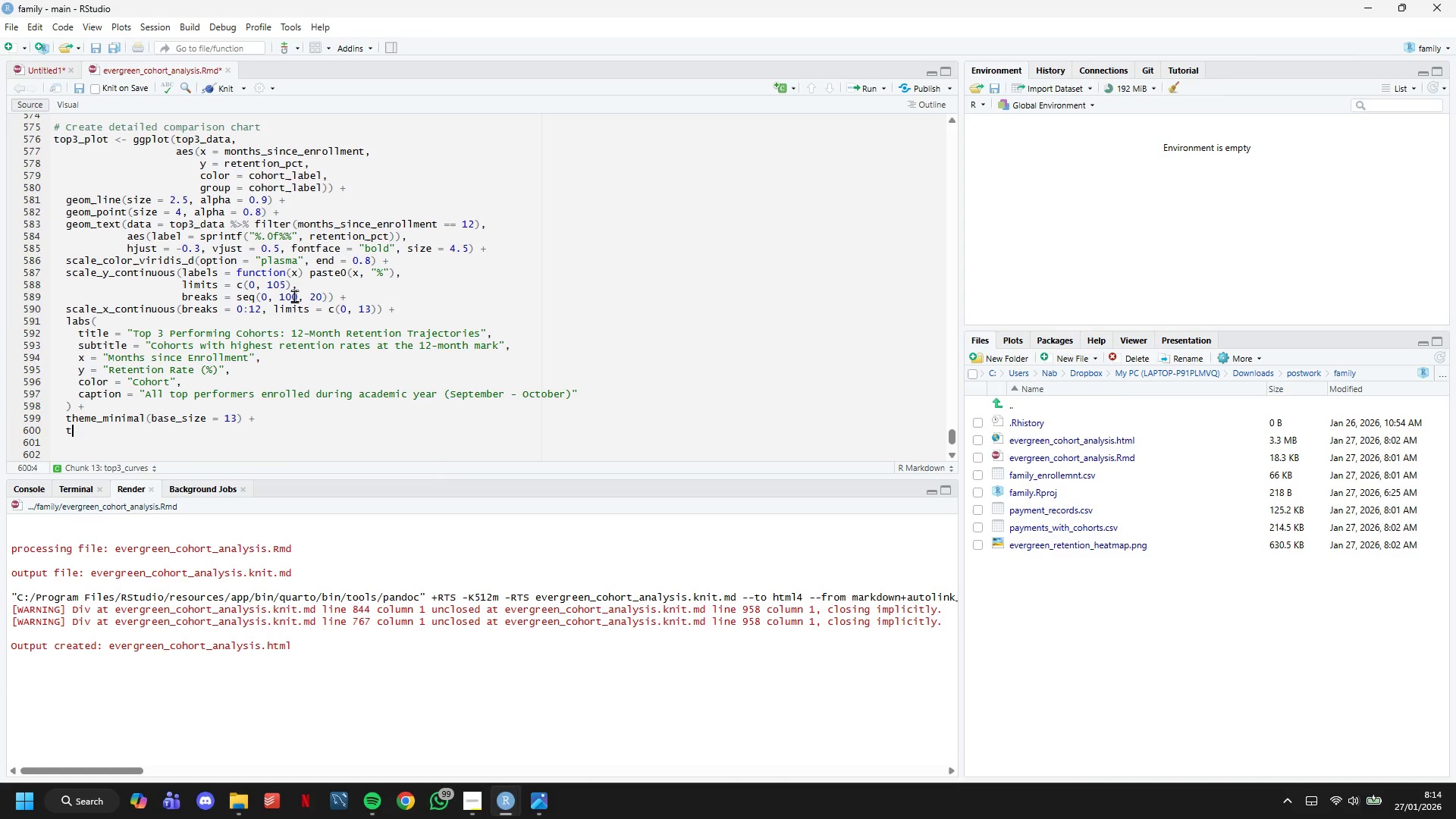 
type(theme()
 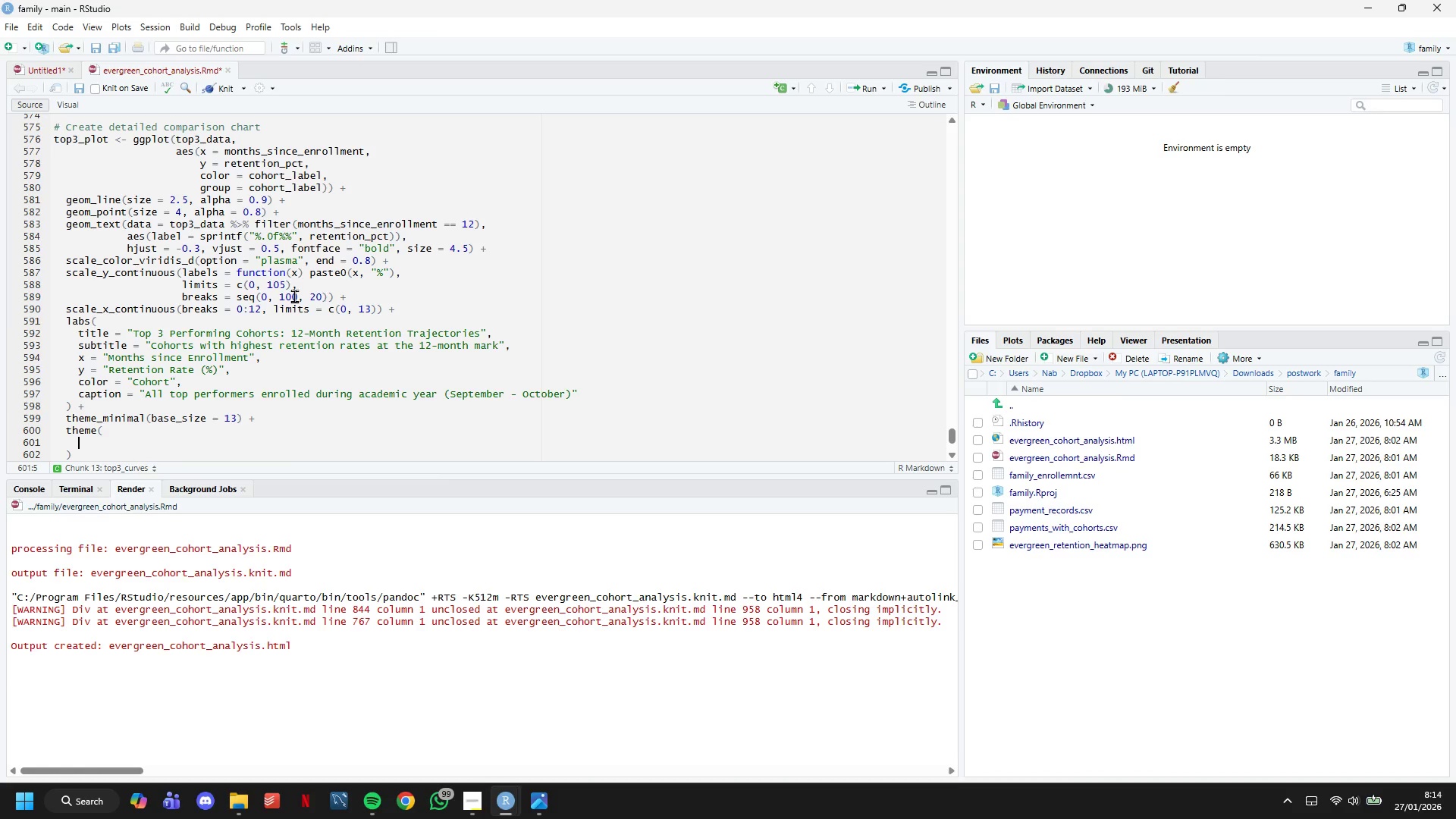 
 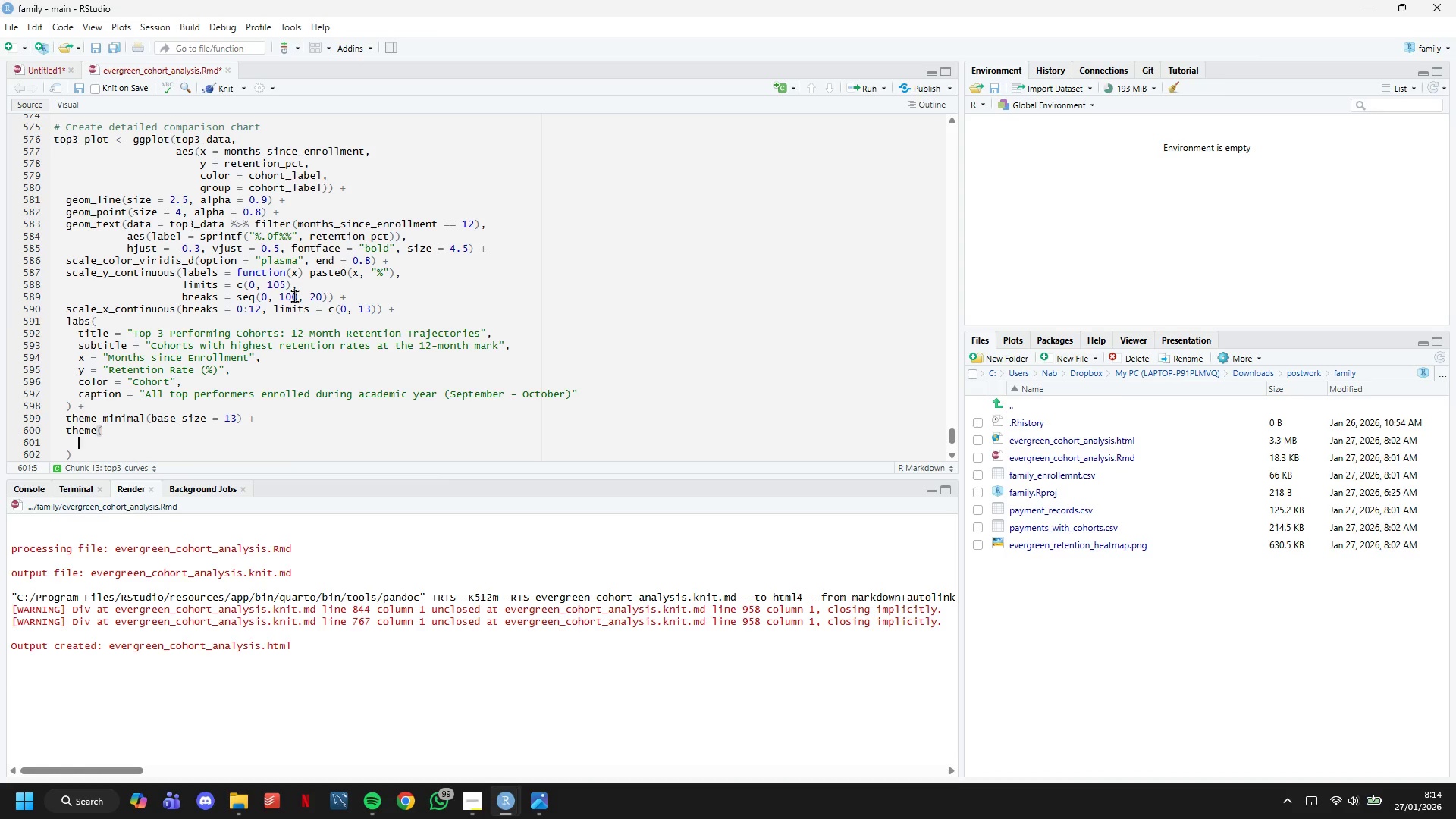 
key(Enter)
 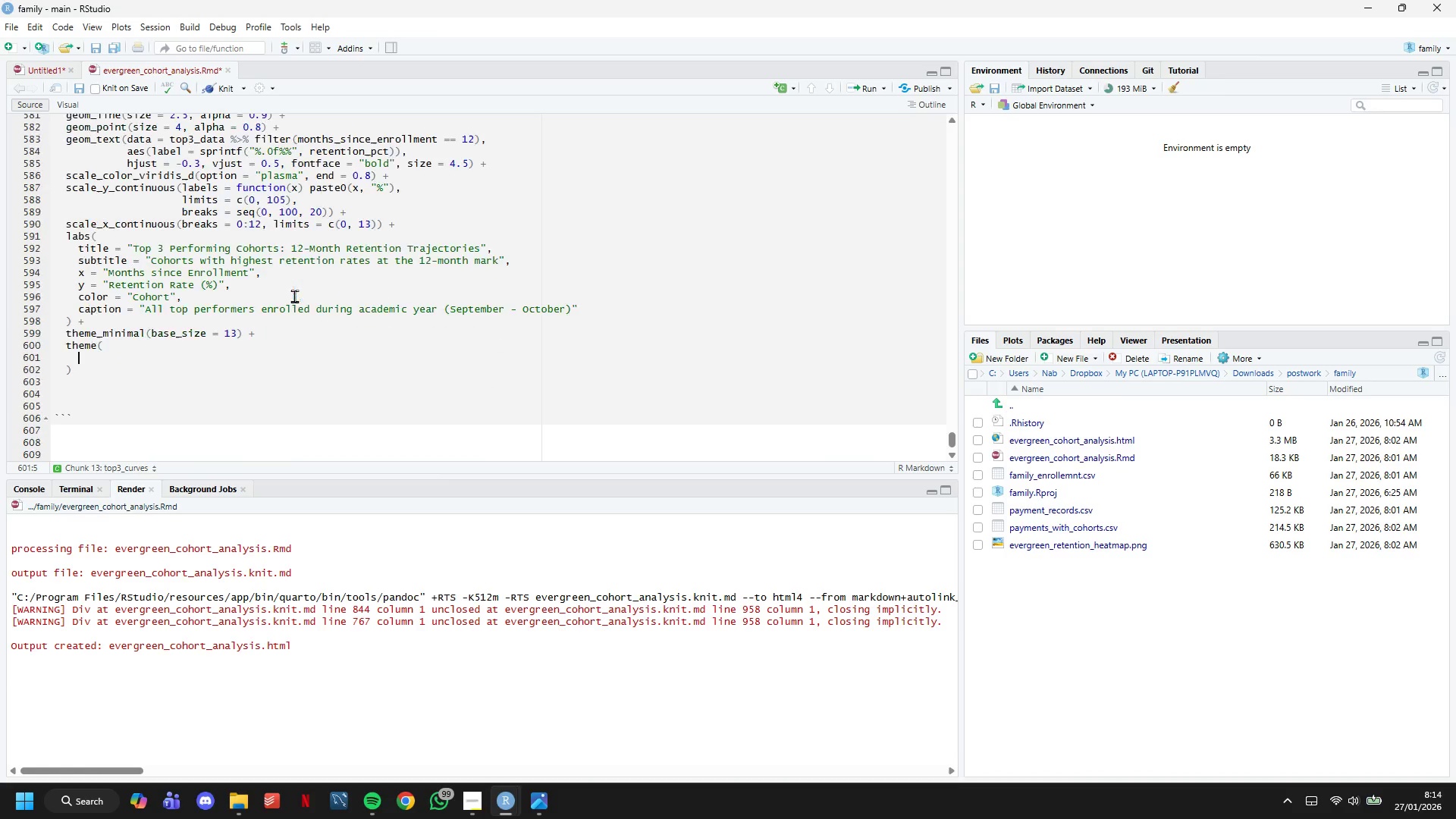 
scroll: coordinate [294, 296], scroll_direction: down, amount: 7.0
 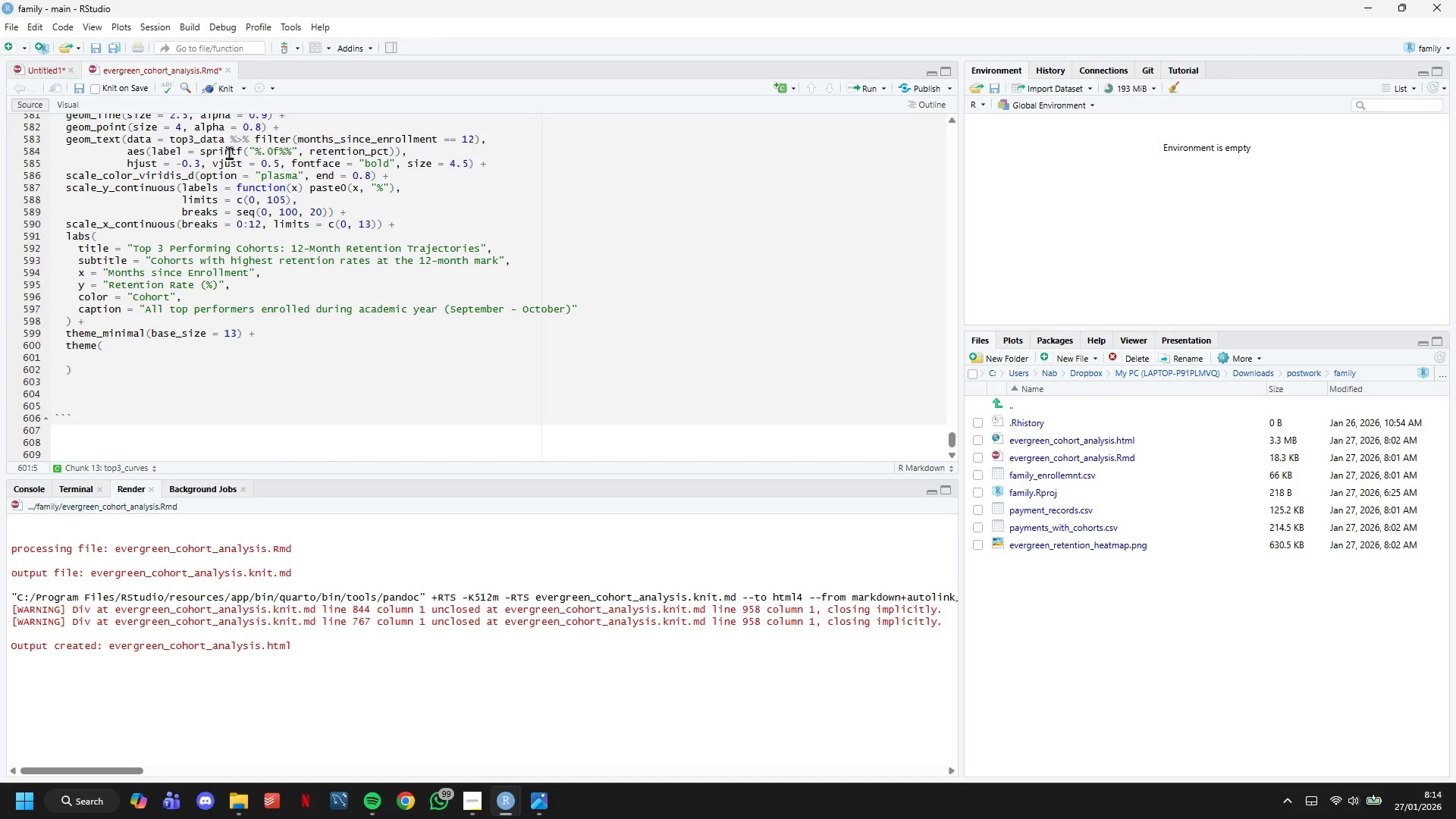 
type(plot,)
key(Backspace)
type(,)
key(Backspace)
type(.title = element_text(face = "bold)
 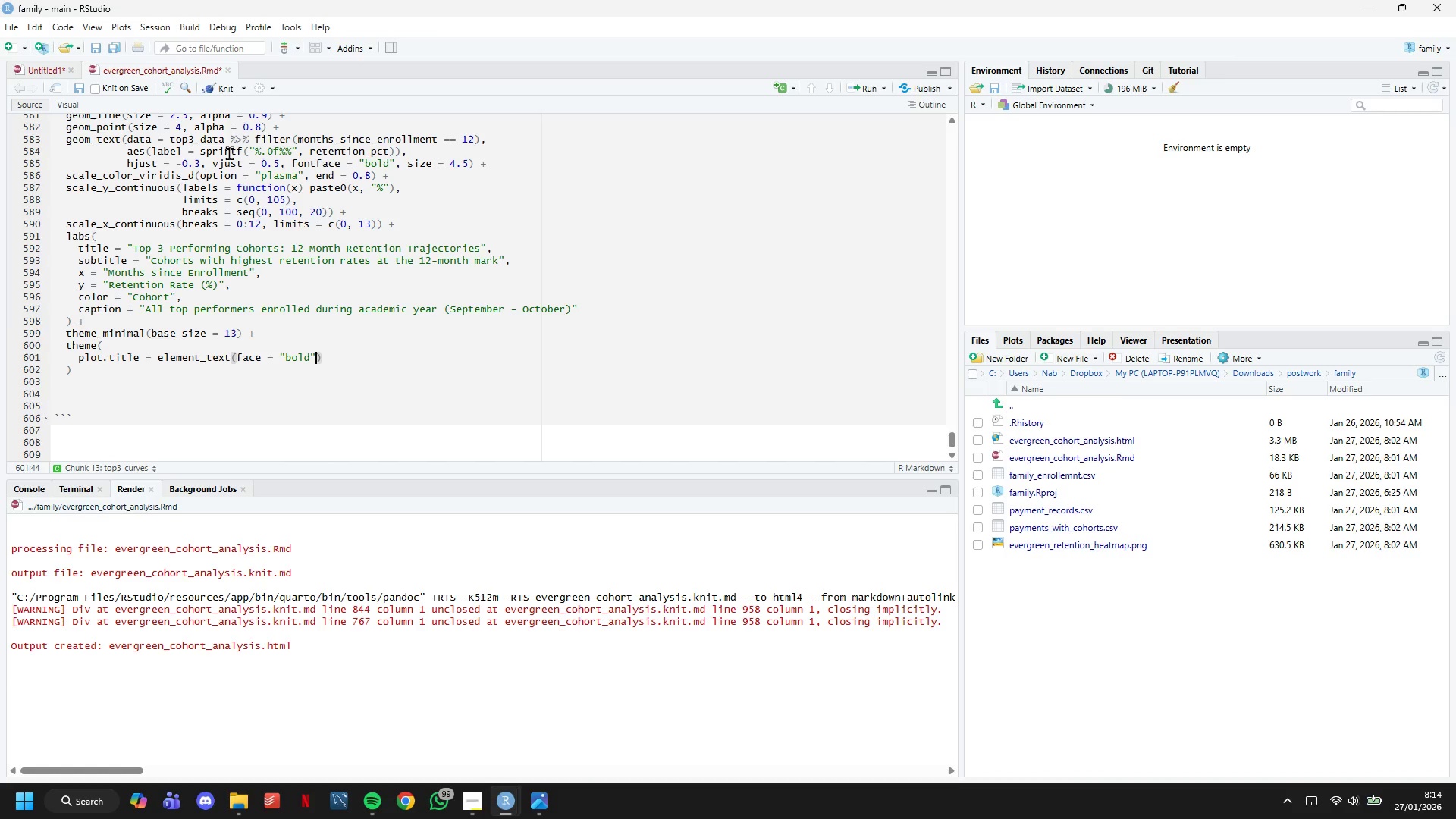 
 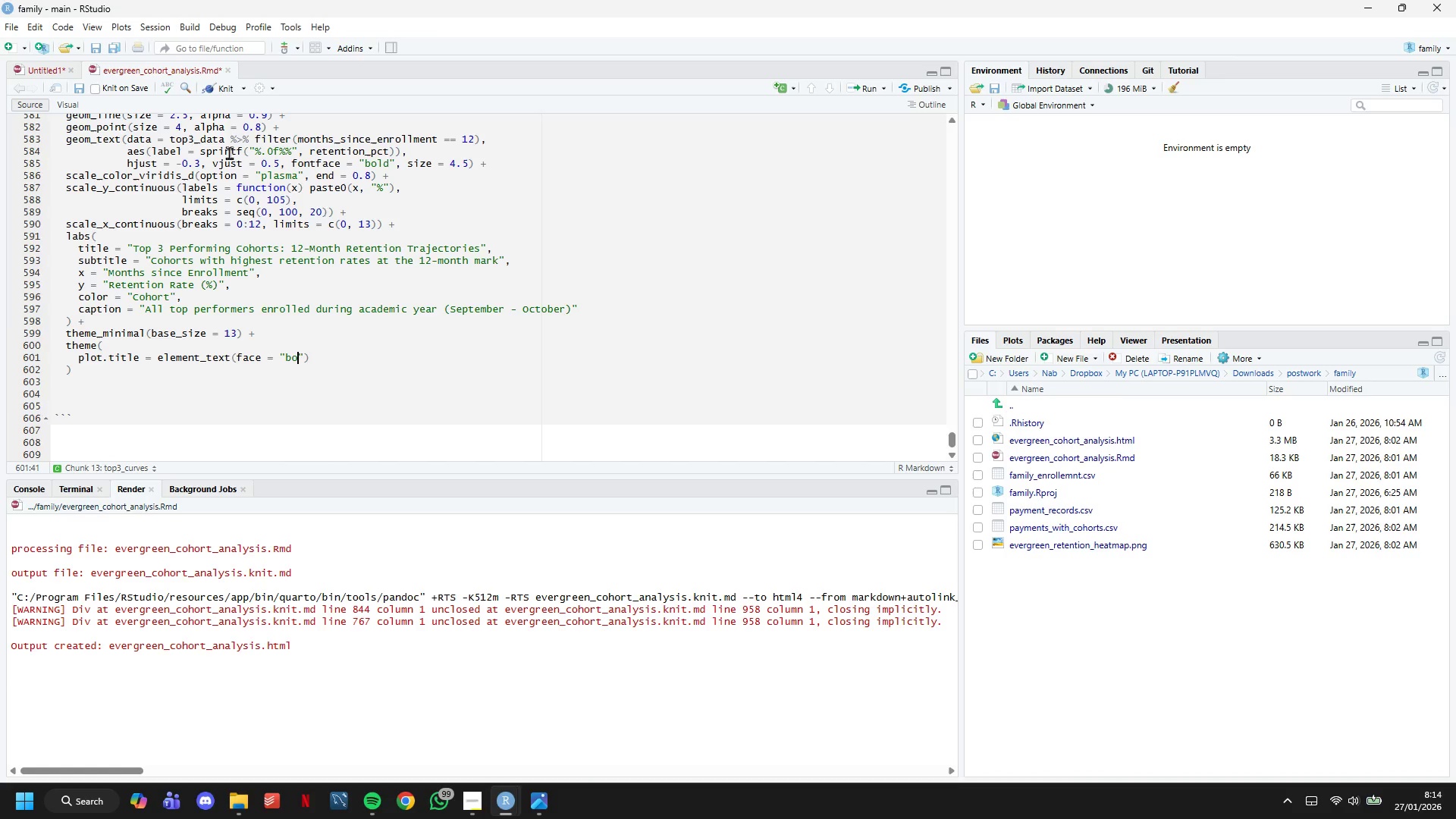 
key(ArrowRight)
 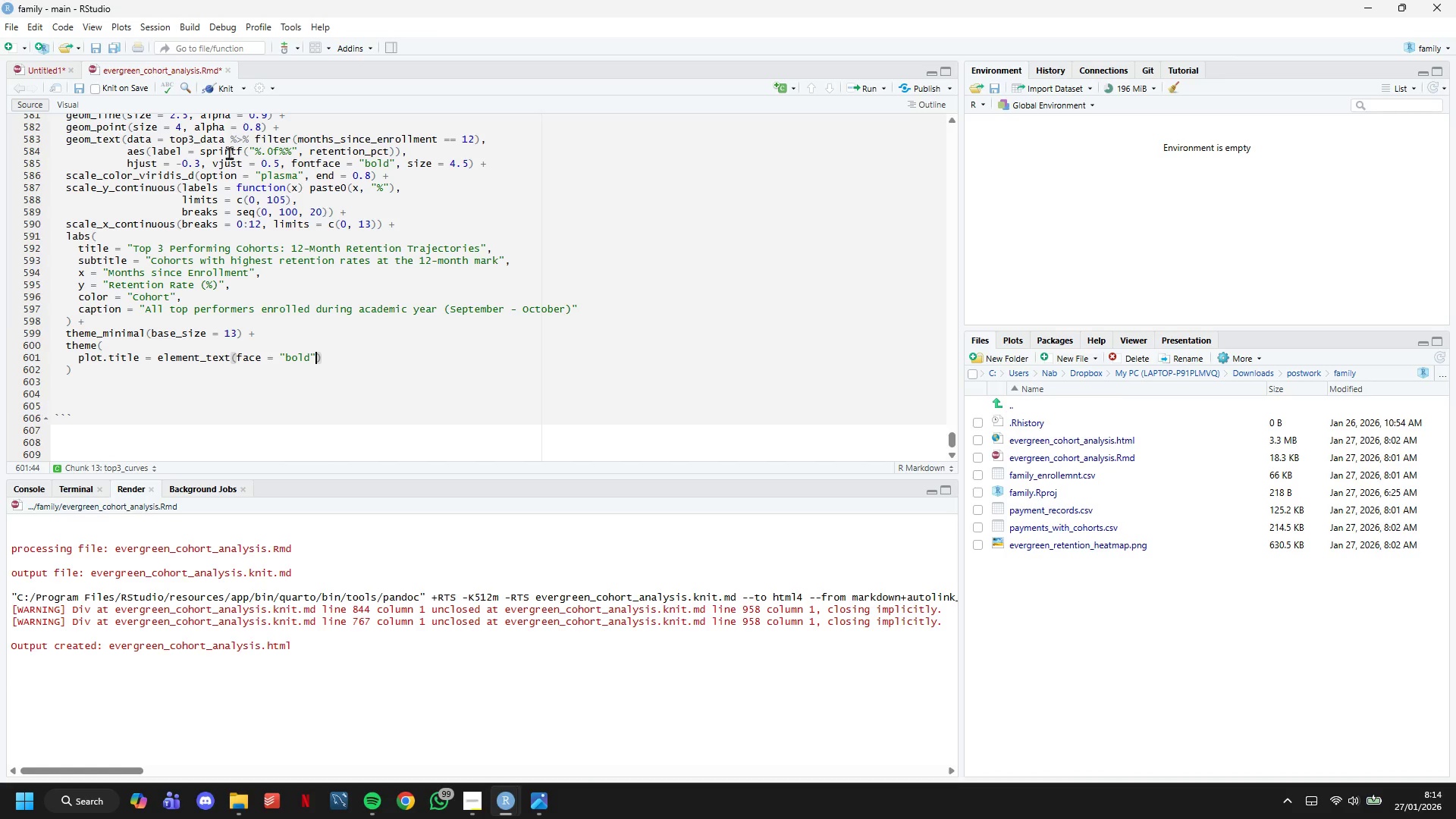 
type(, size = 16, color = "#16a085)
 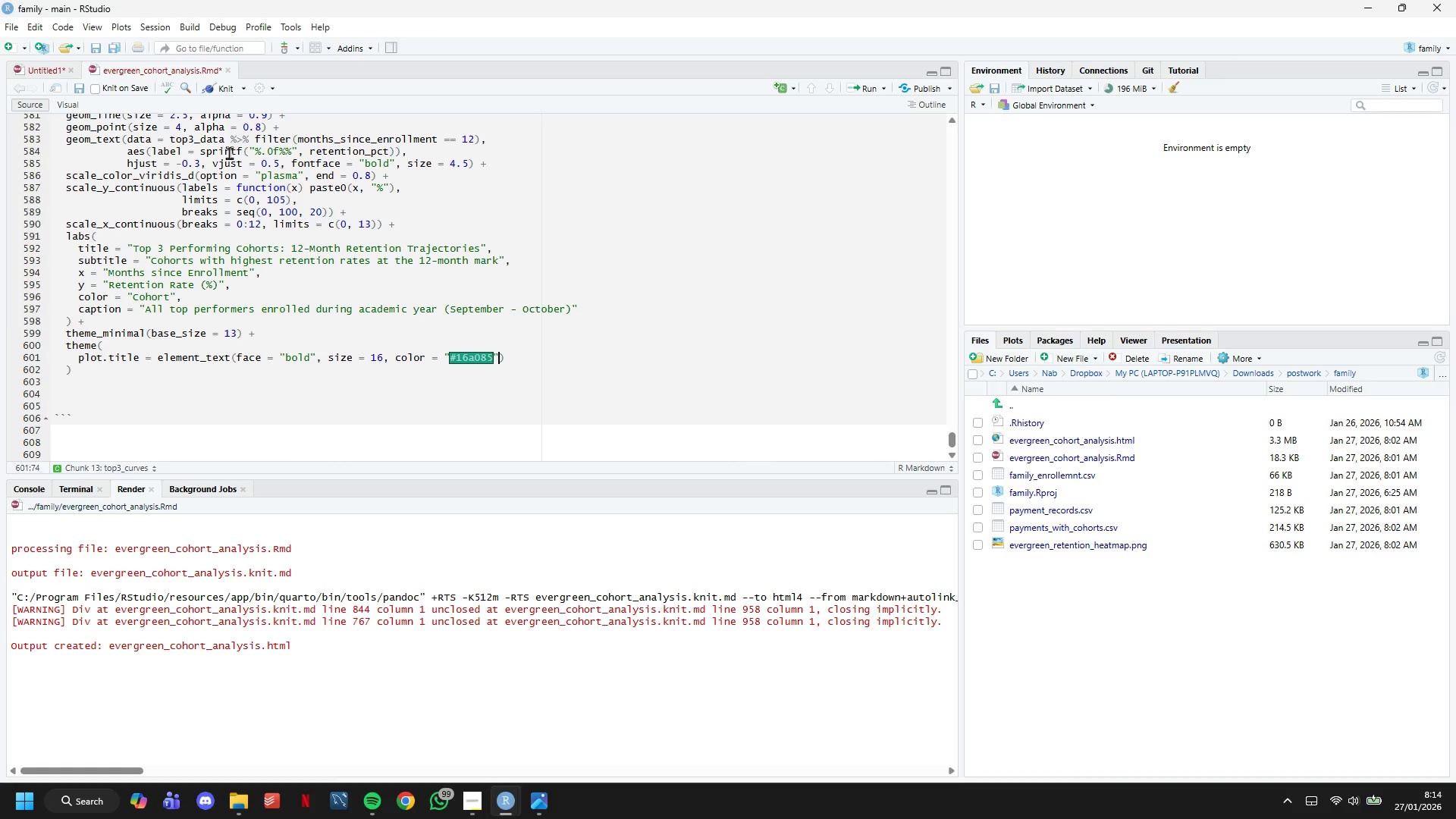 
 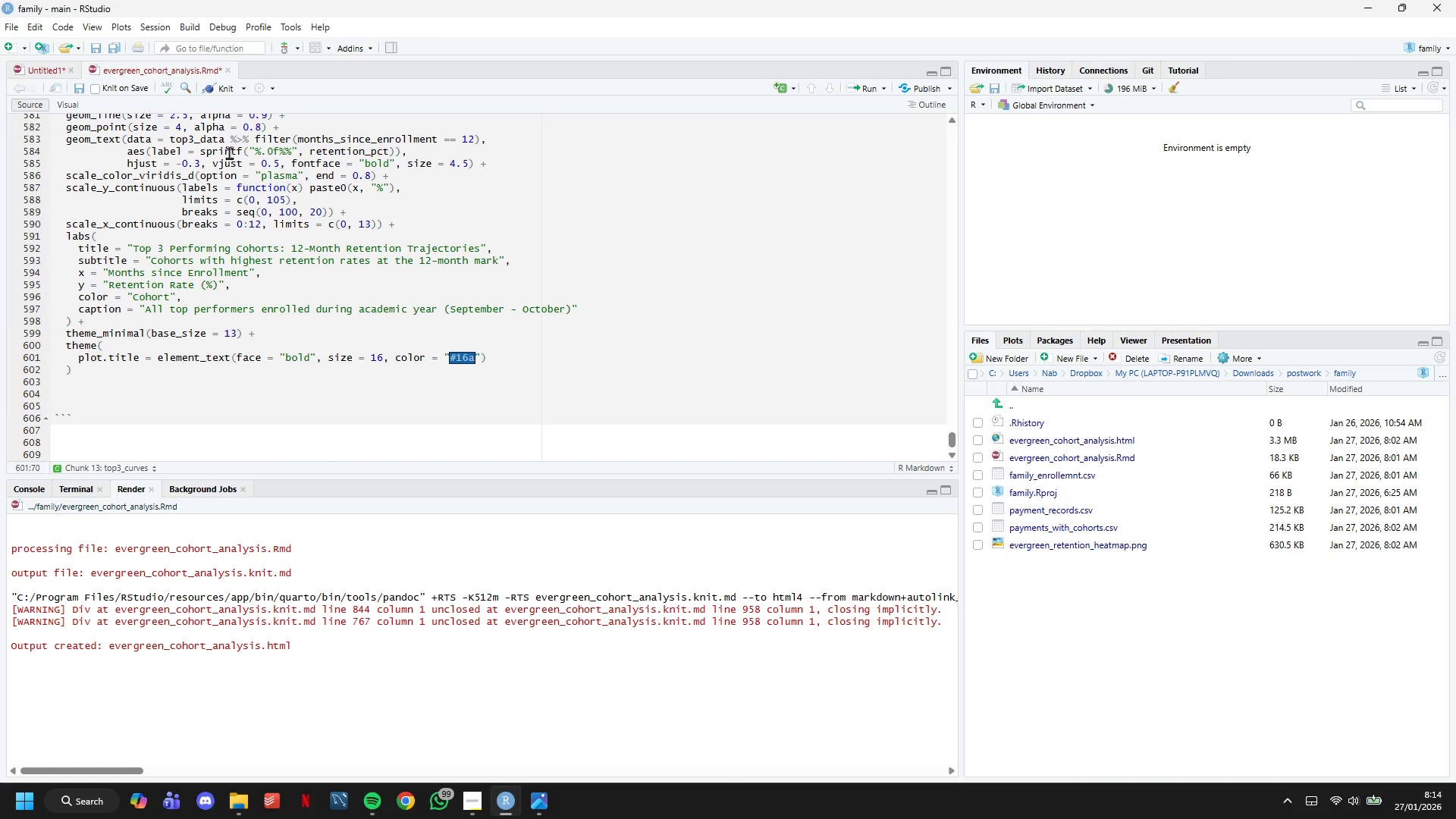 
key(ArrowRight)
 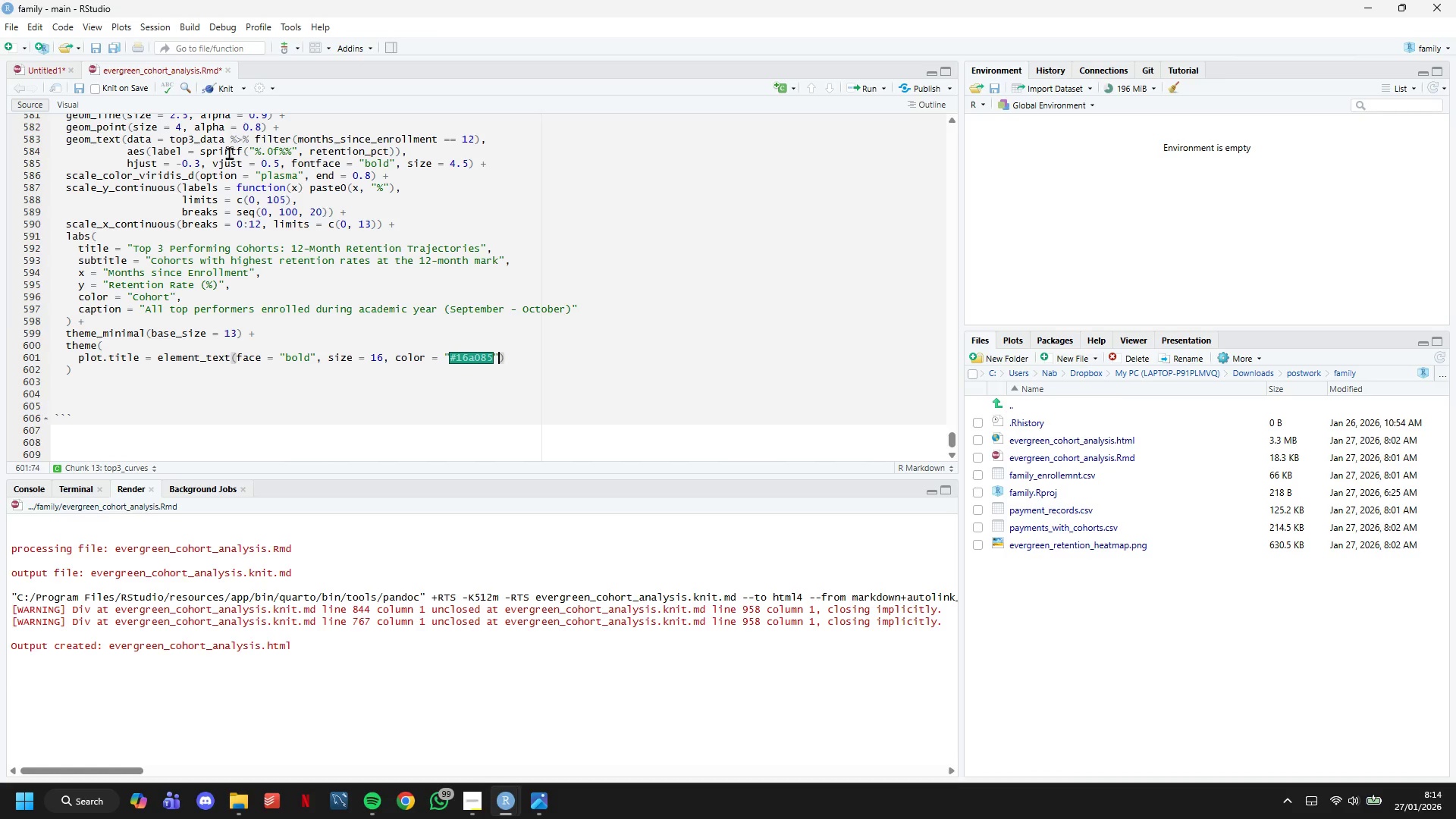 
key(ArrowRight)
 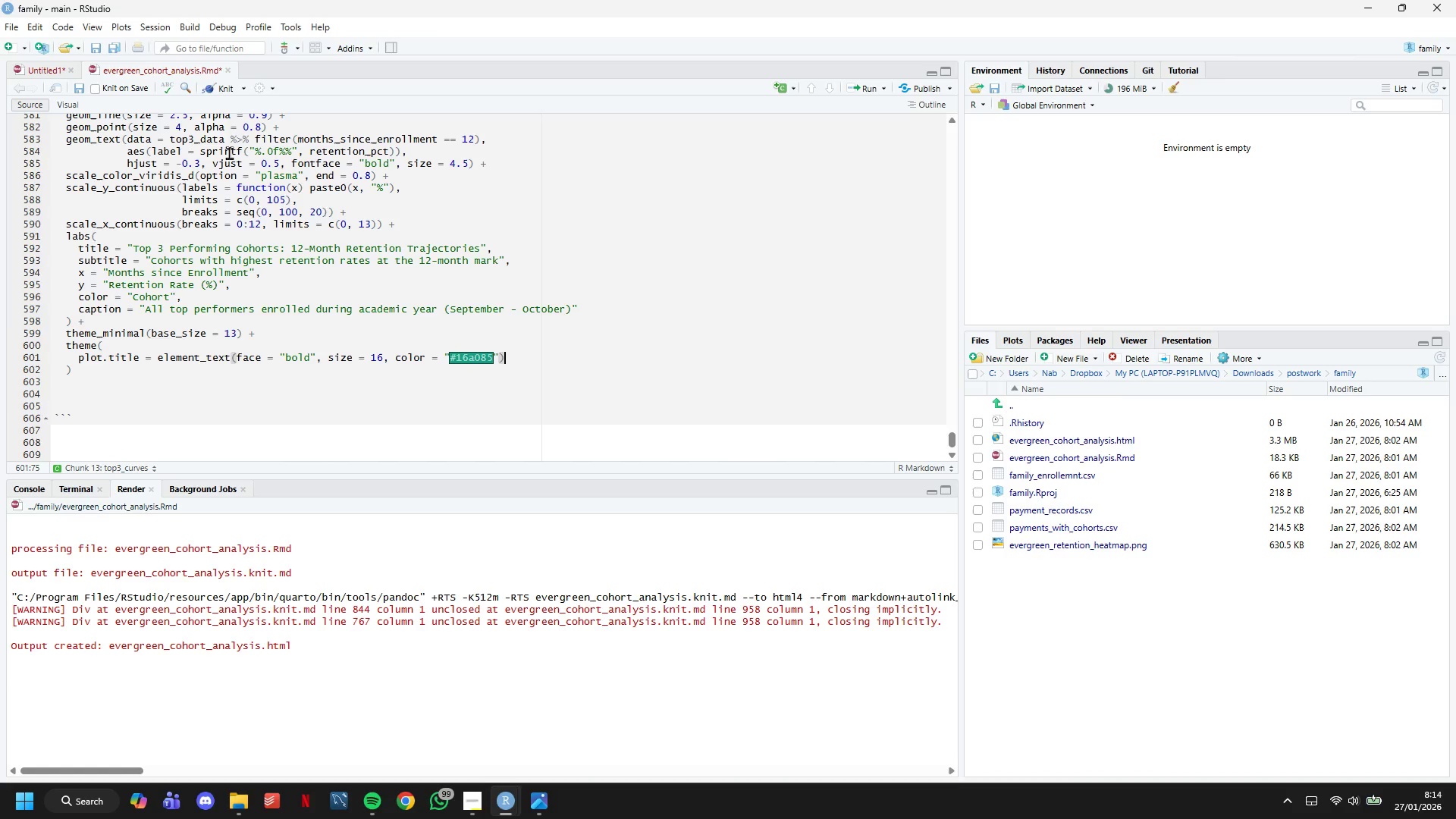 
wait(5.81)
 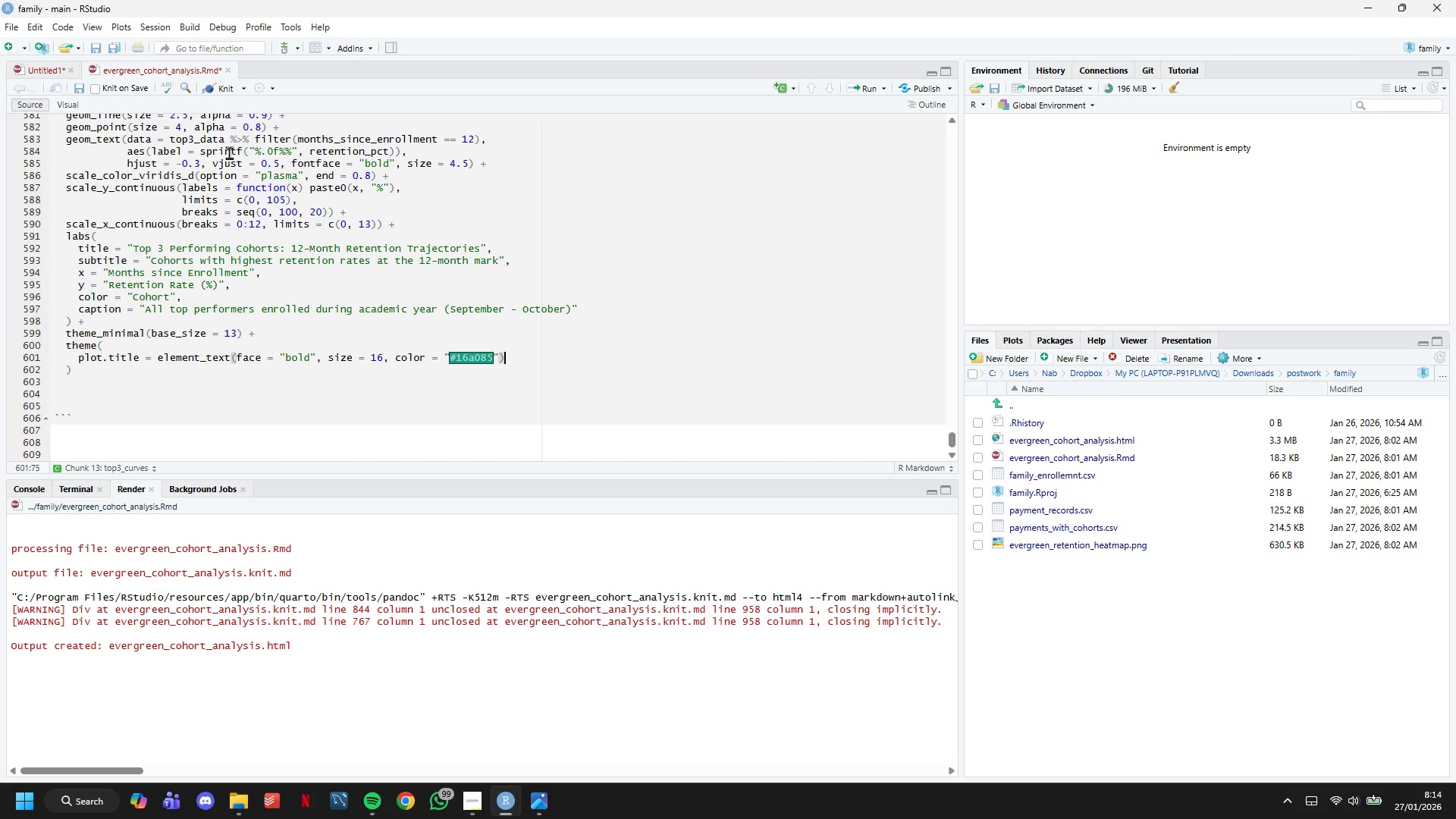 
key(Comma)
 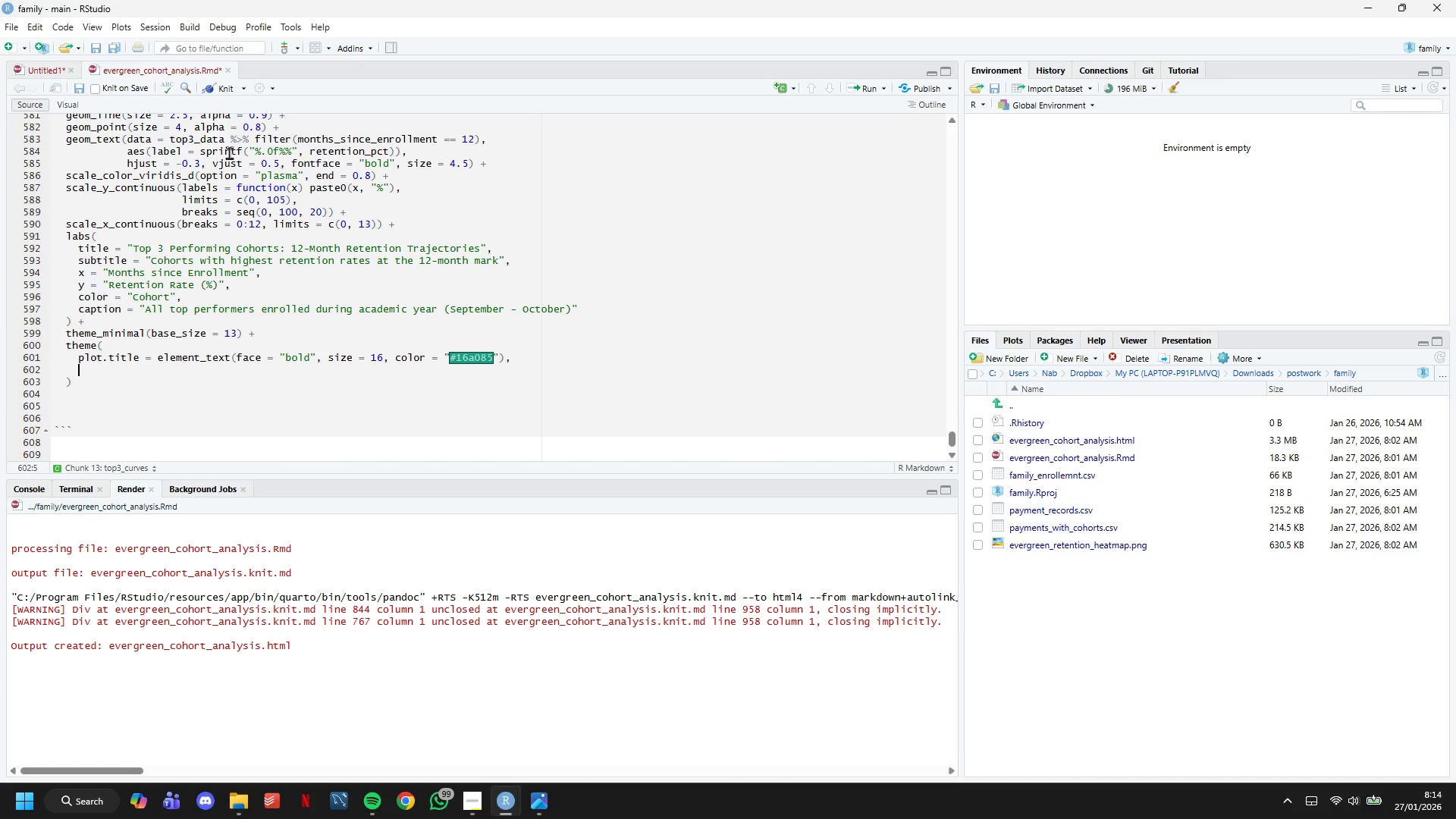 
key(Enter)
 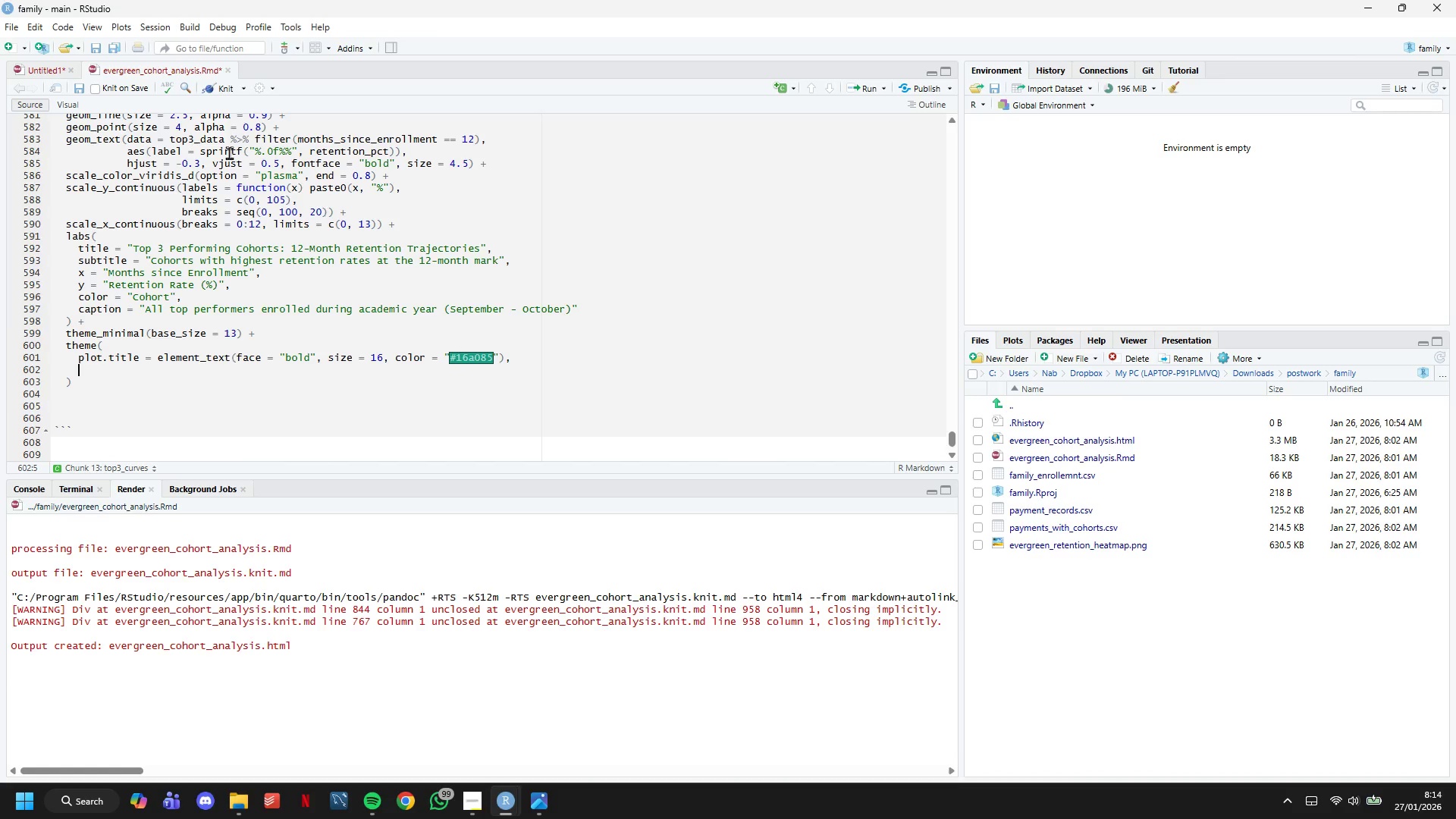 
type(plot,)
key(Backspace)
type(.subtitle = element))
key(Backspace)
type(_title)
key(Backspace)
key(Backspace)
key(Backspace)
key(Backspace)
type(ext(size = 12, color = #)
key(Backspace)
type("#gray30)
 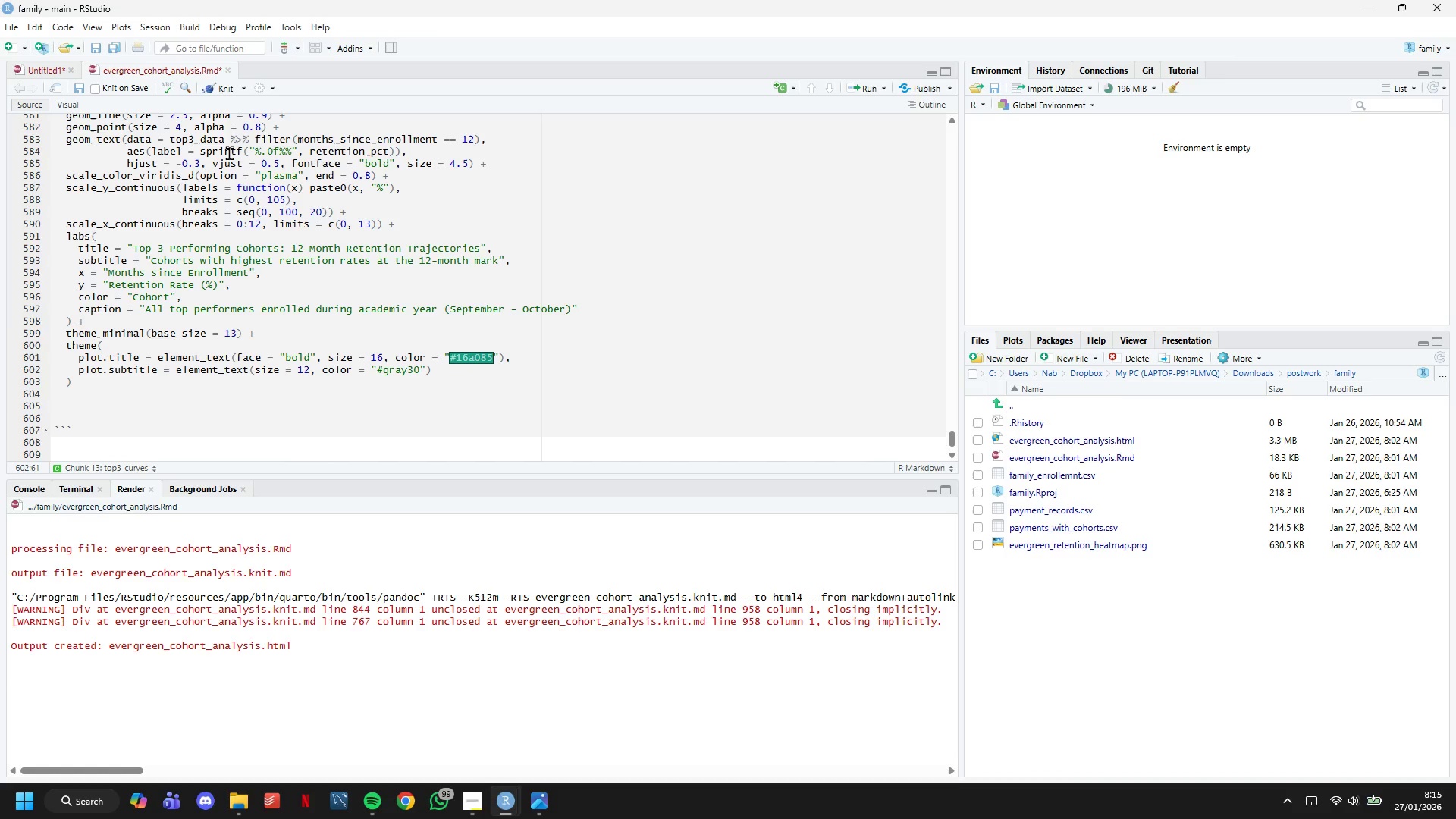 
key(ArrowRight)
 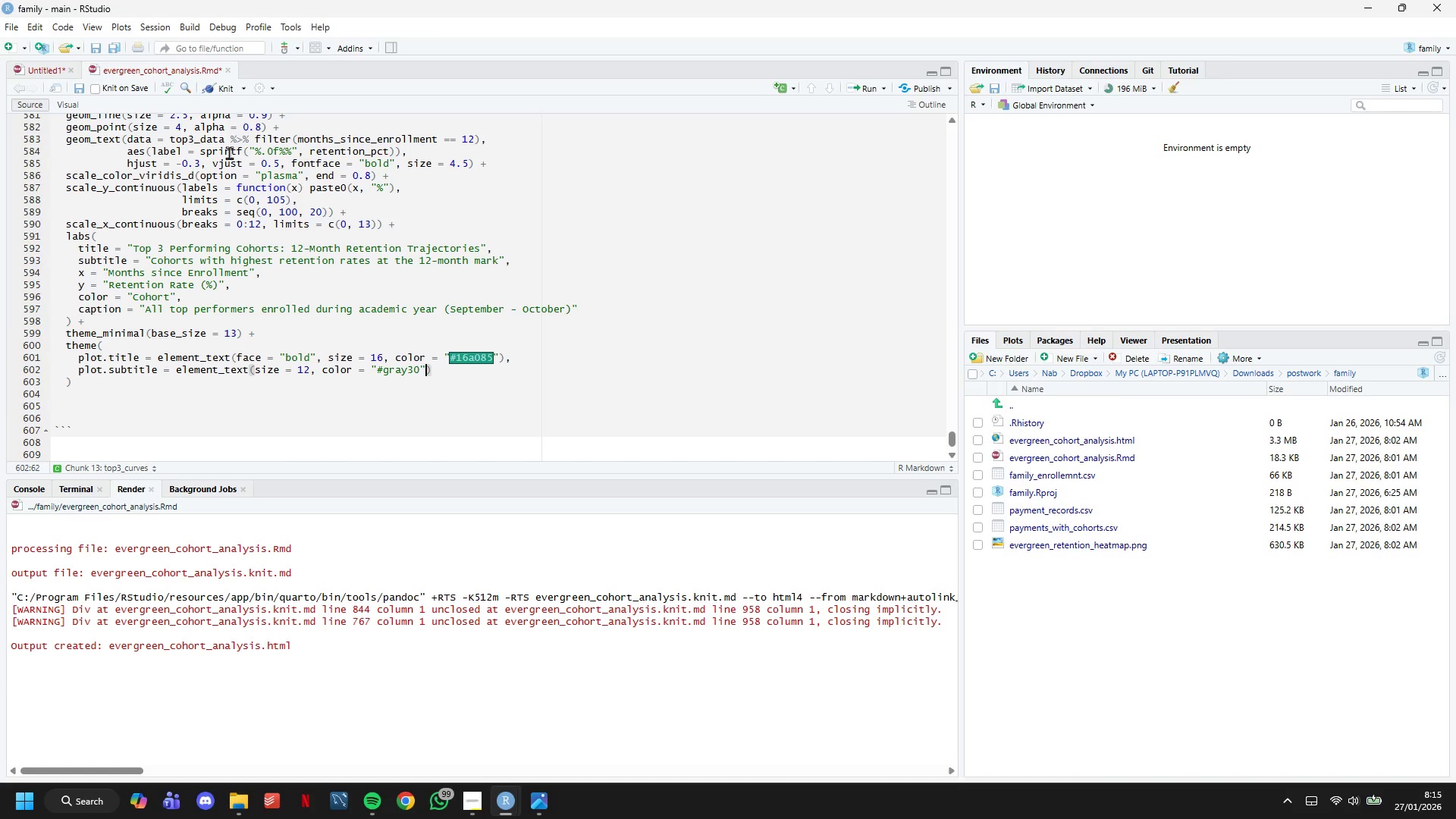 
key(ArrowLeft)
 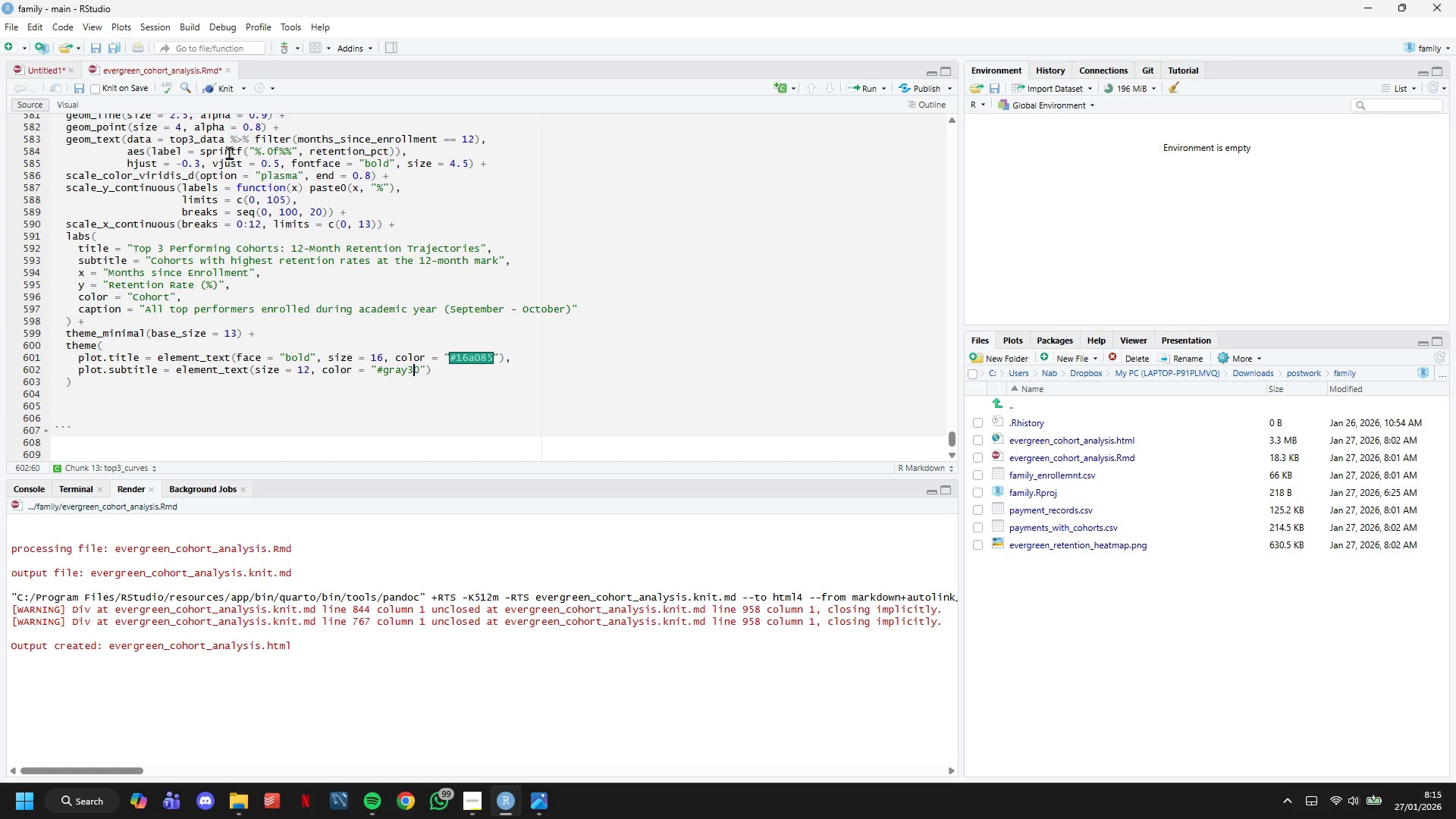 
hold_key(key=ArrowLeft, duration=0.64)
 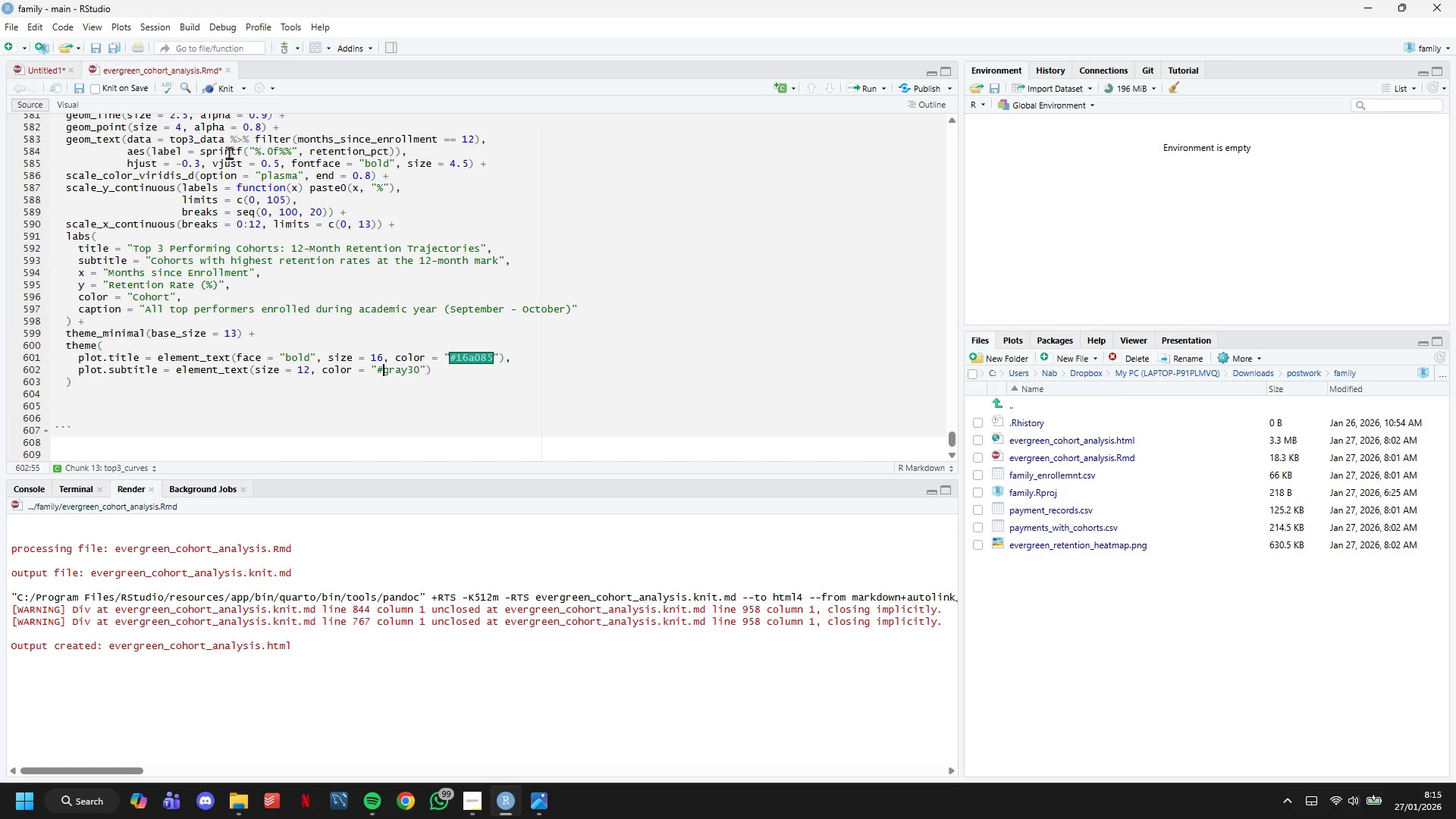 
hold_key(key=ArrowRight, duration=0.62)
 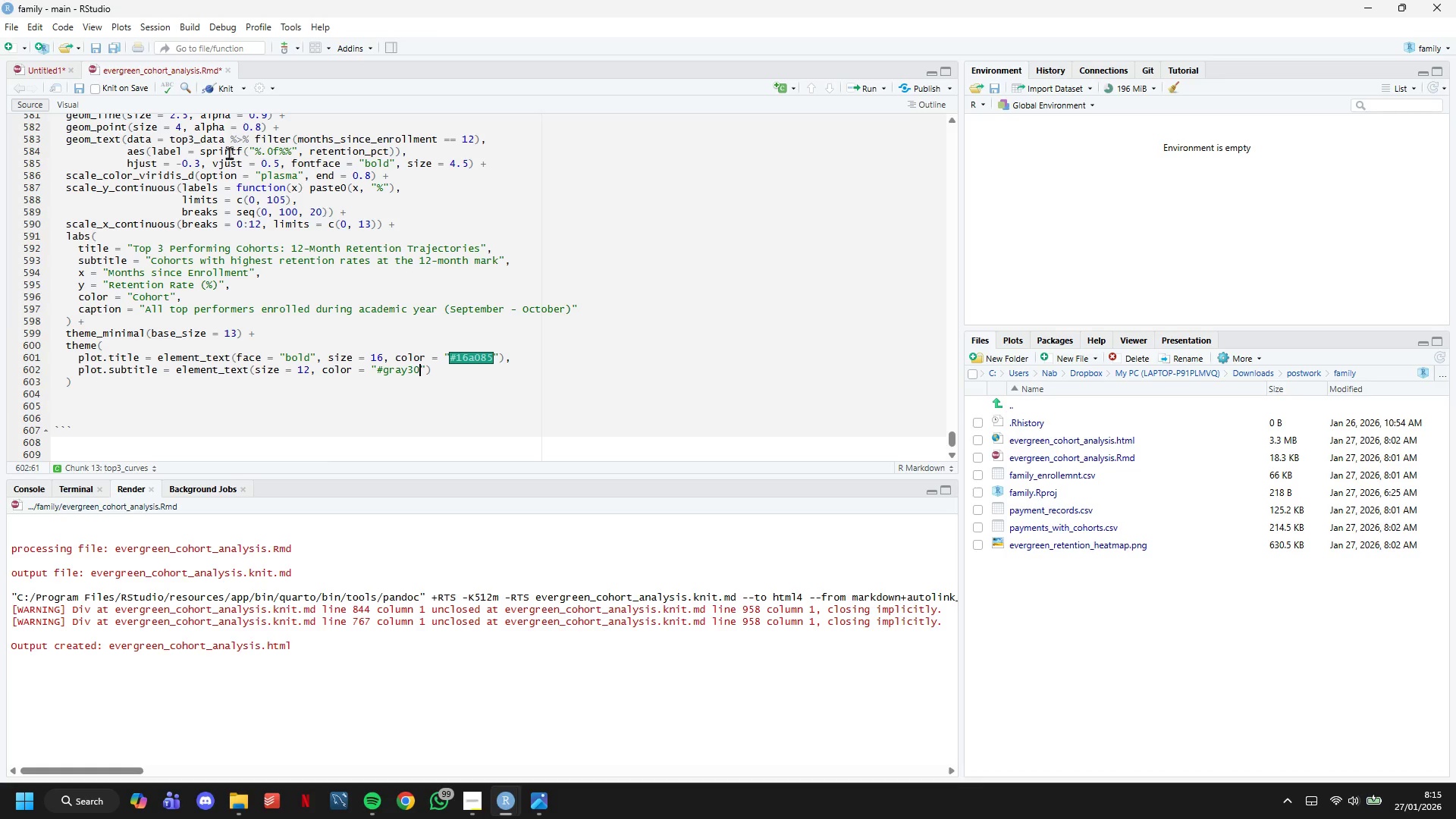 
hold_key(key=ArrowRight, duration=8.06)
 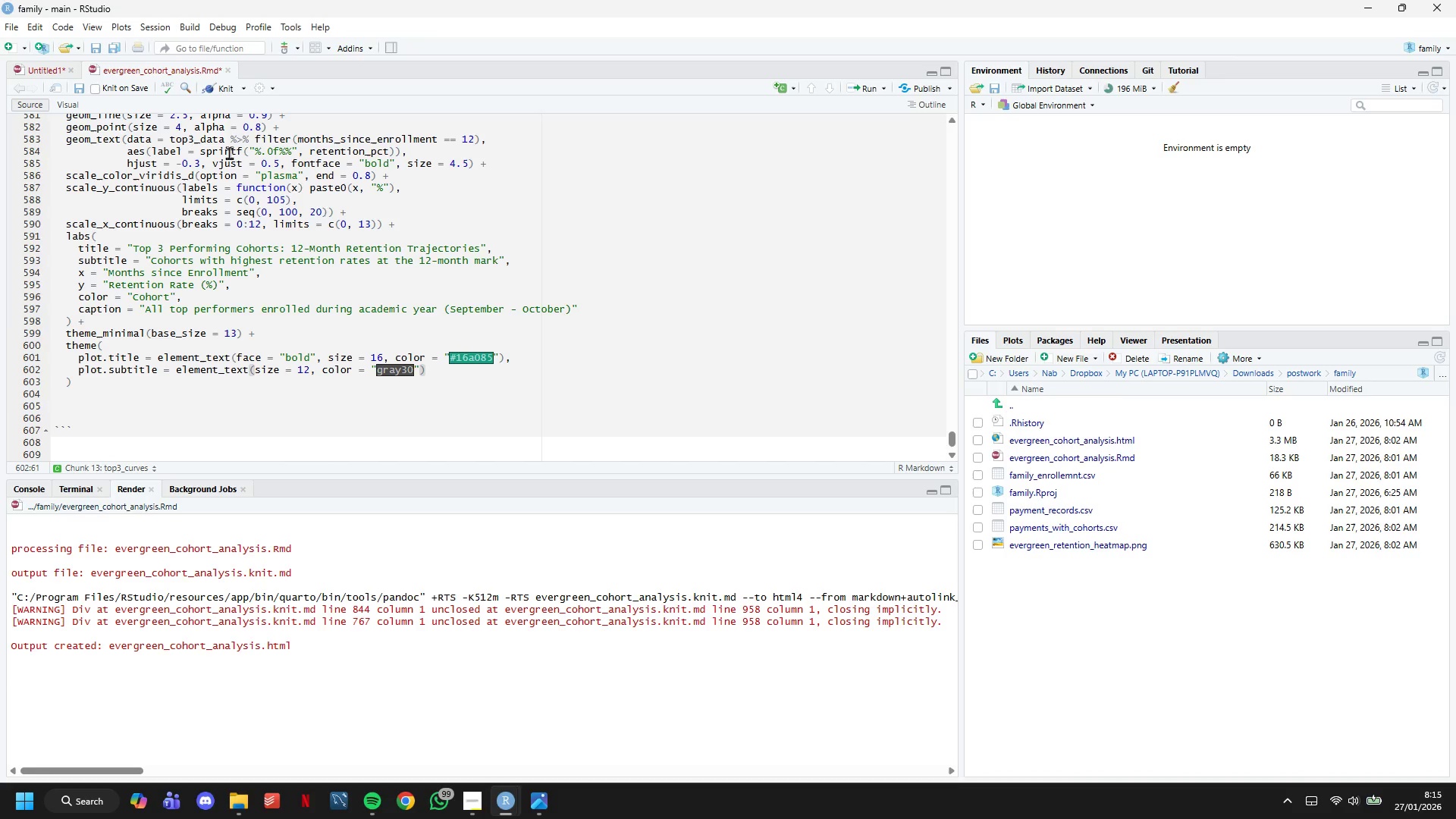 
key(Backspace)
 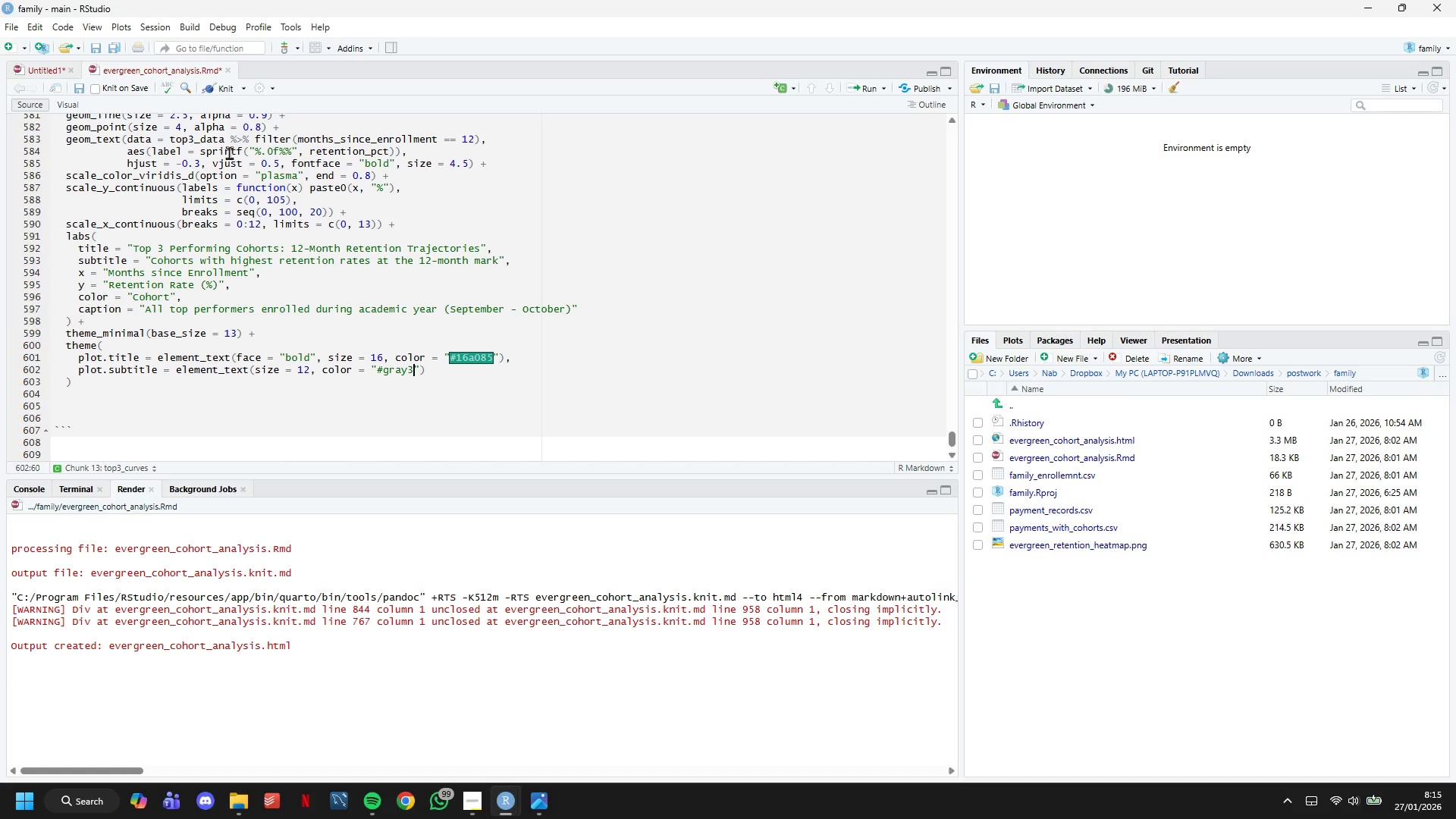 
key(Backspace)
 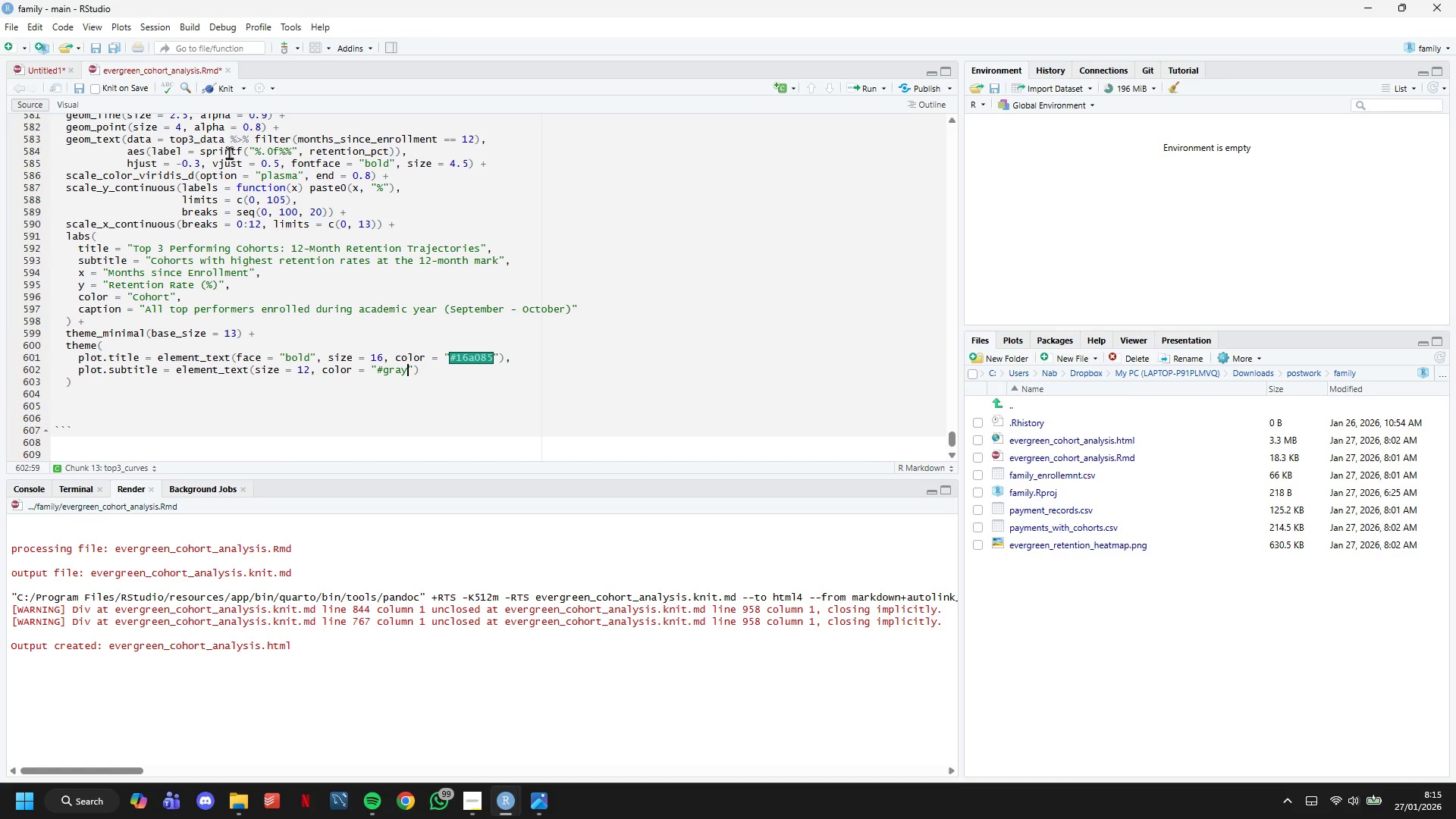 
key(Backspace)
 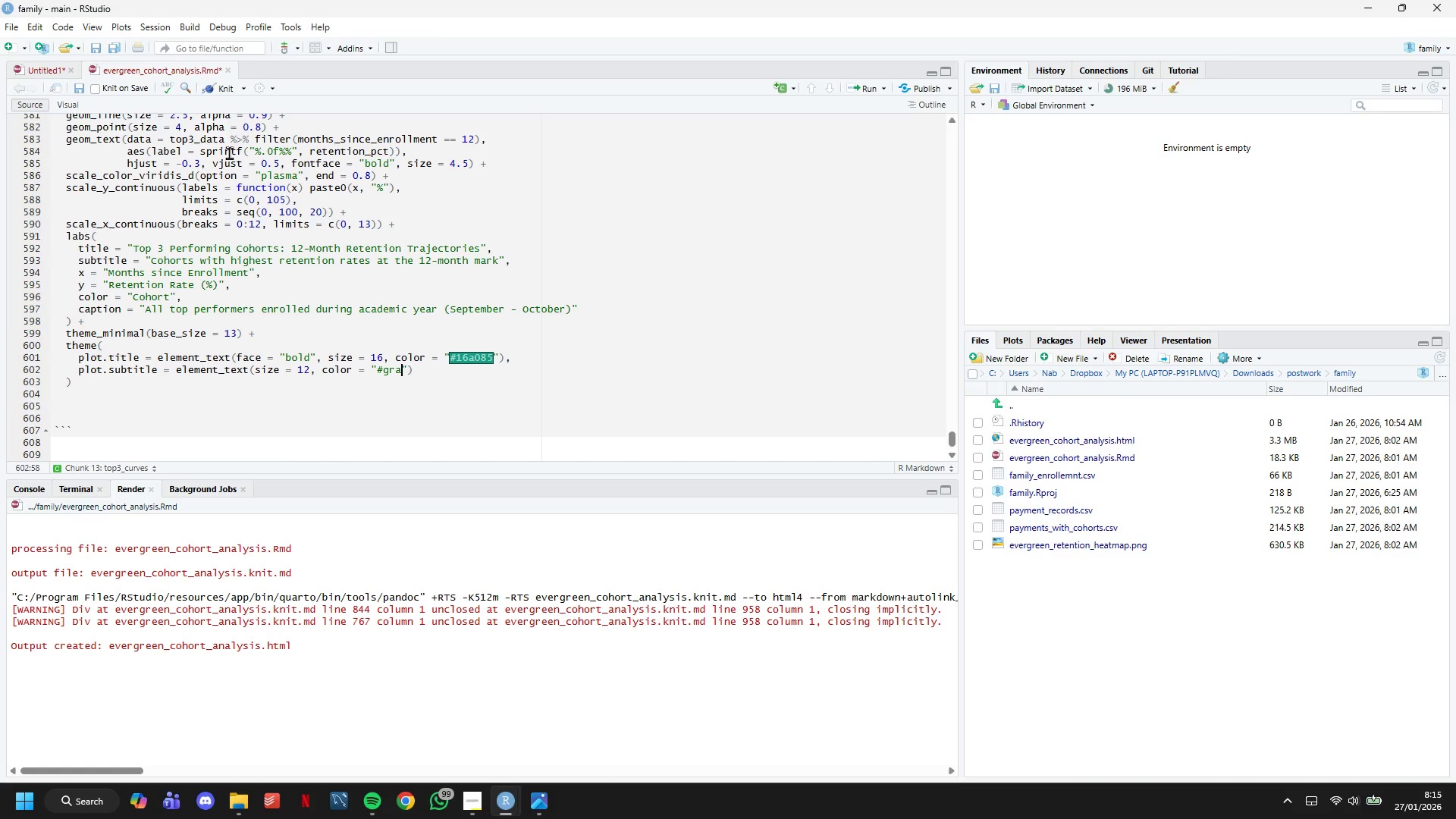 
key(Backspace)
 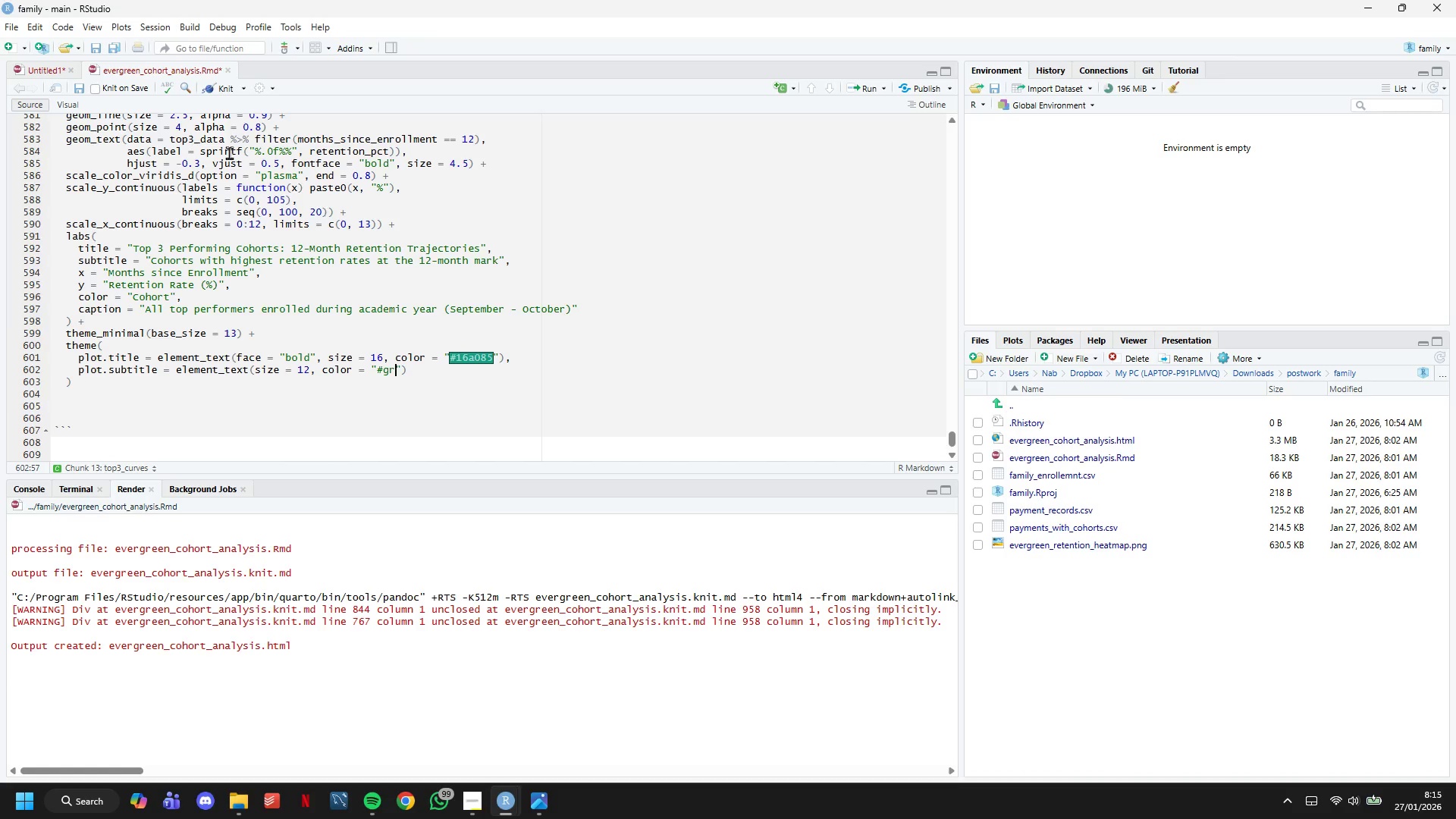 
key(Backspace)
 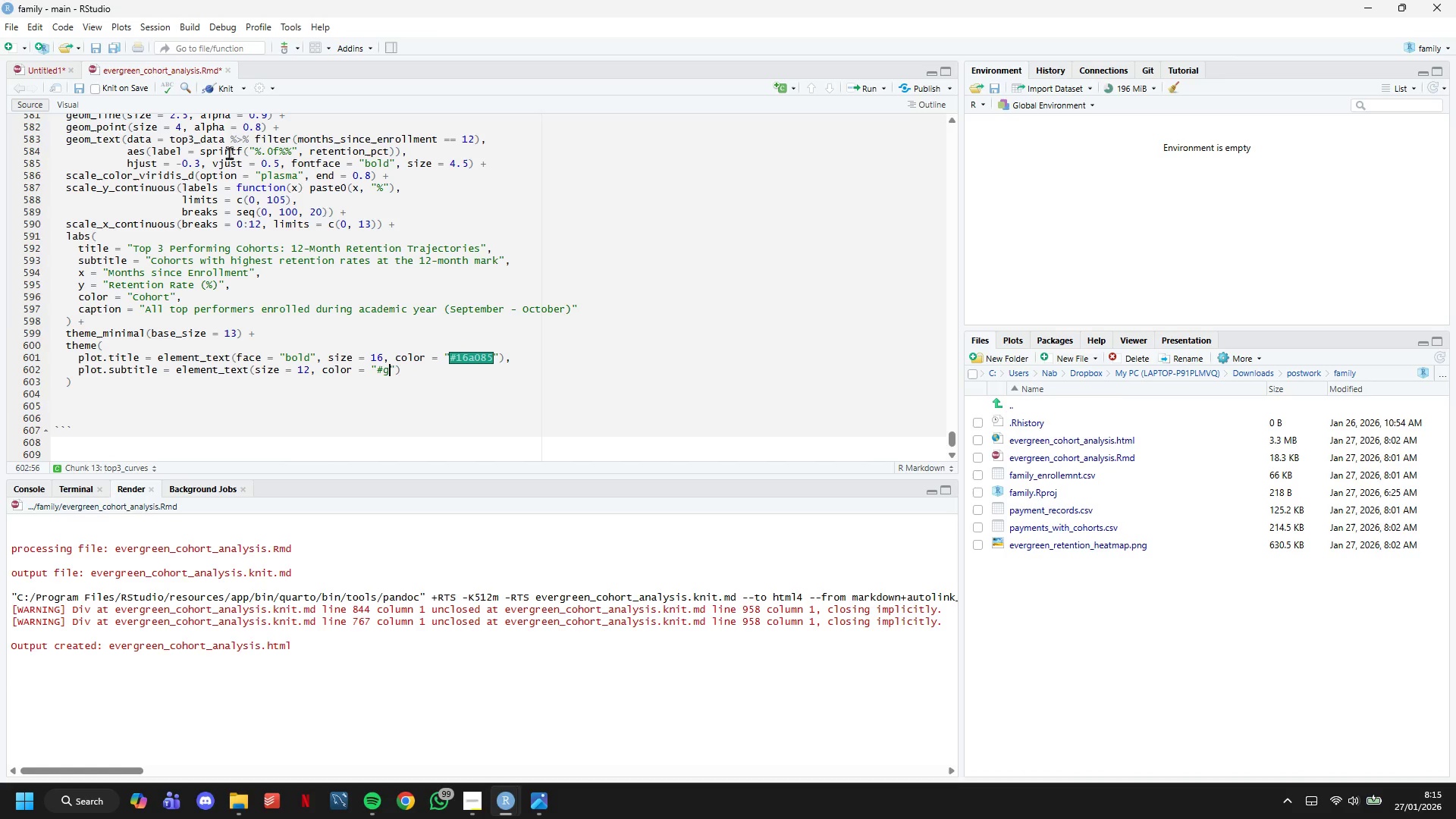 
key(Backspace)
 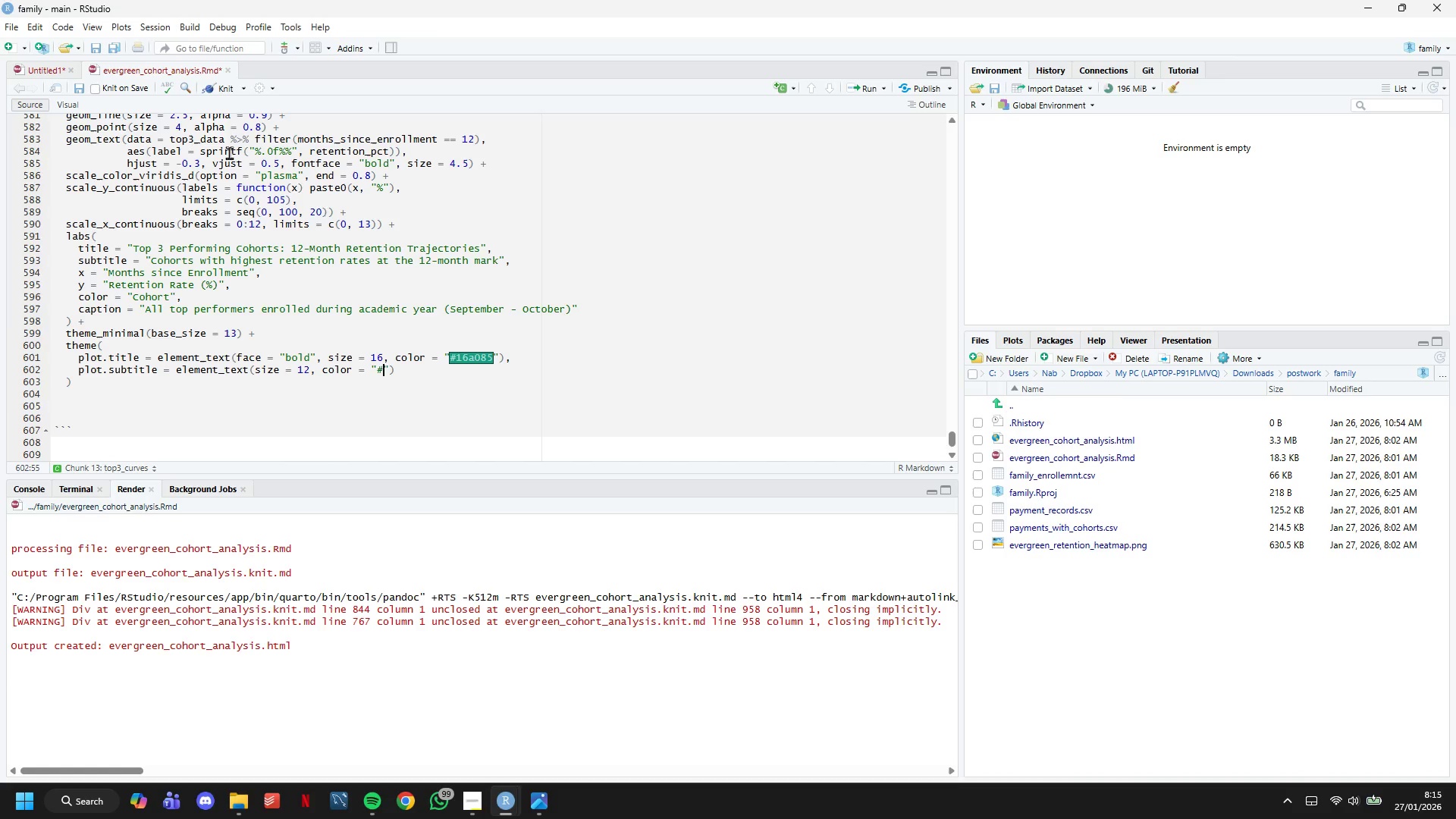 
key(Backspace)
 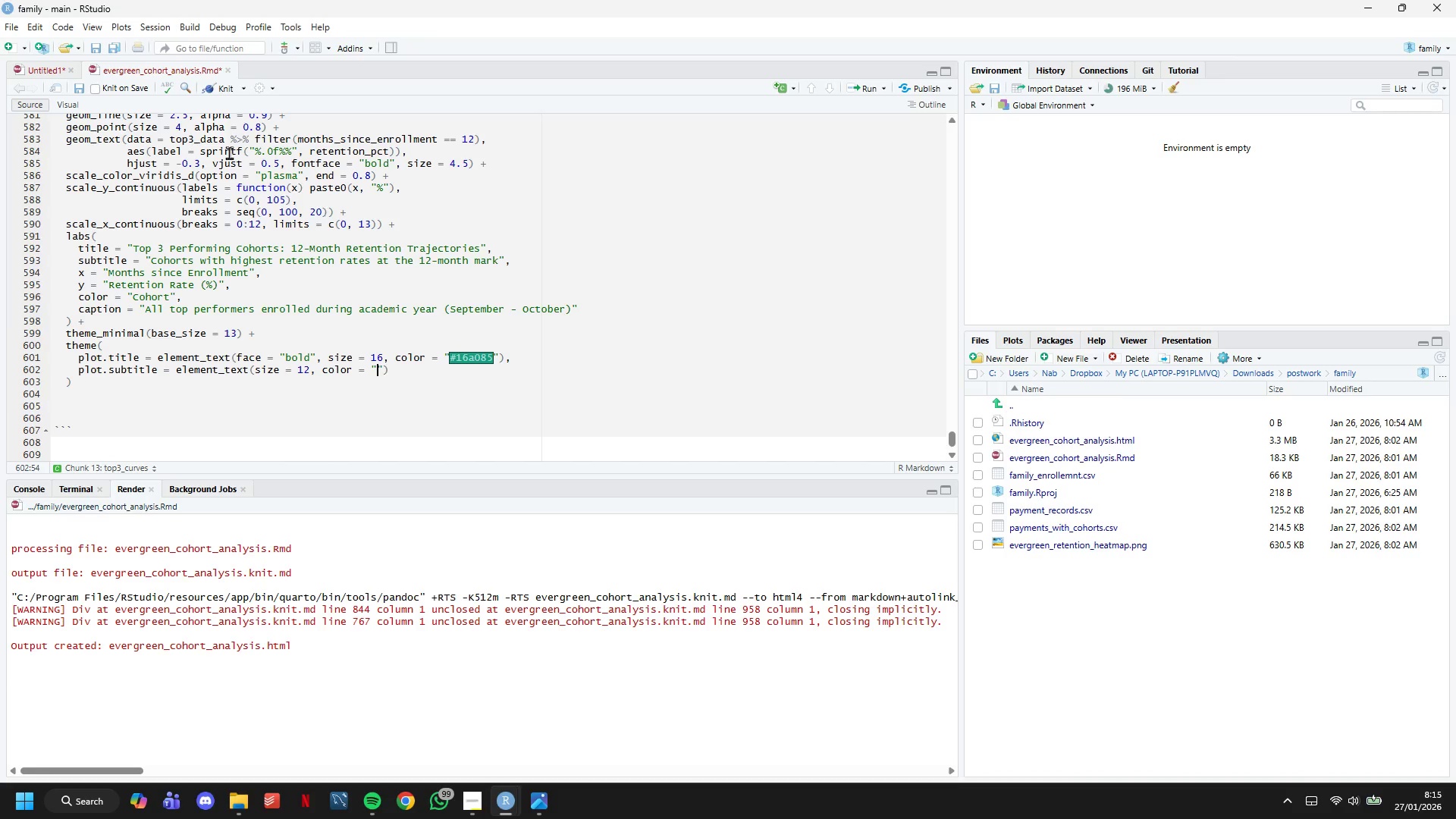 
type(gray30)
 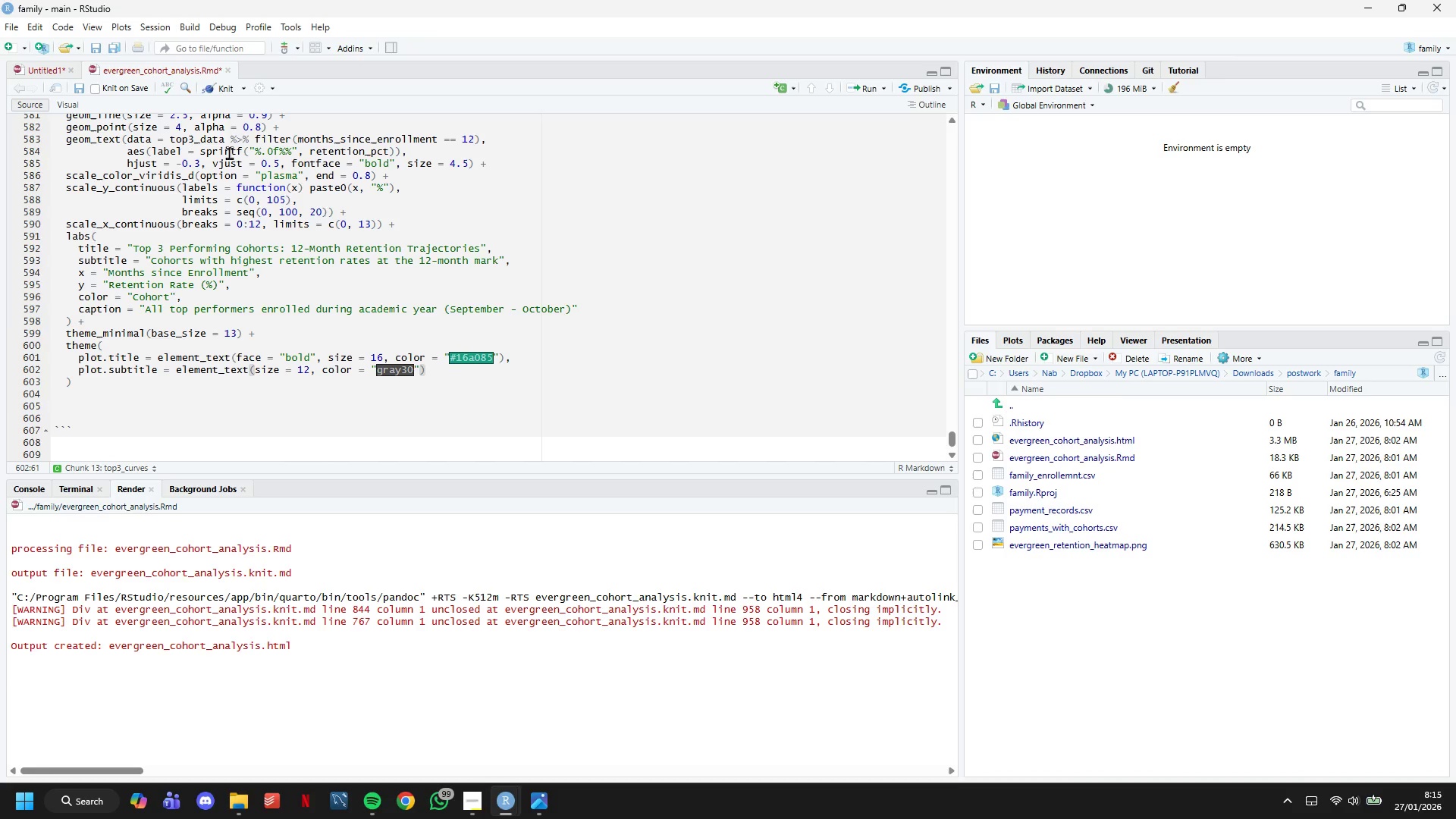 
key(ArrowRight)
 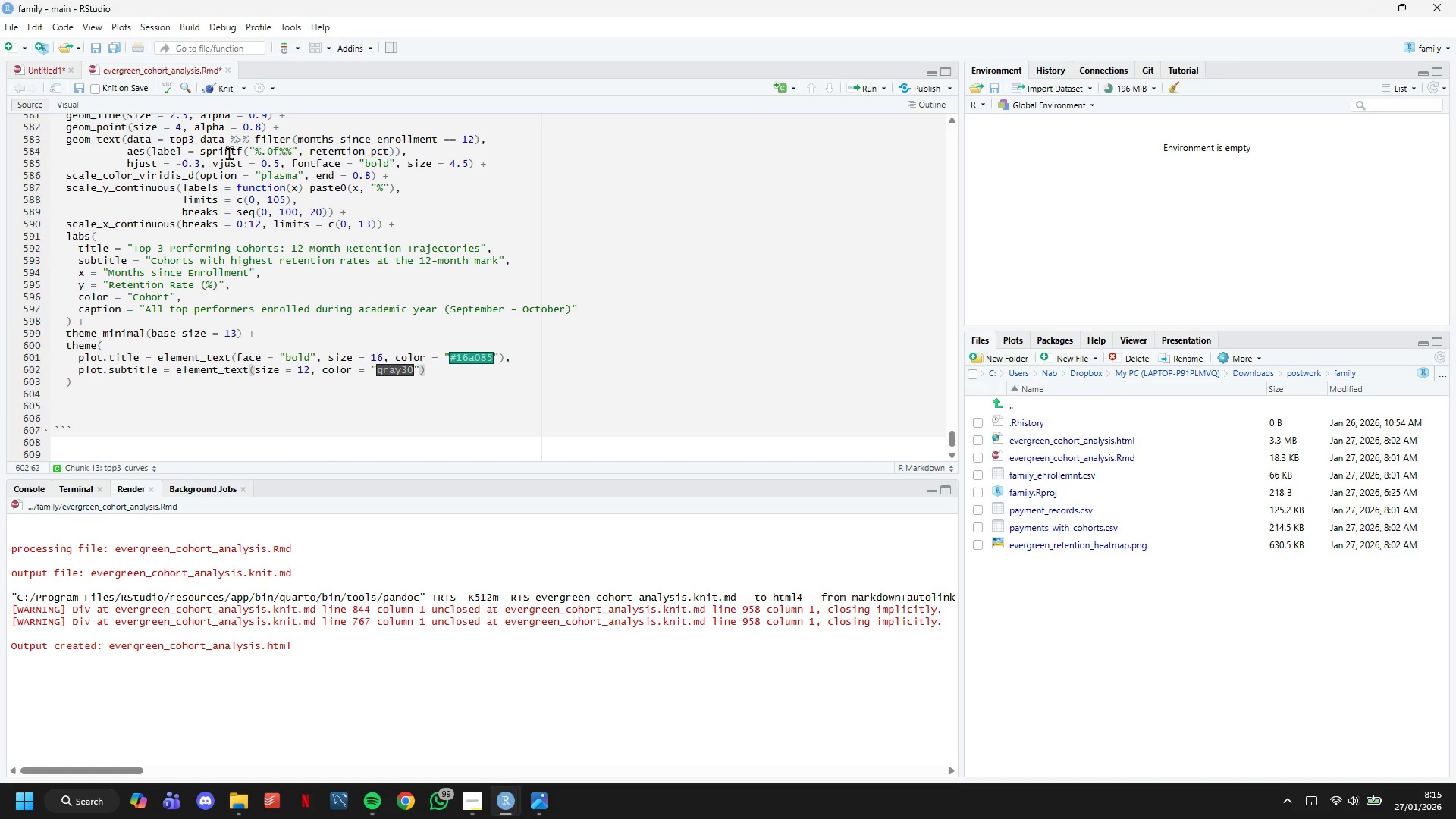 
key(Comma)
 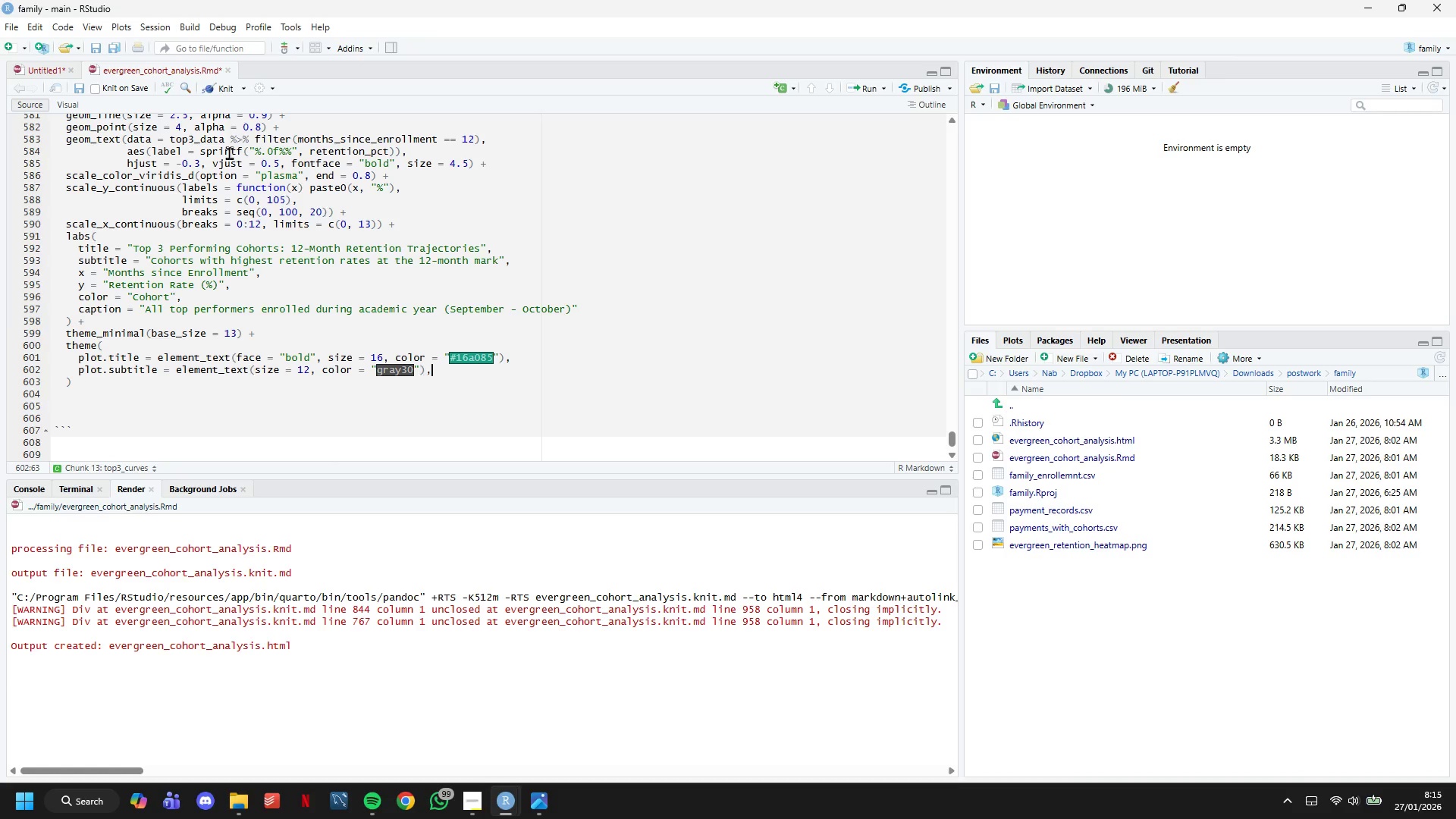 
key(Enter)
 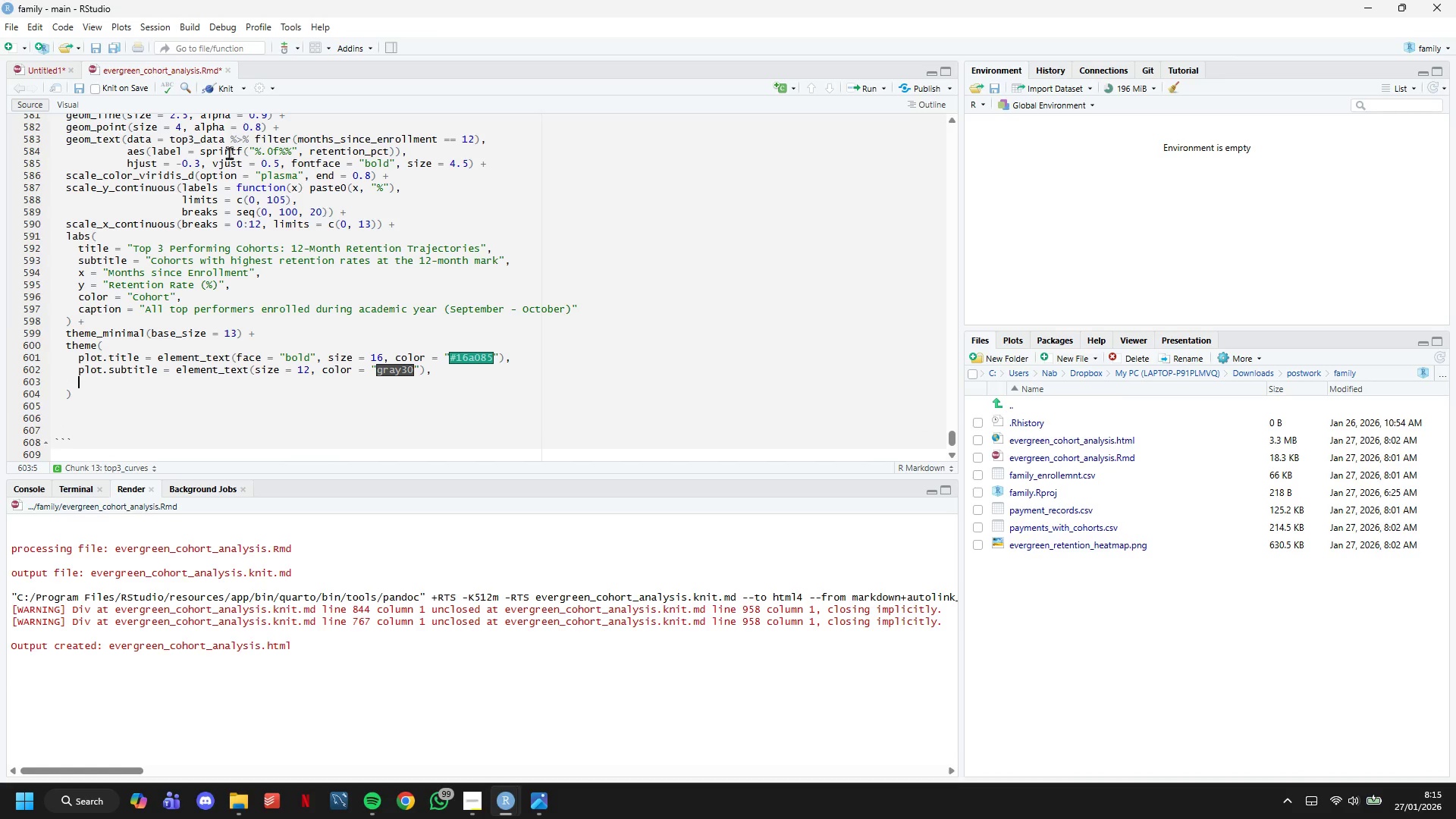 
key(A)
 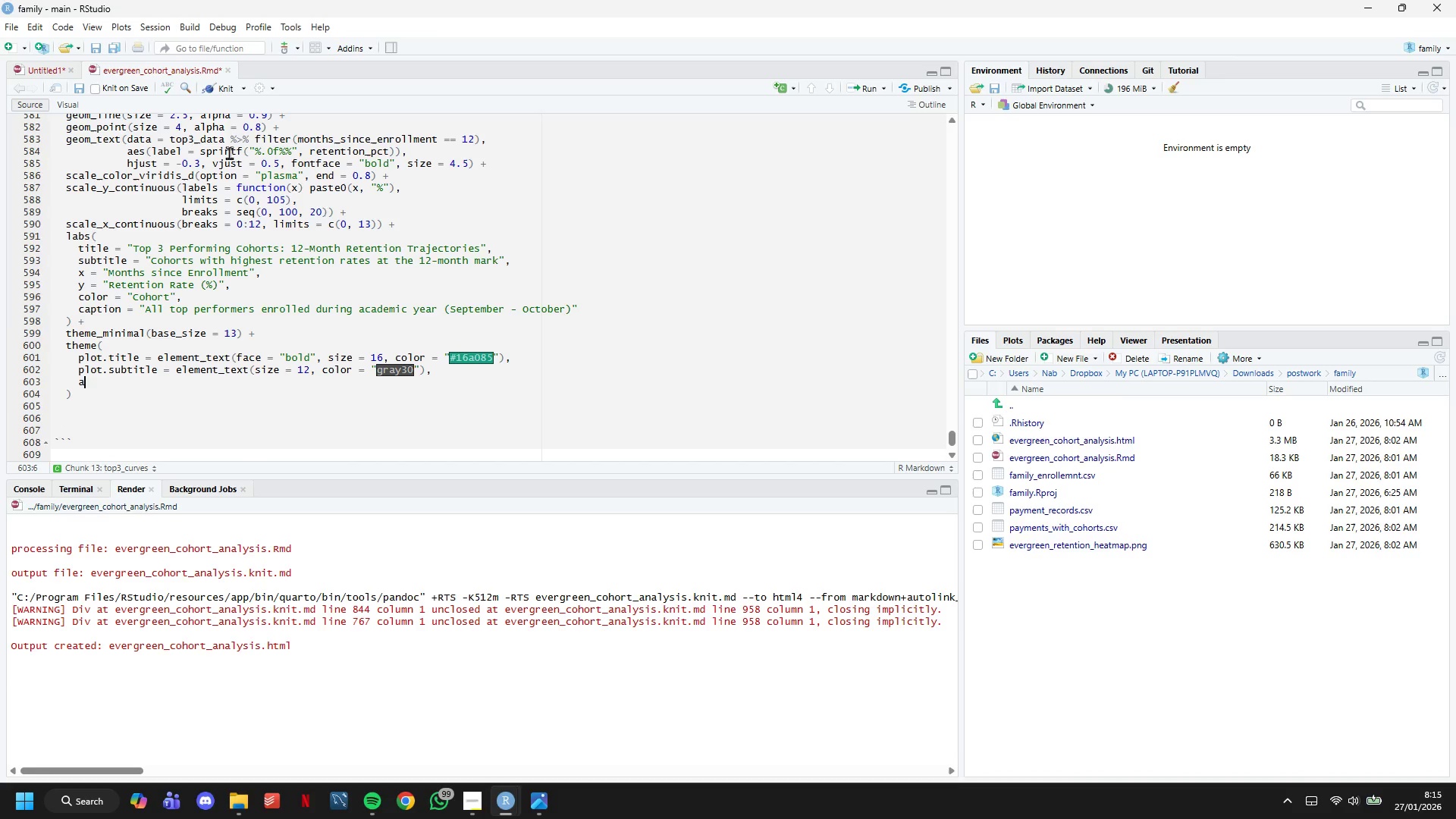 
type(xo)
key(Backspace)
type(is.title = element_text(face = "bold)
 